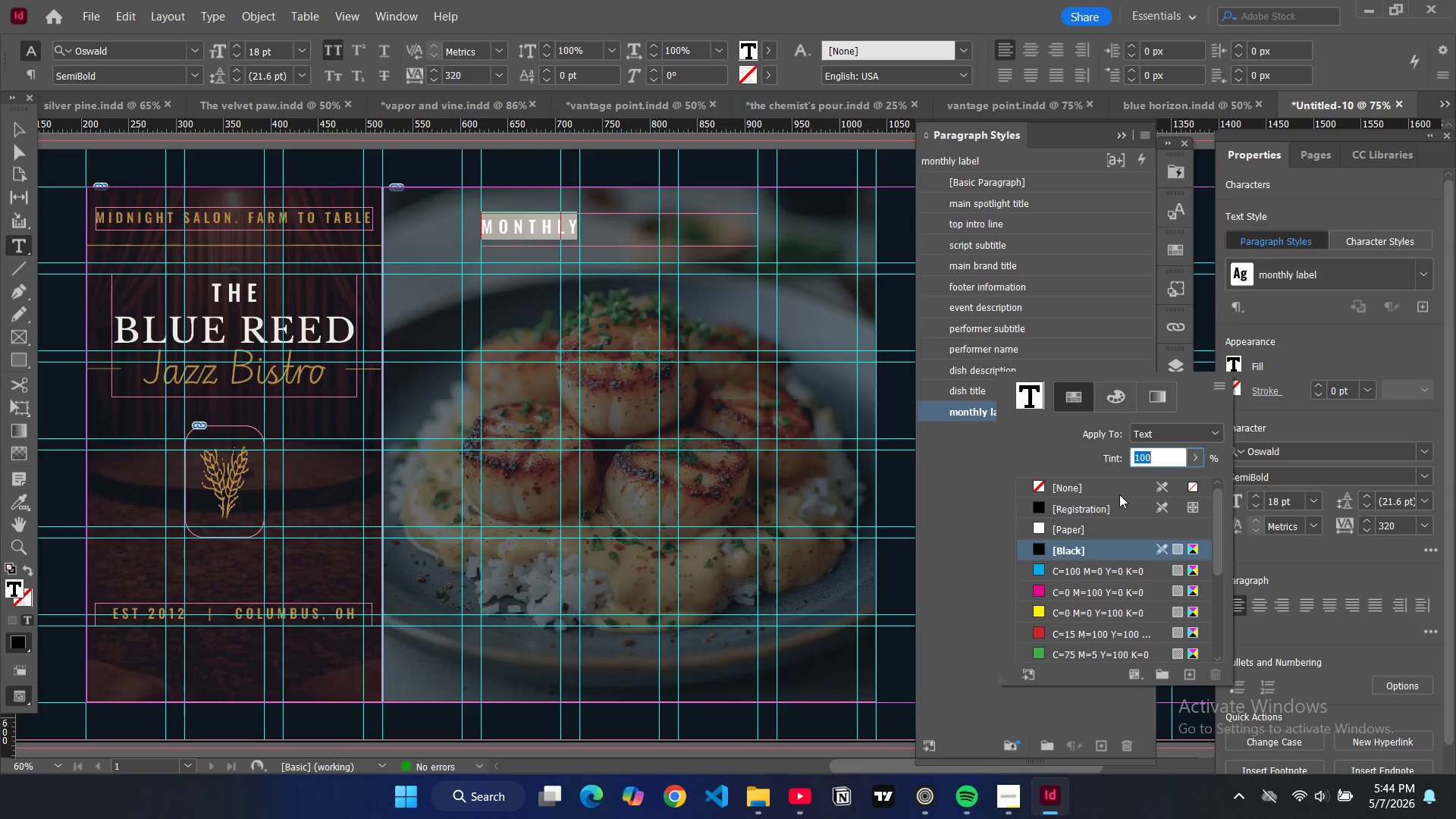 
scroll: coordinate [1045, 622], scroll_direction: down, amount: 8.0
 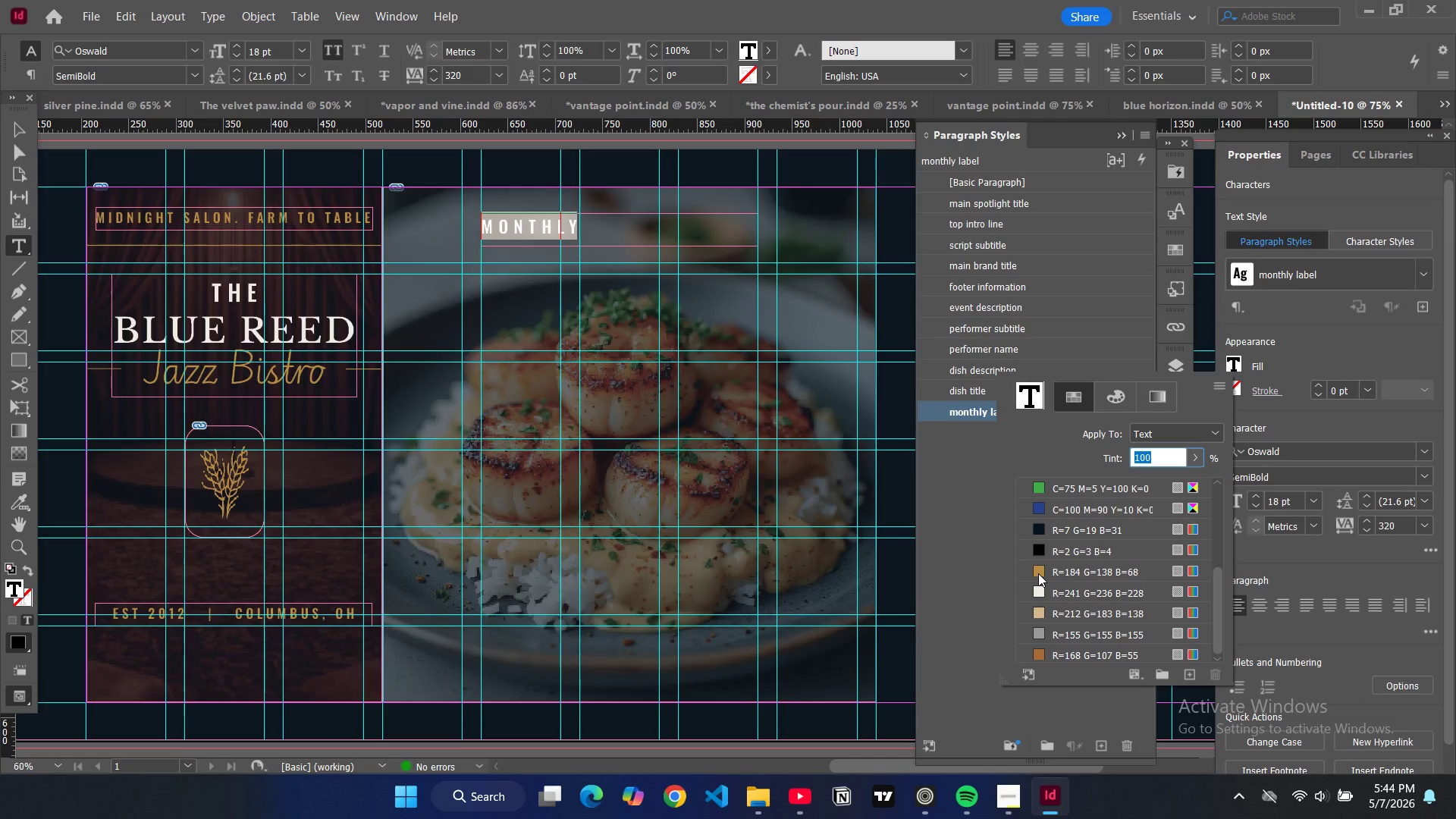 
left_click([1038, 573])
 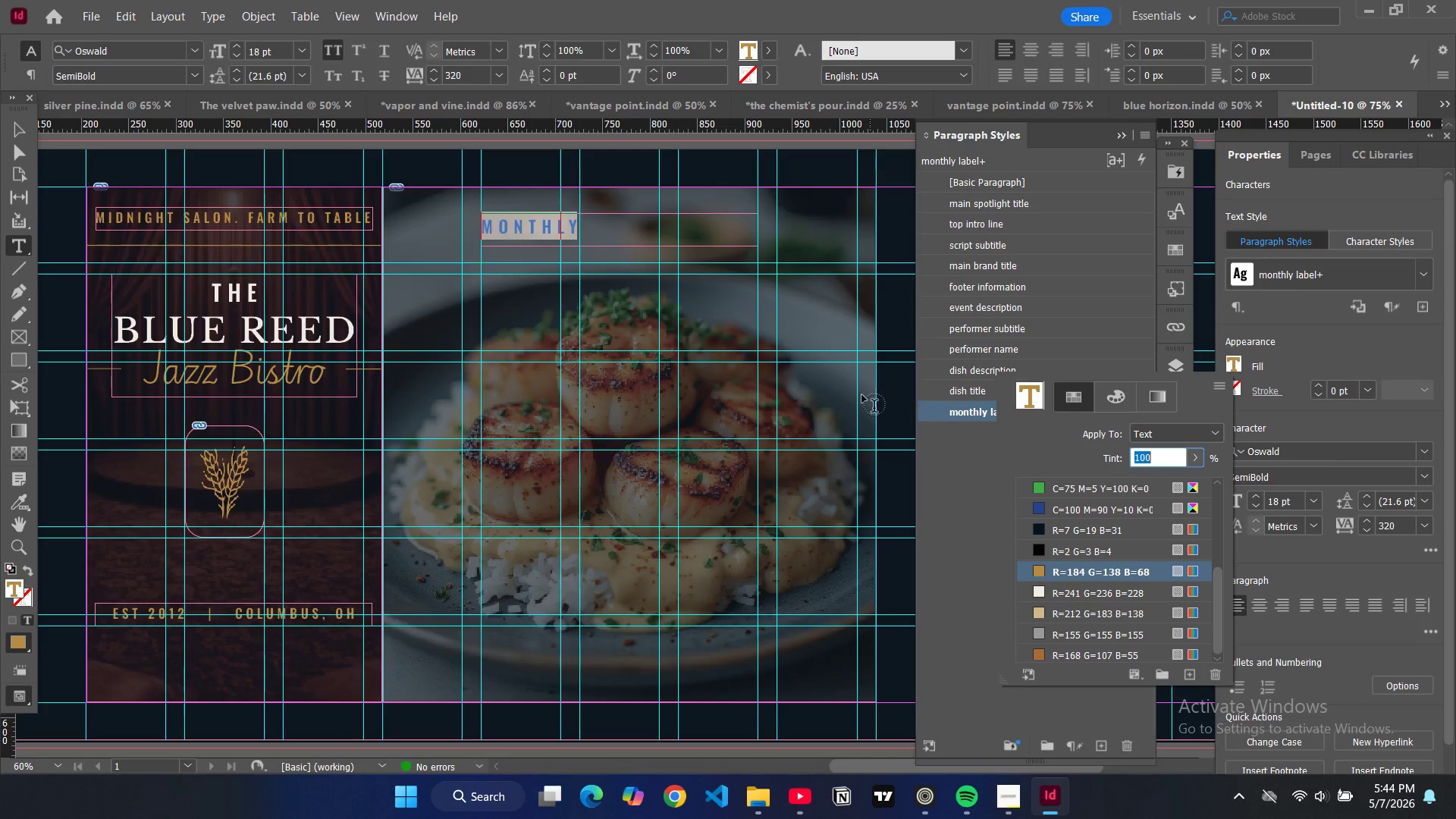 
wait(5.91)
 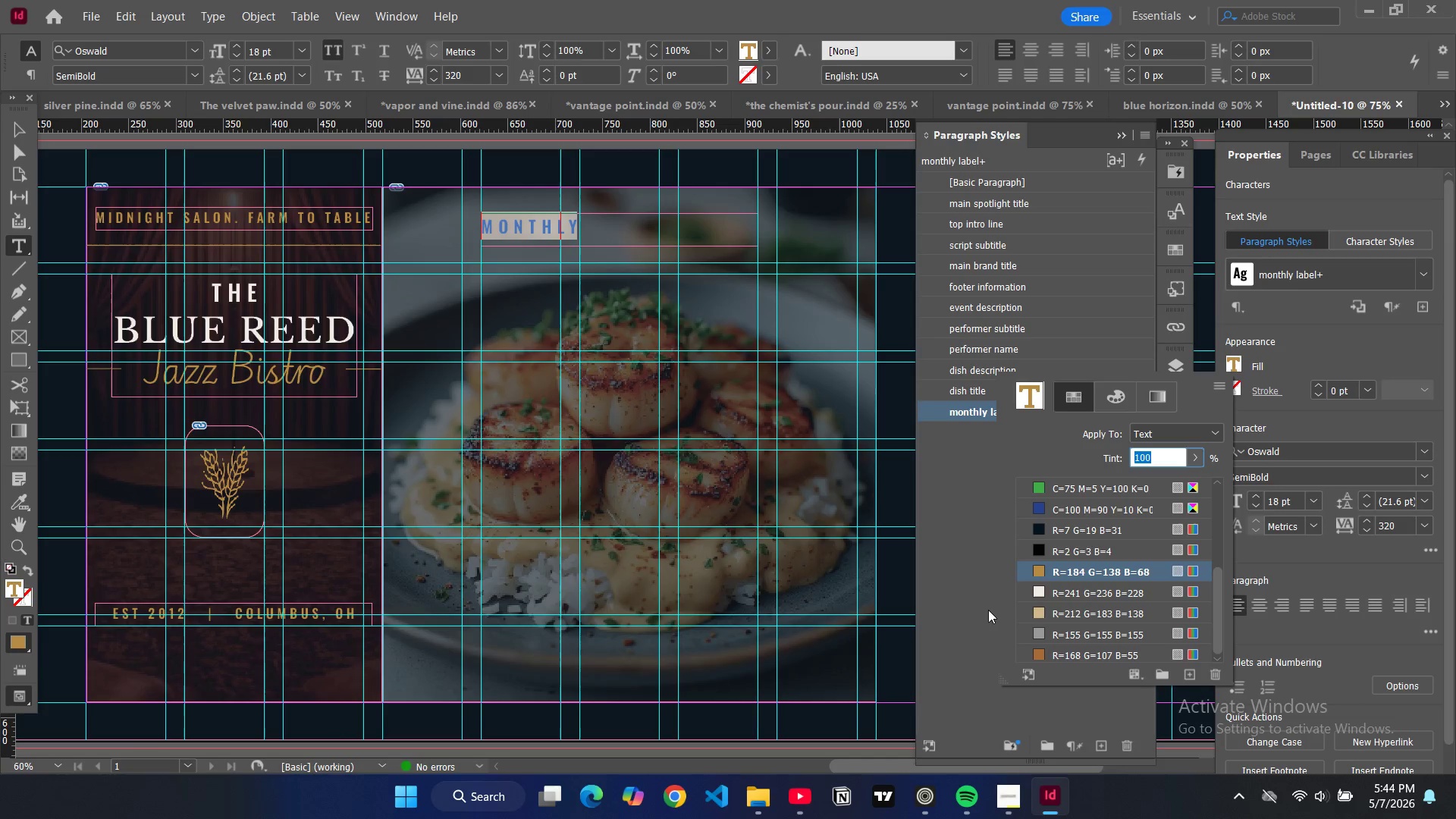 
left_click([16, 127])
 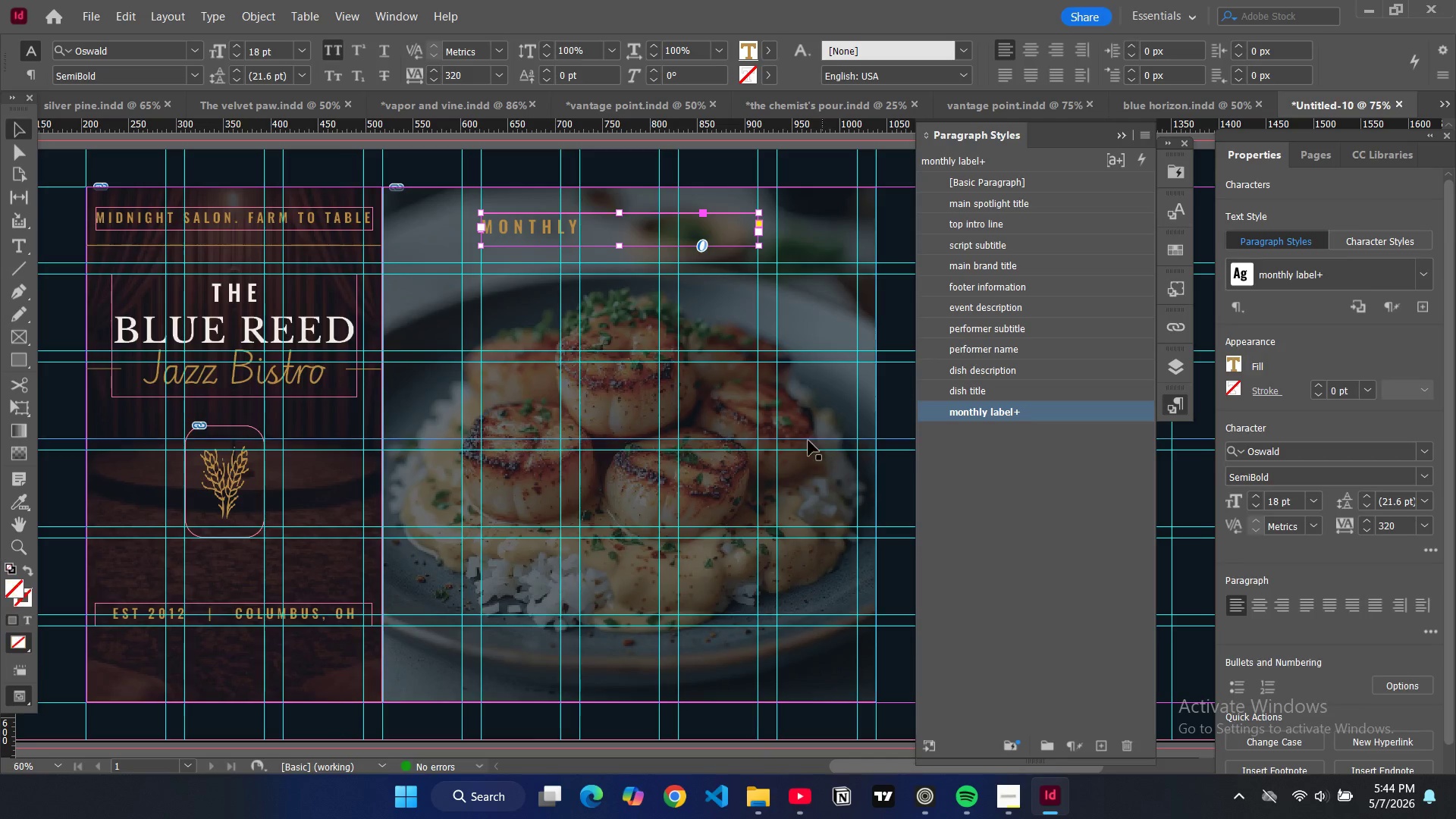 
left_click([814, 412])
 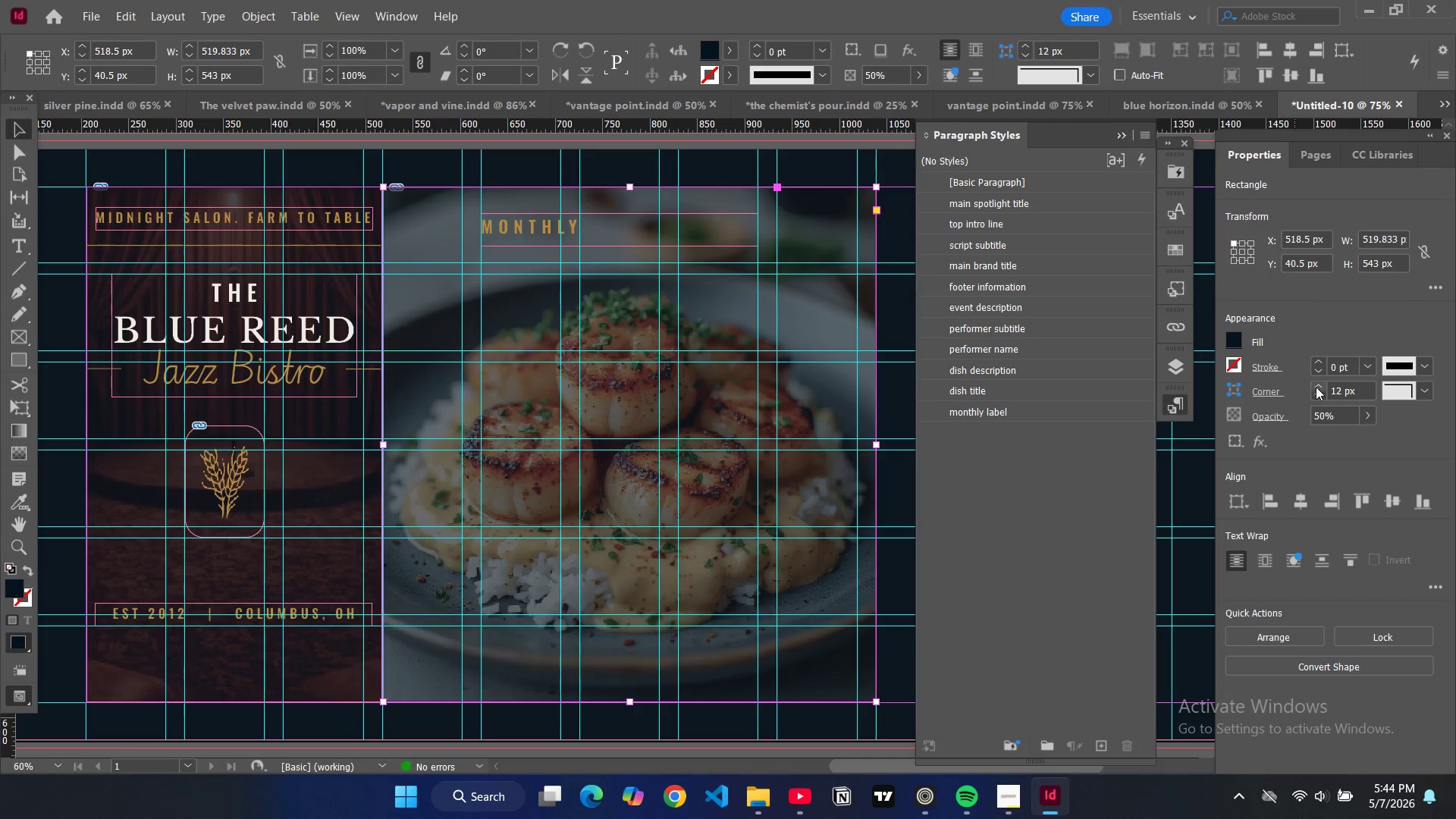 
double_click([1323, 418])
 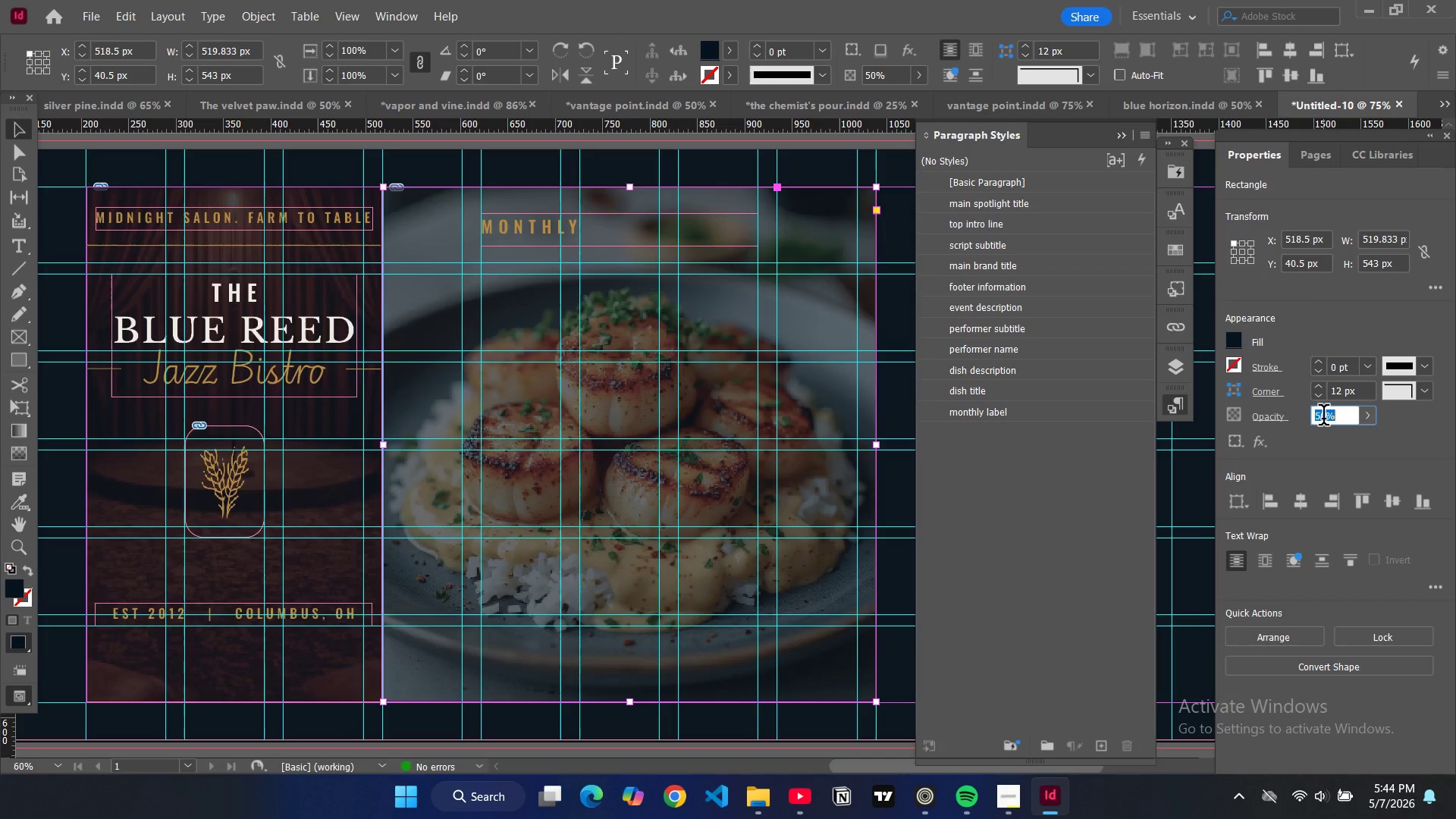 
triple_click([1323, 418])
 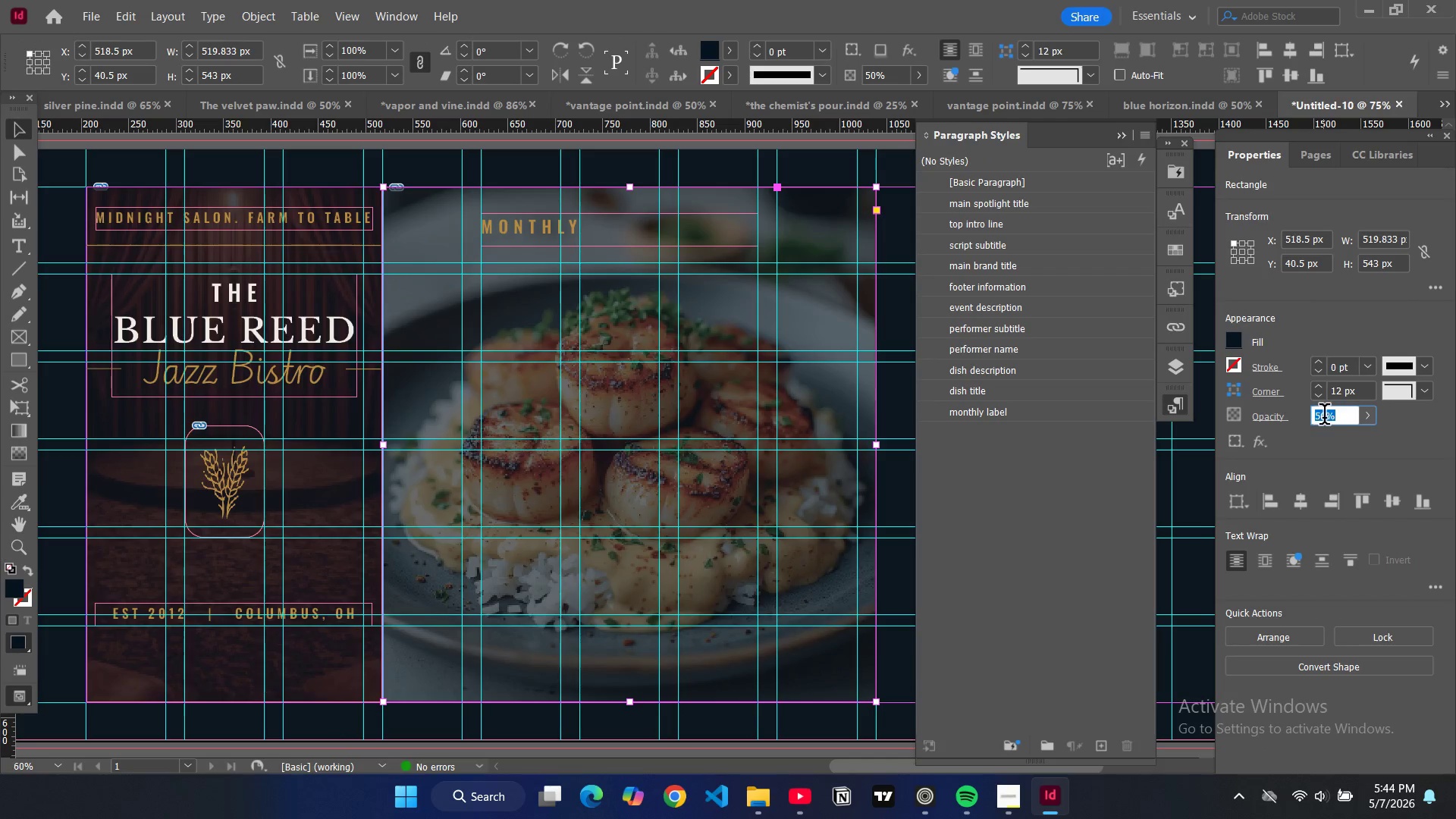 
type(70)
 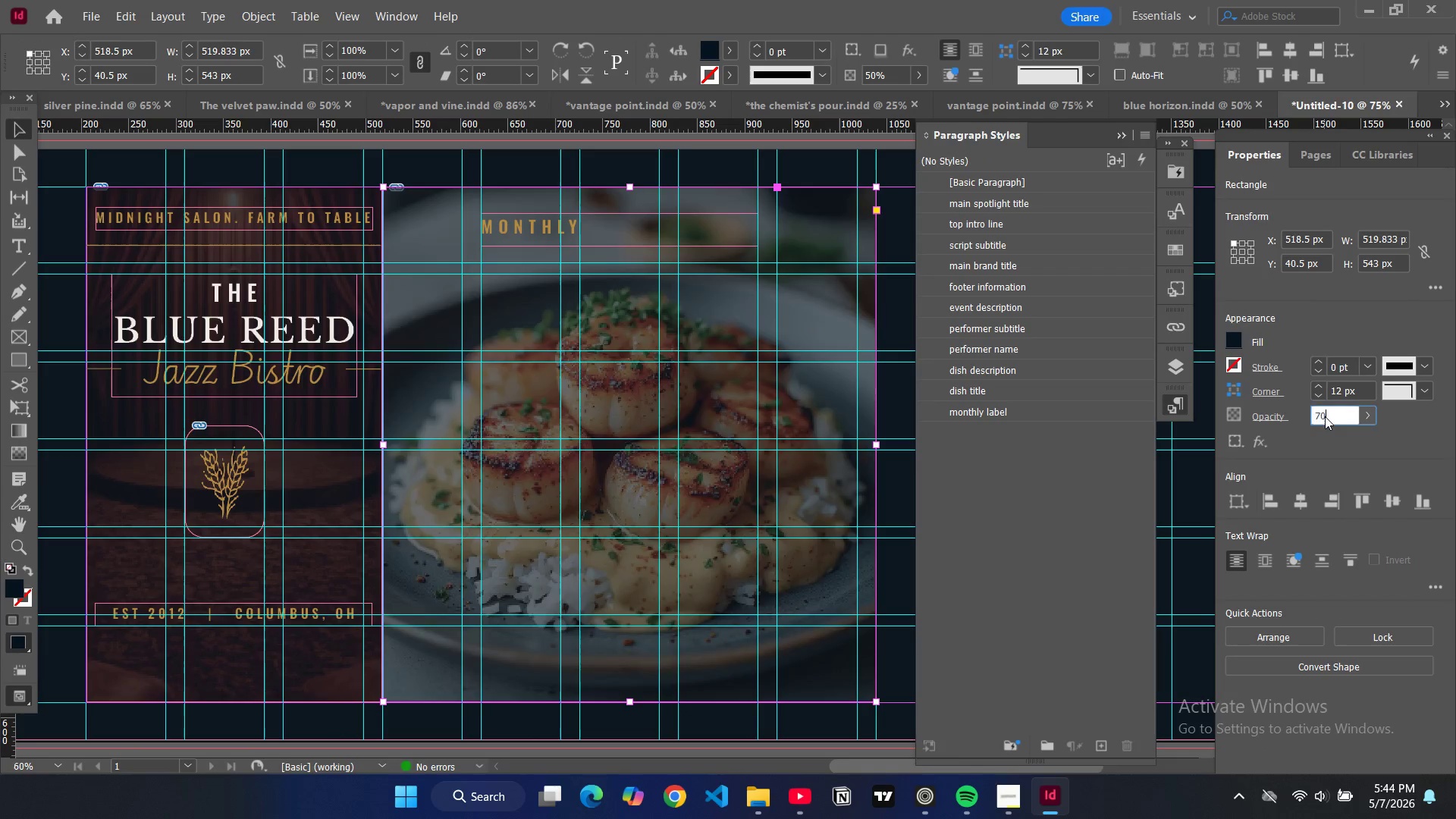 
key(Enter)
 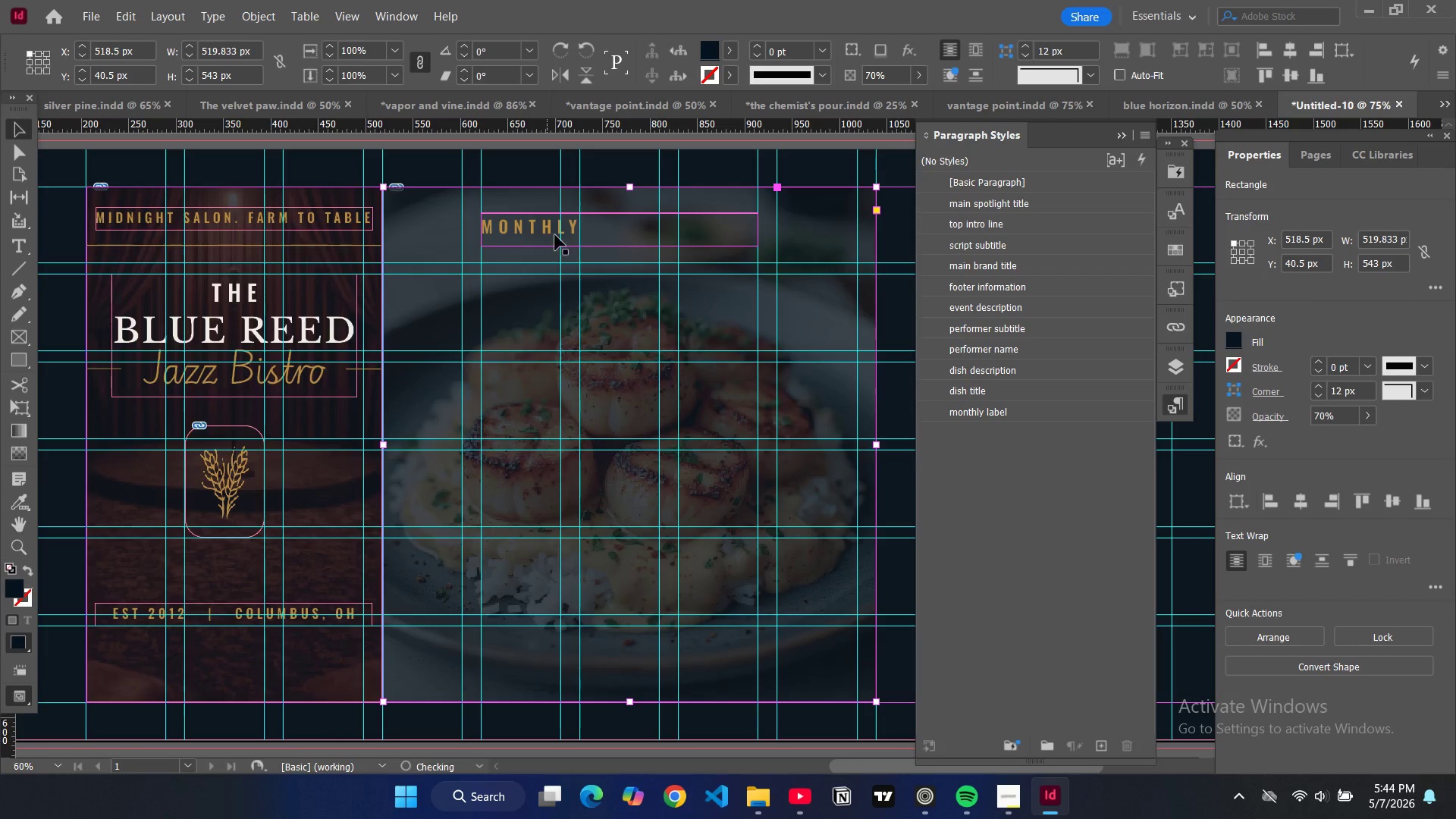 
left_click([580, 235])
 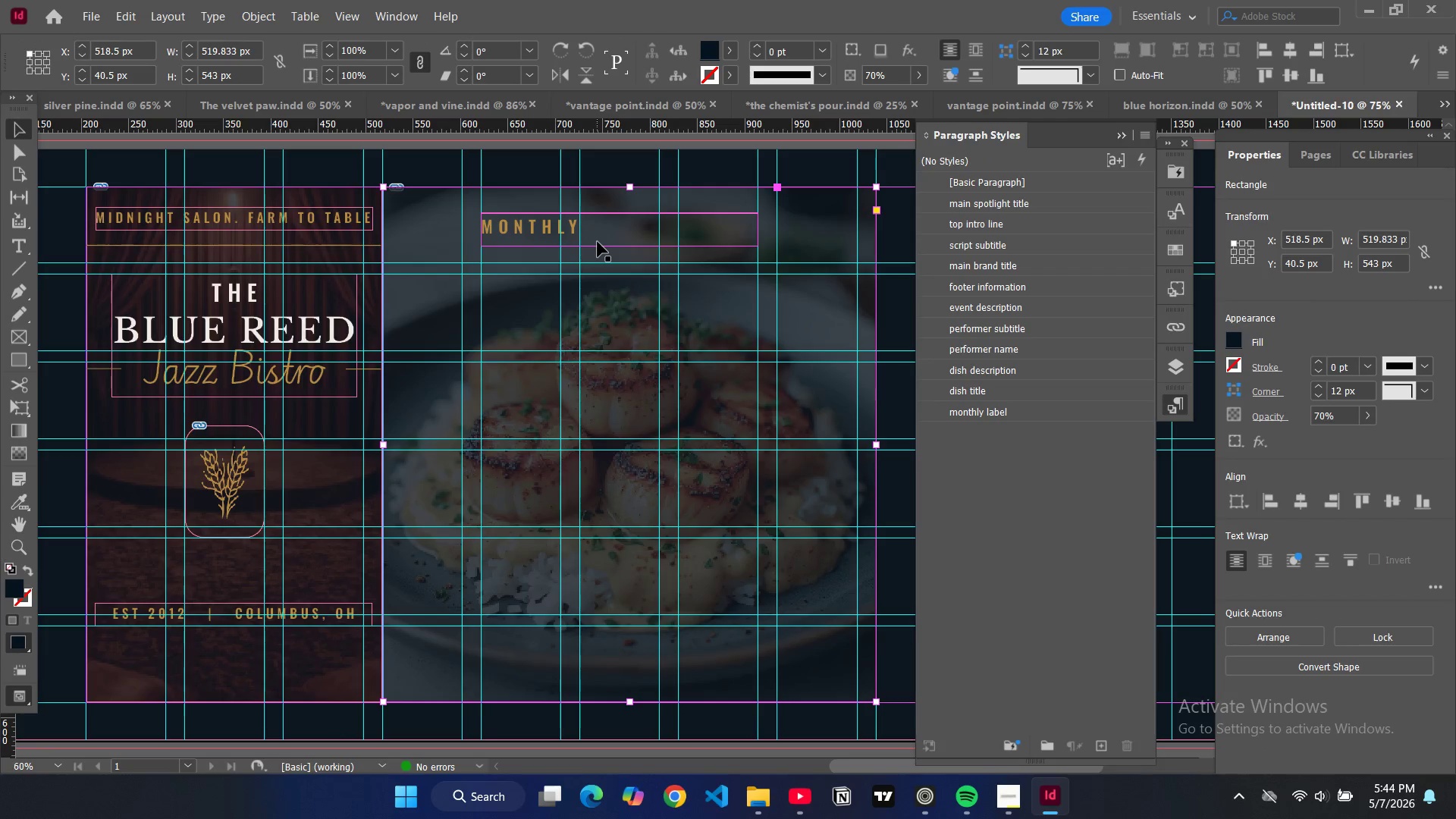 
left_click([598, 242])
 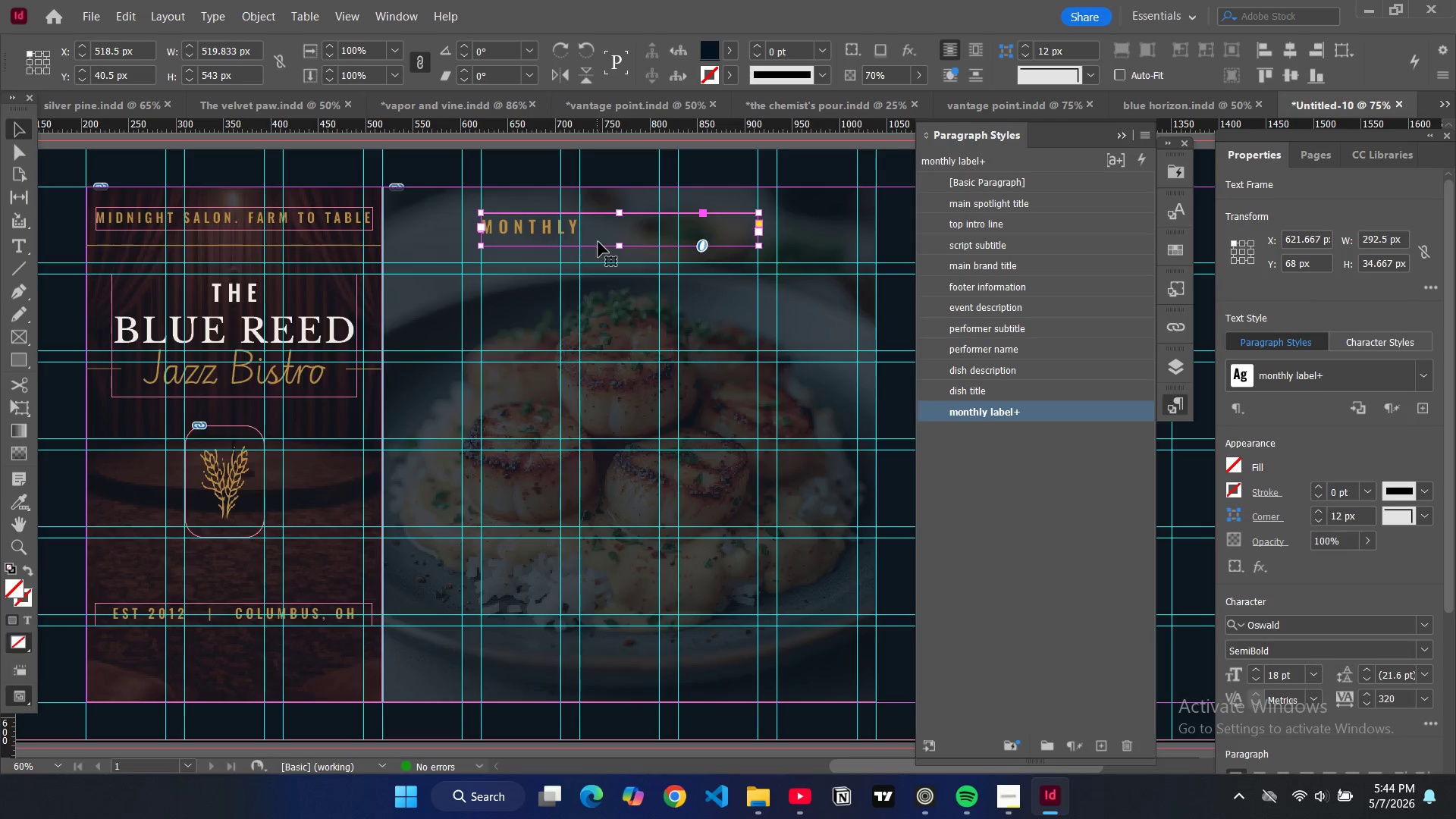 
key(Control+Shift+C)
 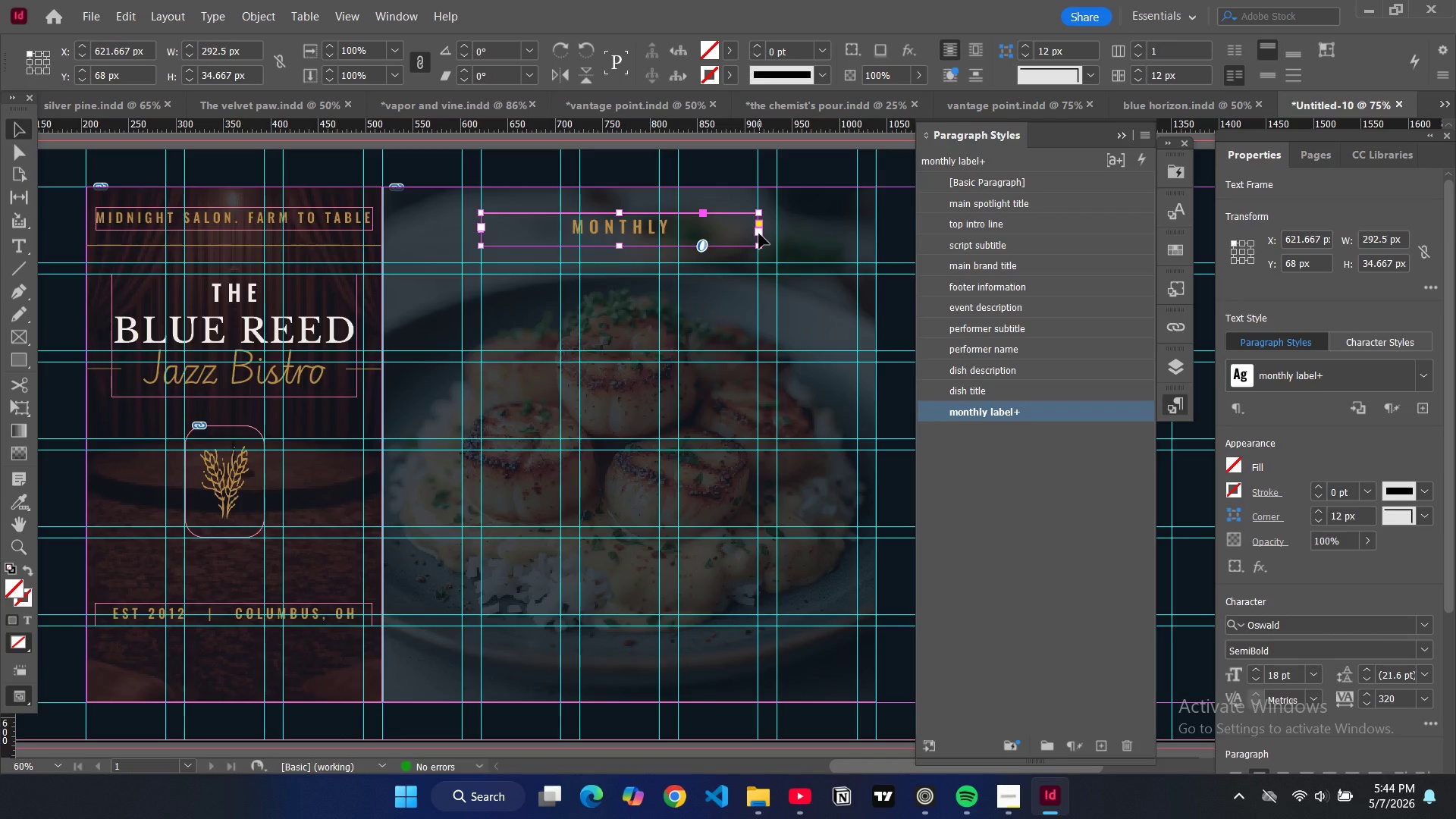 
left_click_drag(start_coordinate=[759, 234], to_coordinate=[676, 234])
 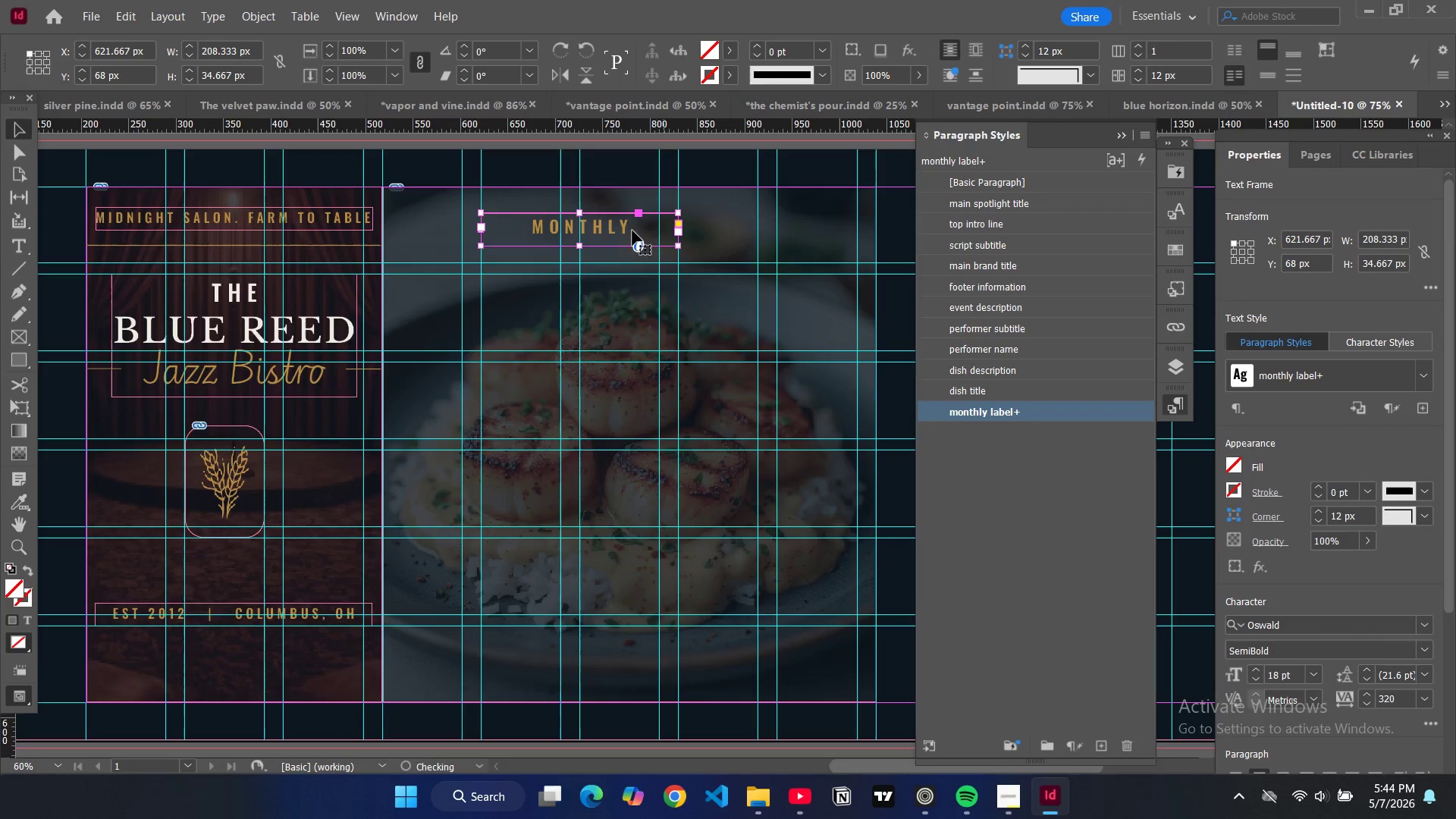 
left_click_drag(start_coordinate=[632, 231], to_coordinate=[700, 235])
 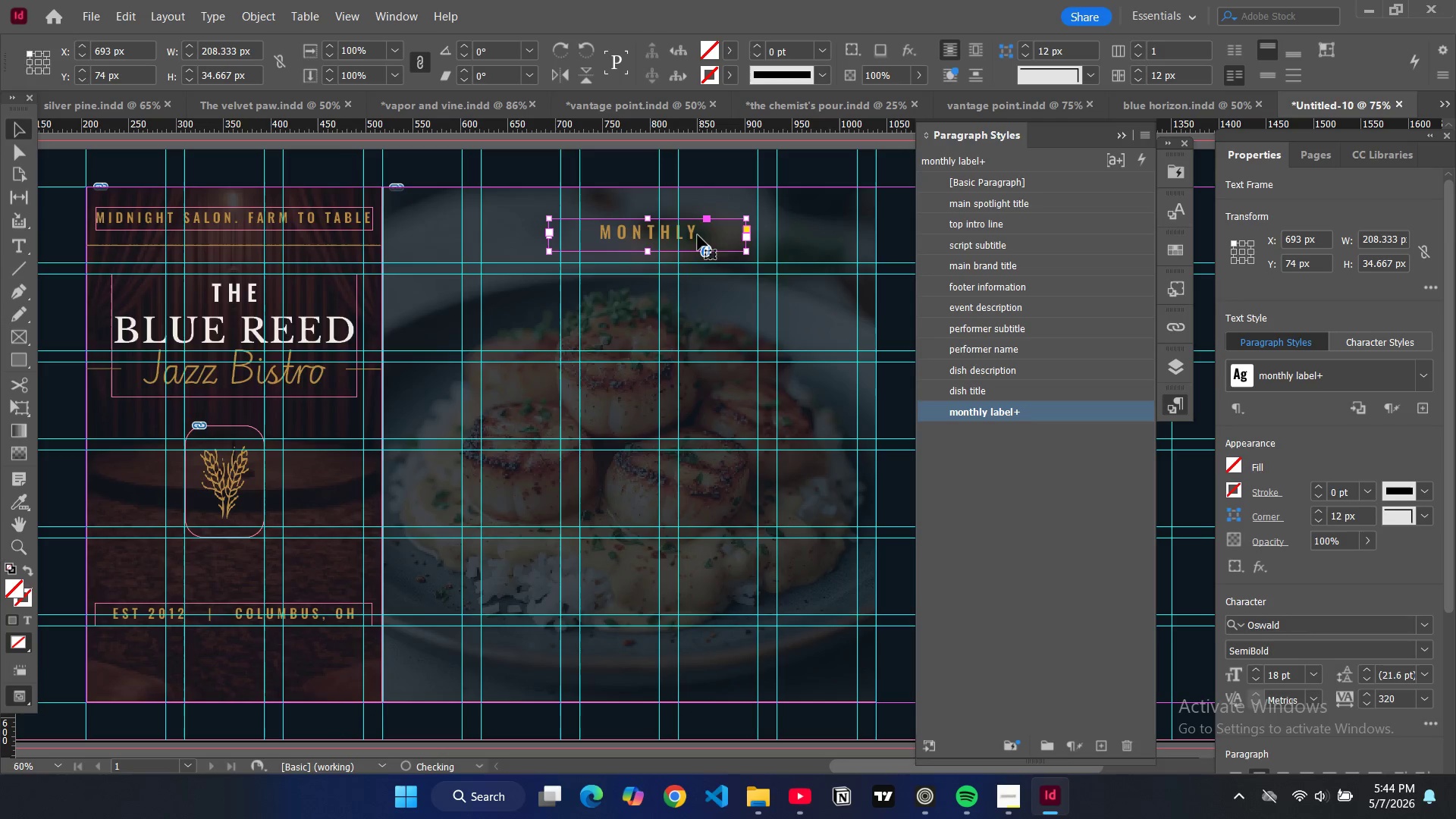 
left_click_drag(start_coordinate=[698, 235], to_coordinate=[691, 235])
 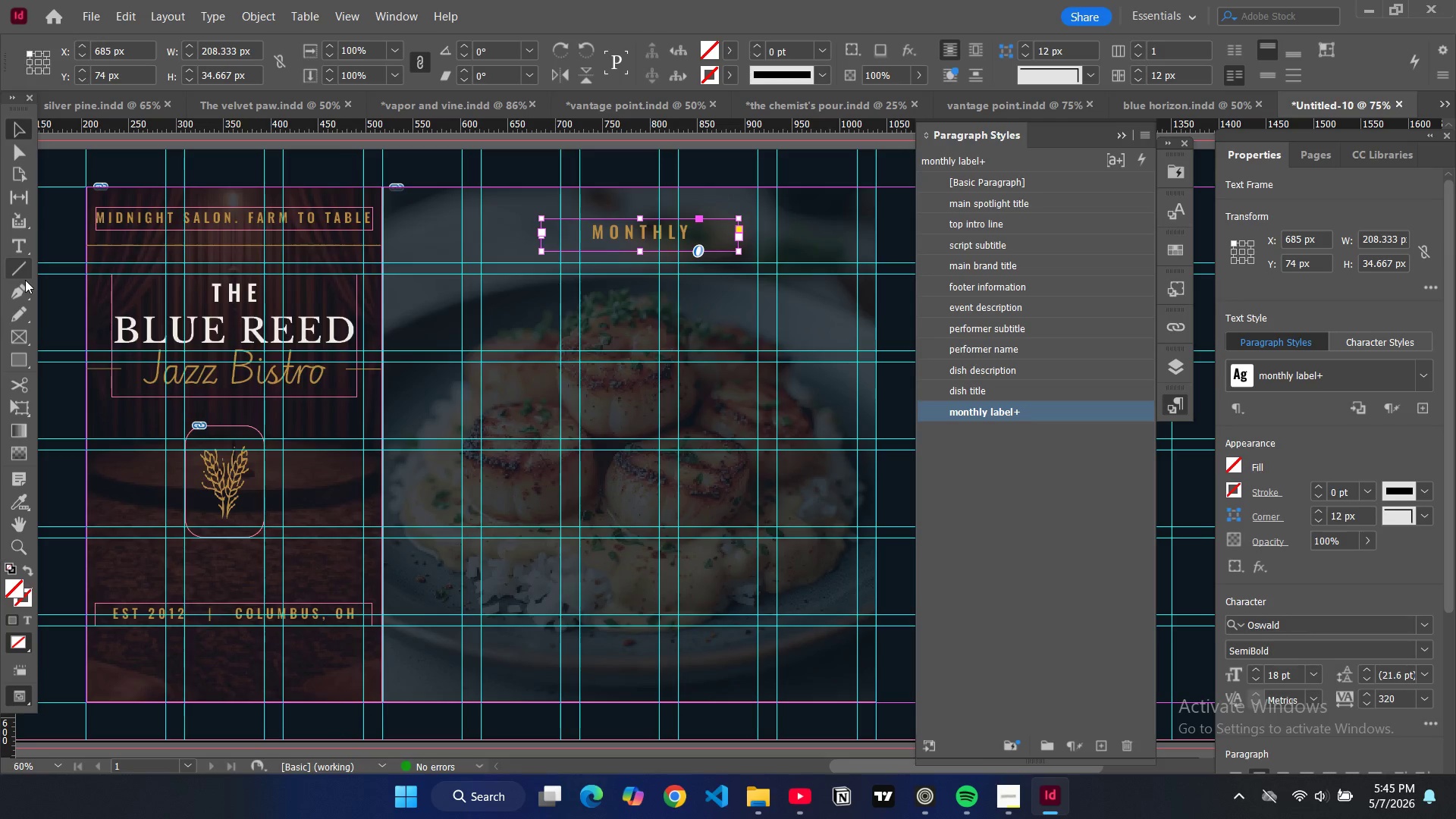 
left_click([17, 265])
 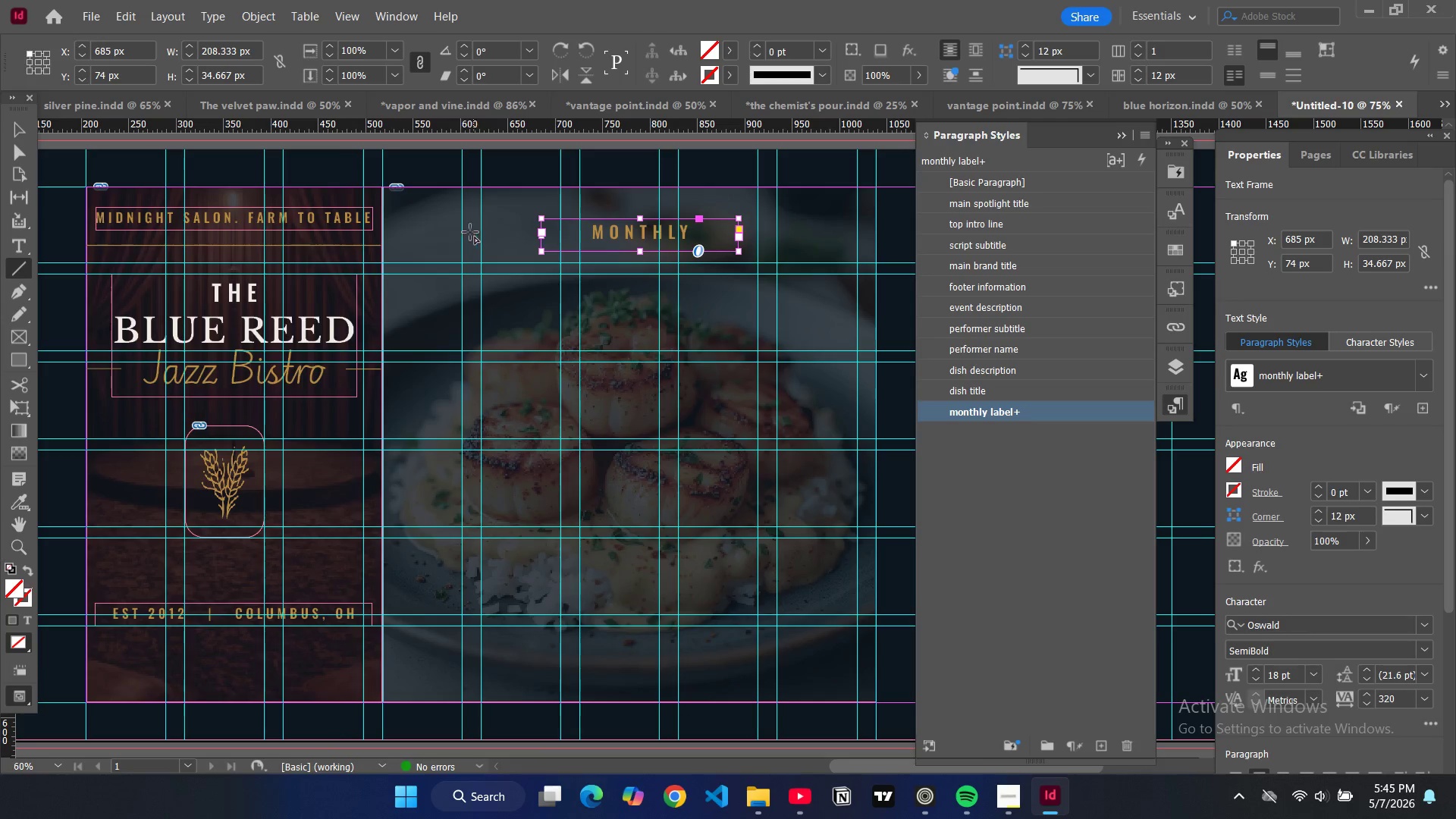 
left_click_drag(start_coordinate=[462, 231], to_coordinate=[541, 228])
 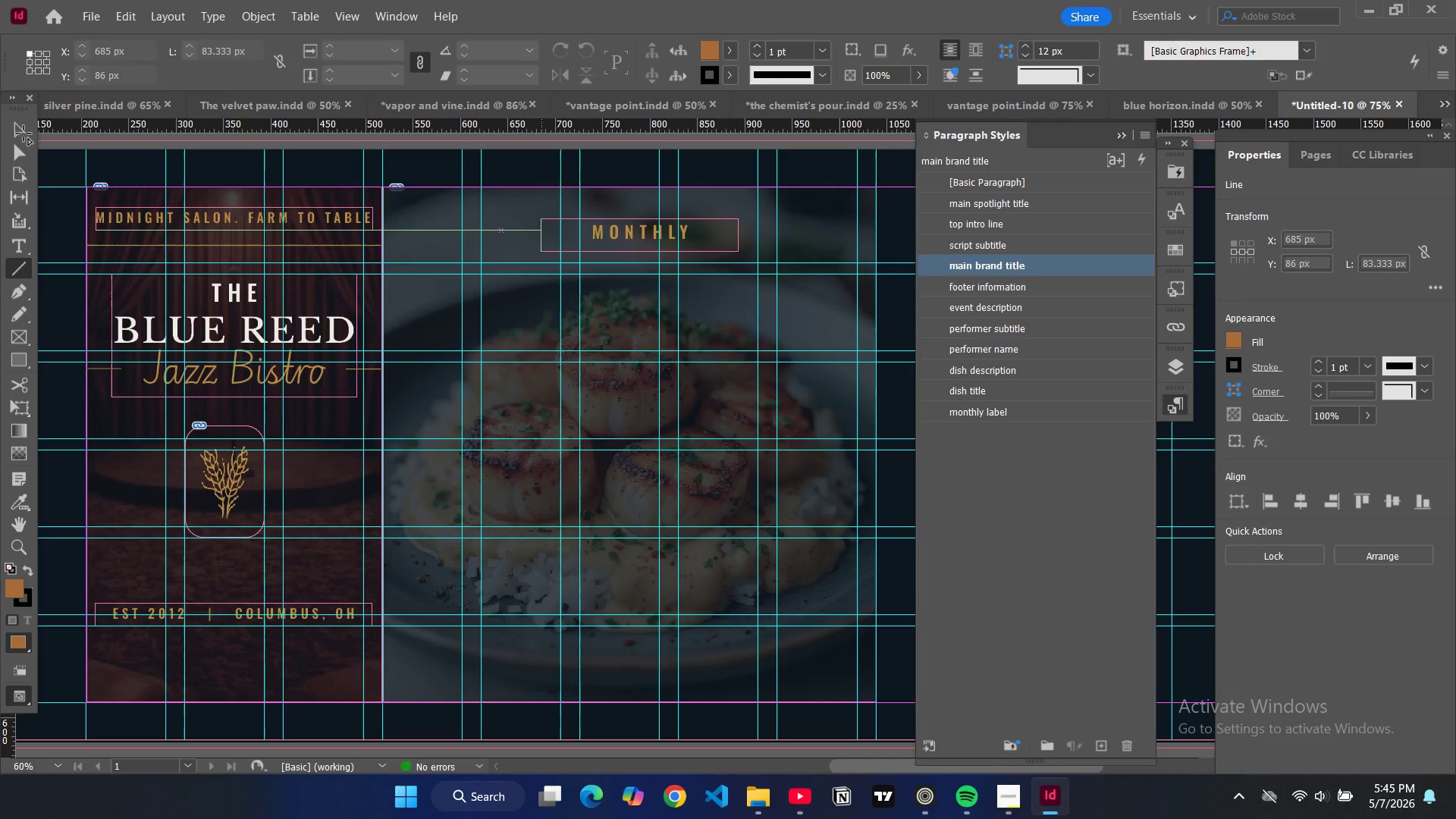 
left_click([11, 135])
 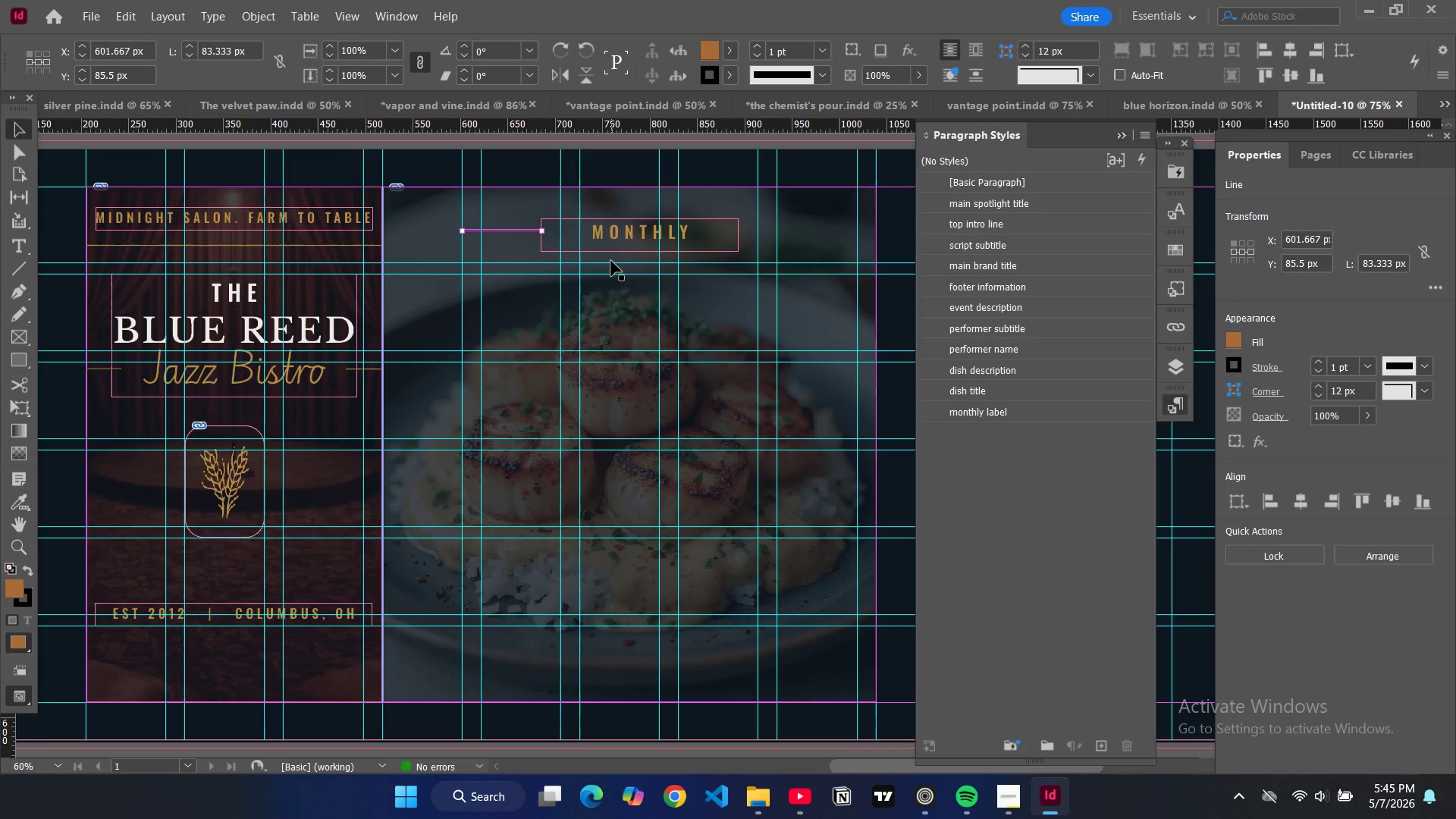 
key(Control+C)
 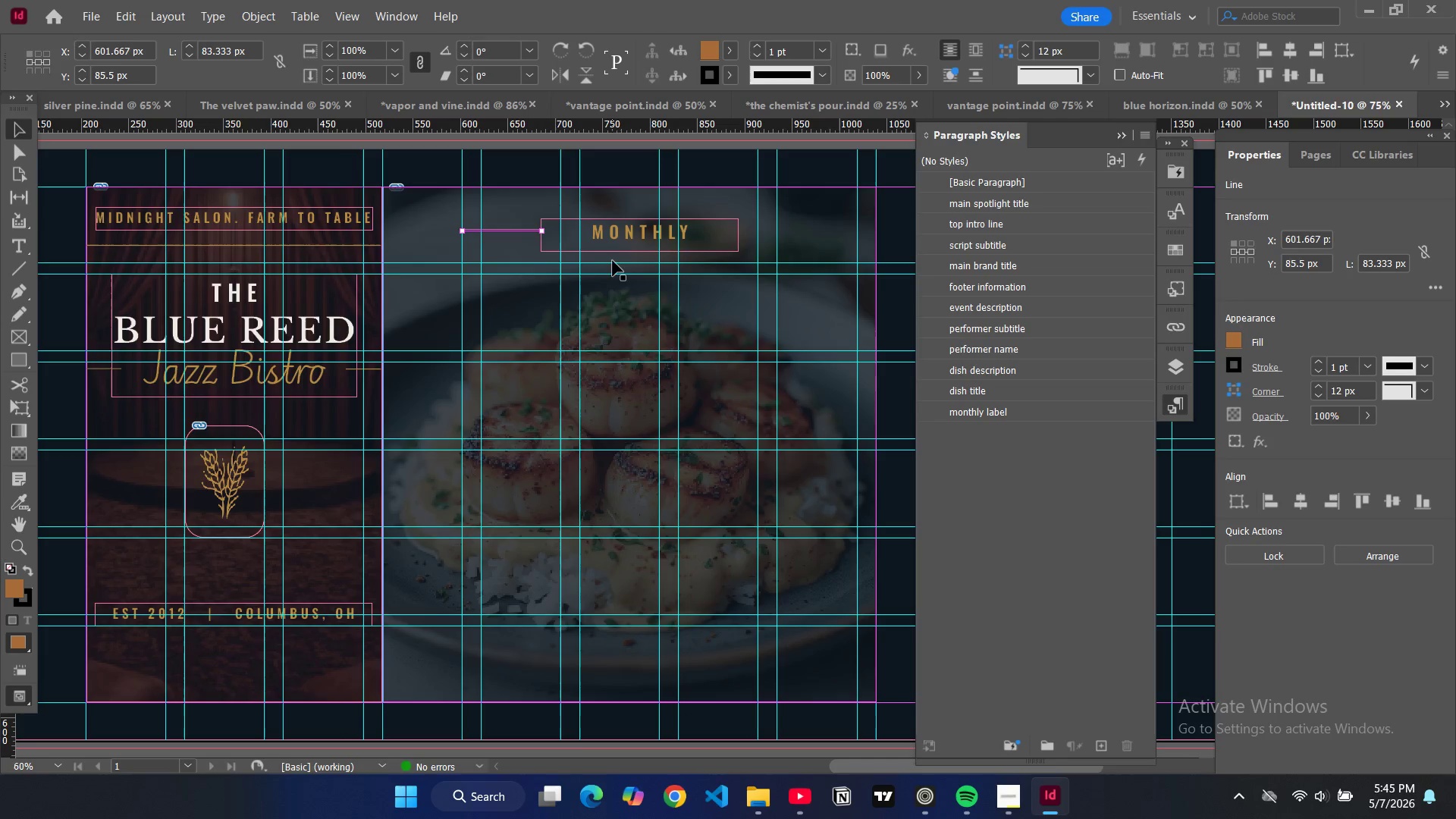 
key(Control+V)
 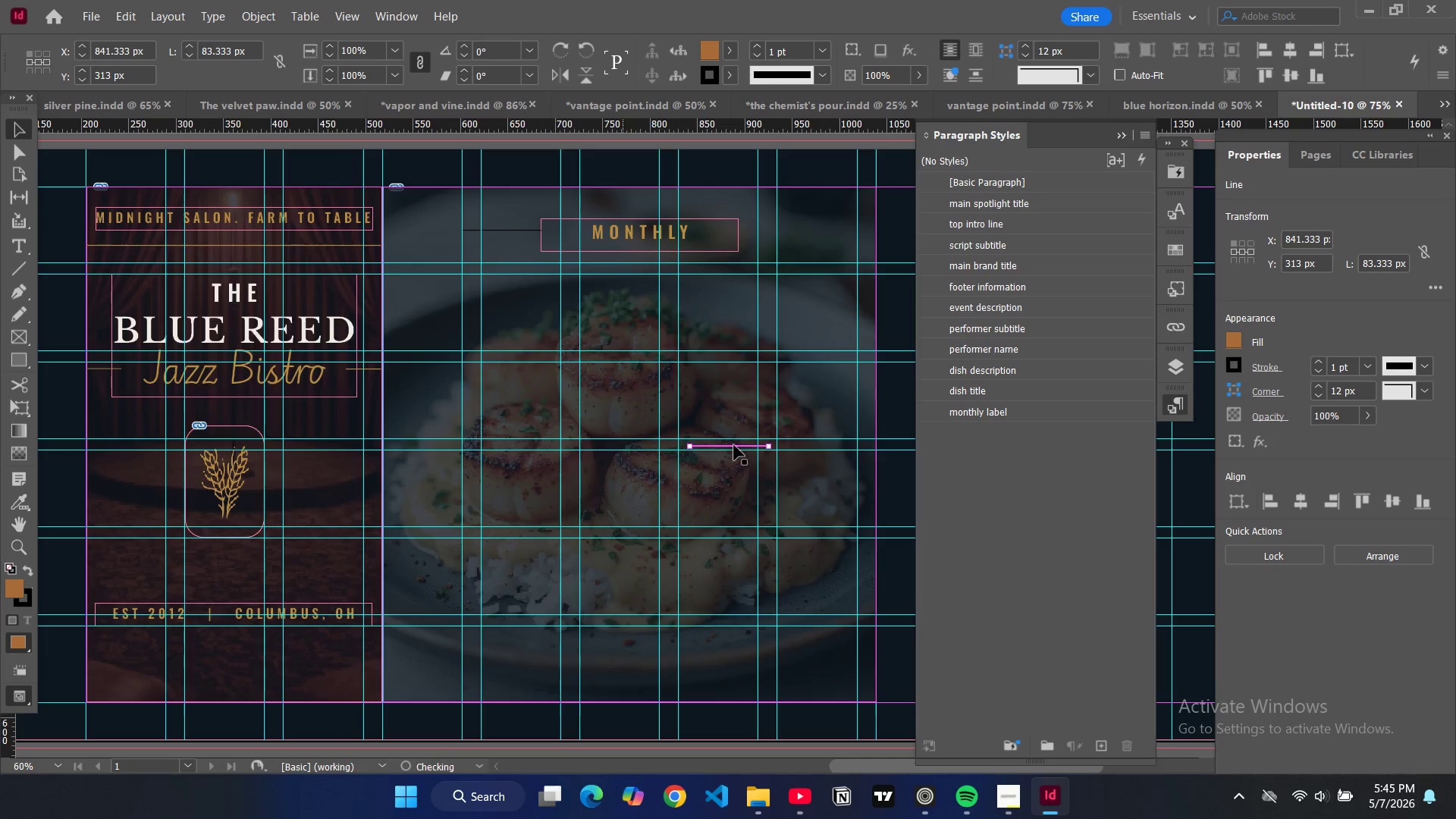 
left_click_drag(start_coordinate=[733, 447], to_coordinate=[782, 232])
 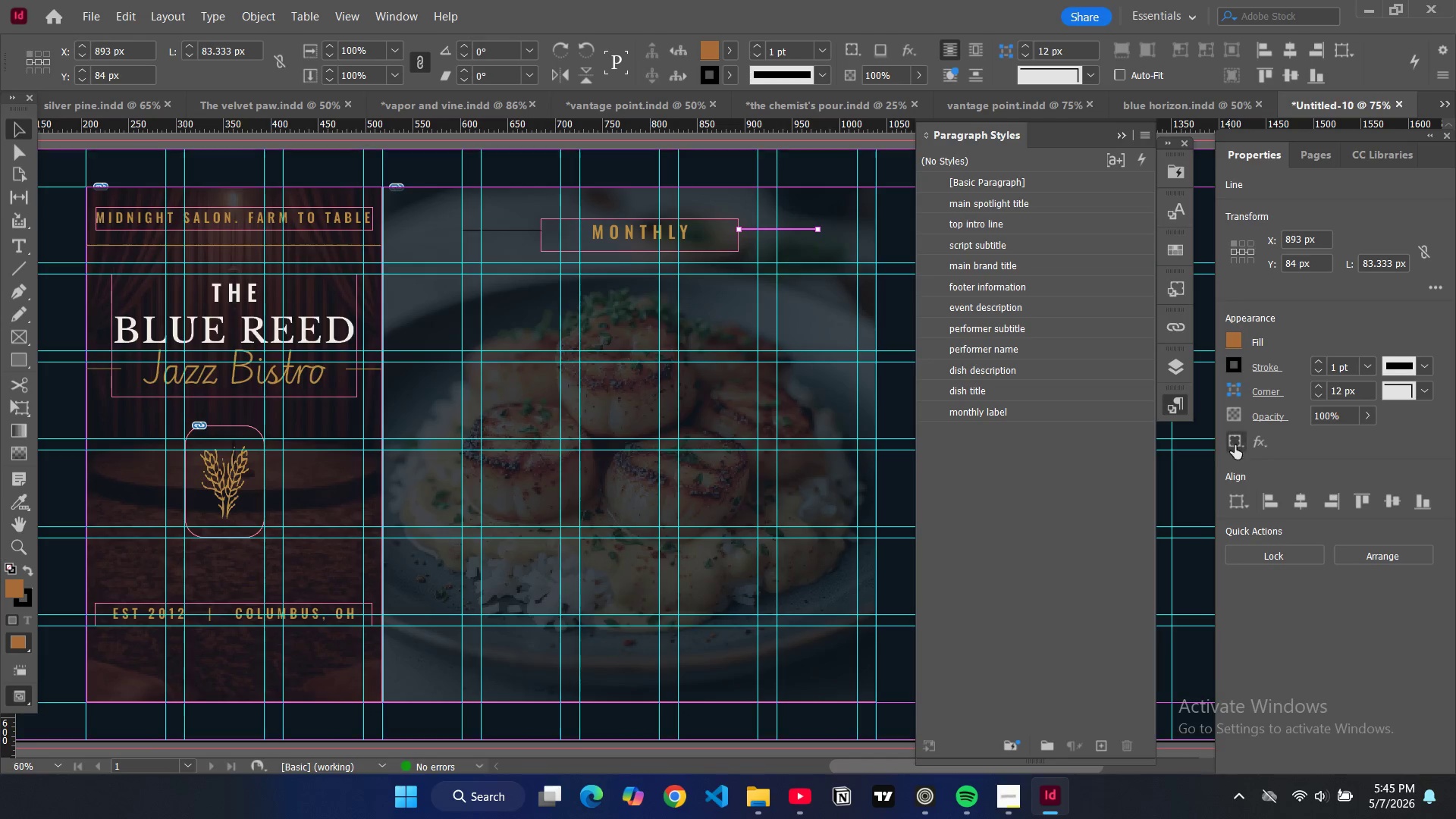 
left_click([1237, 369])
 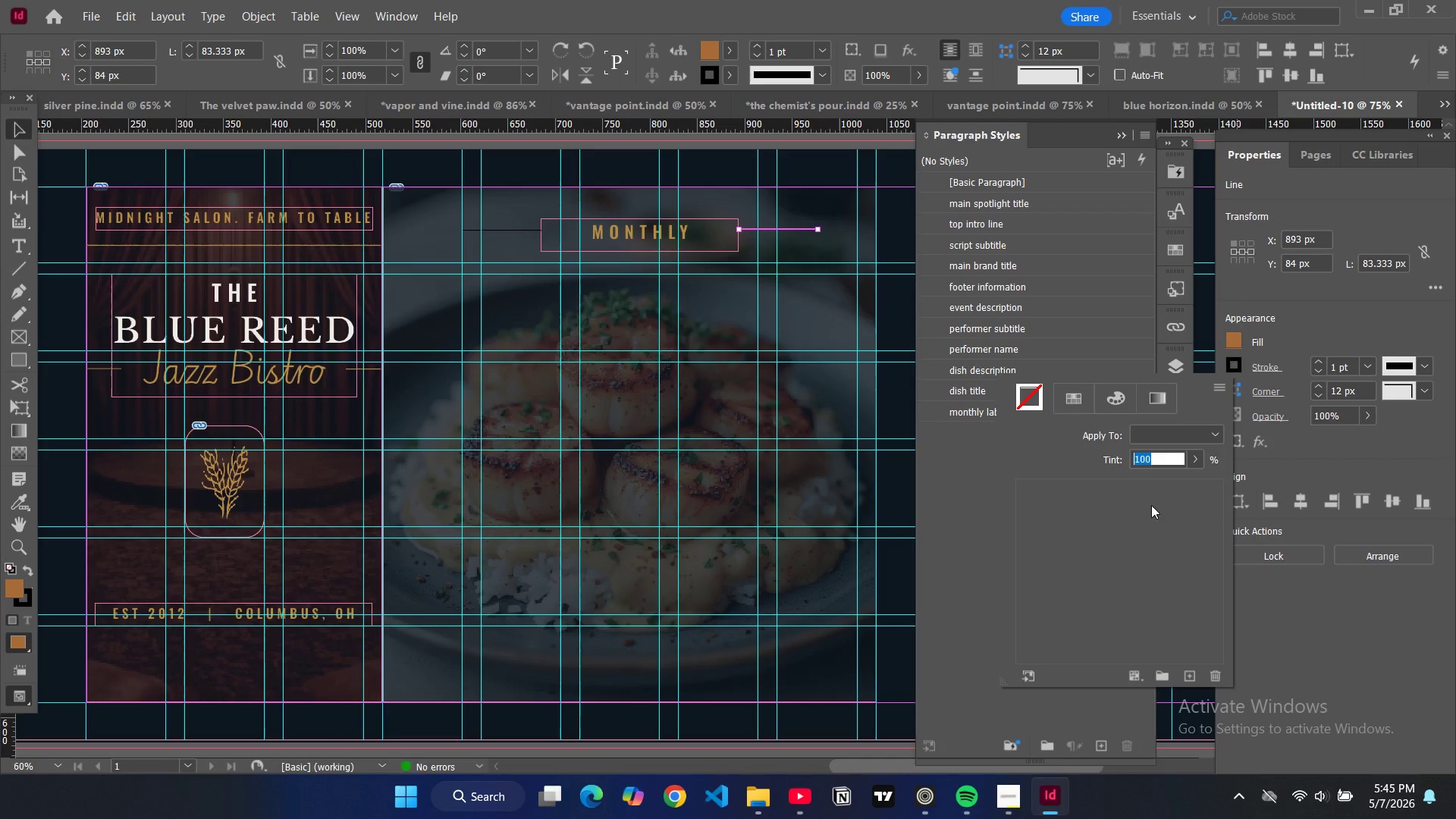 
scroll: coordinate [1056, 607], scroll_direction: down, amount: 7.0
 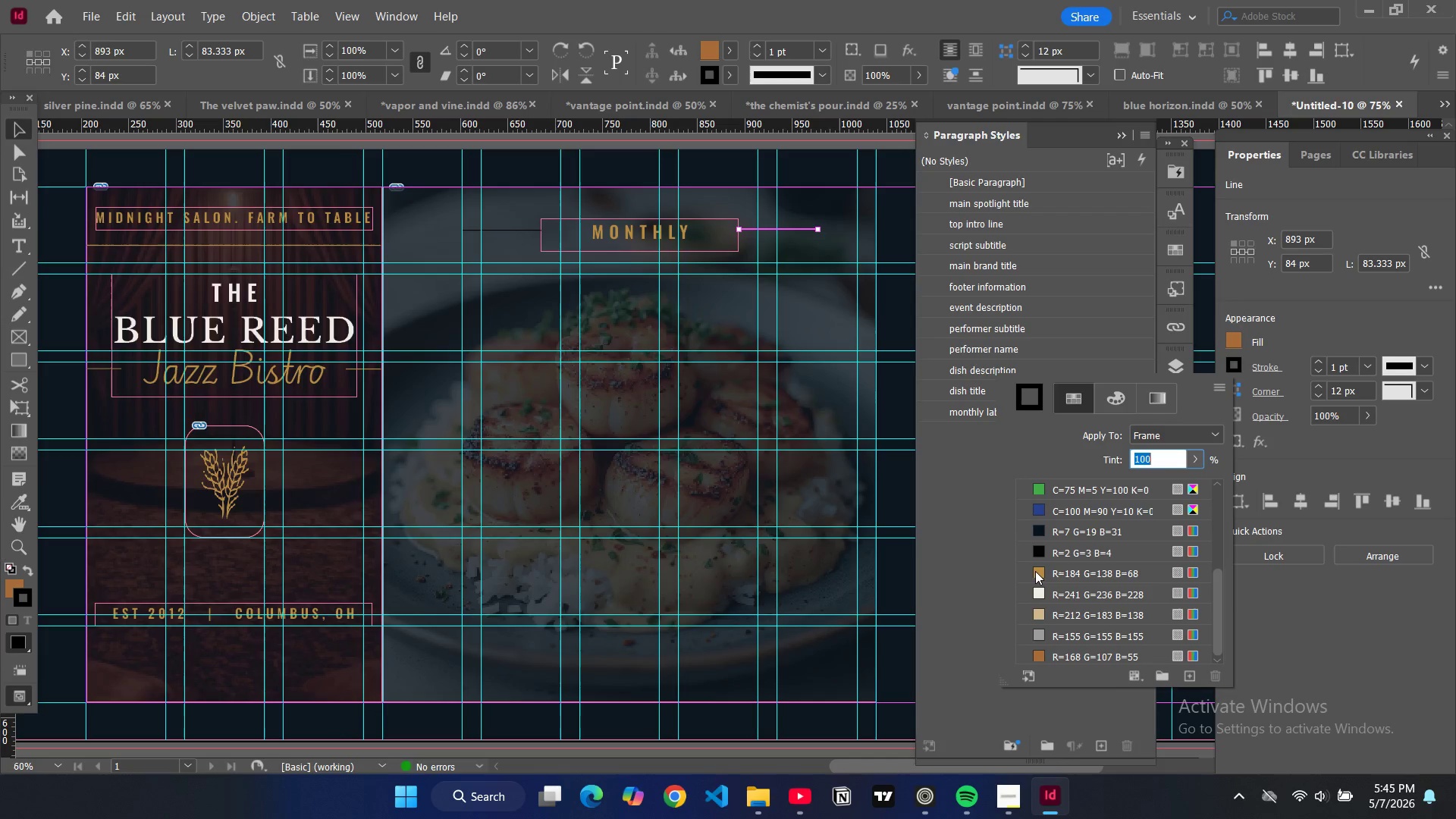 
left_click([1036, 572])
 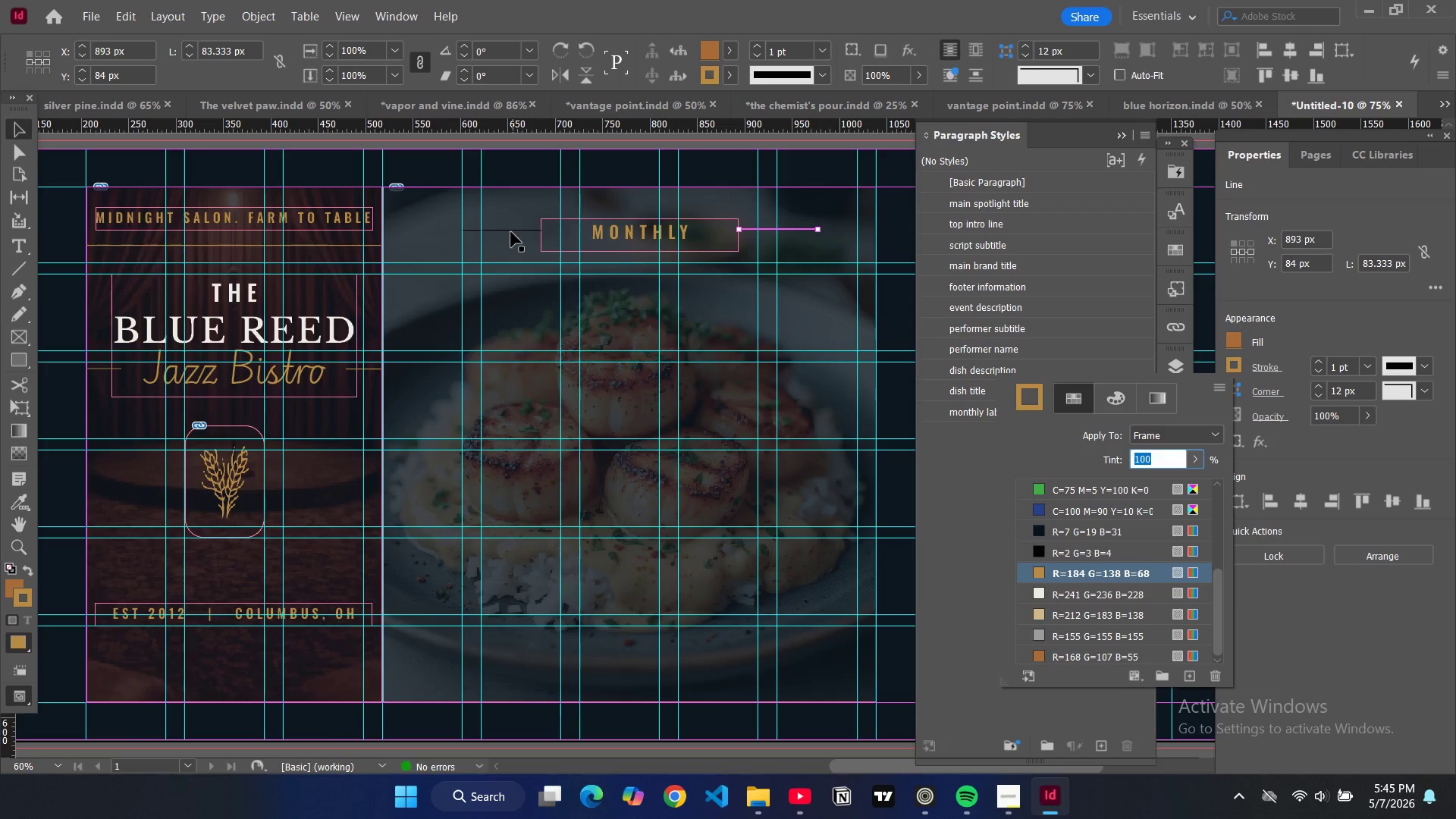 
left_click([511, 232])
 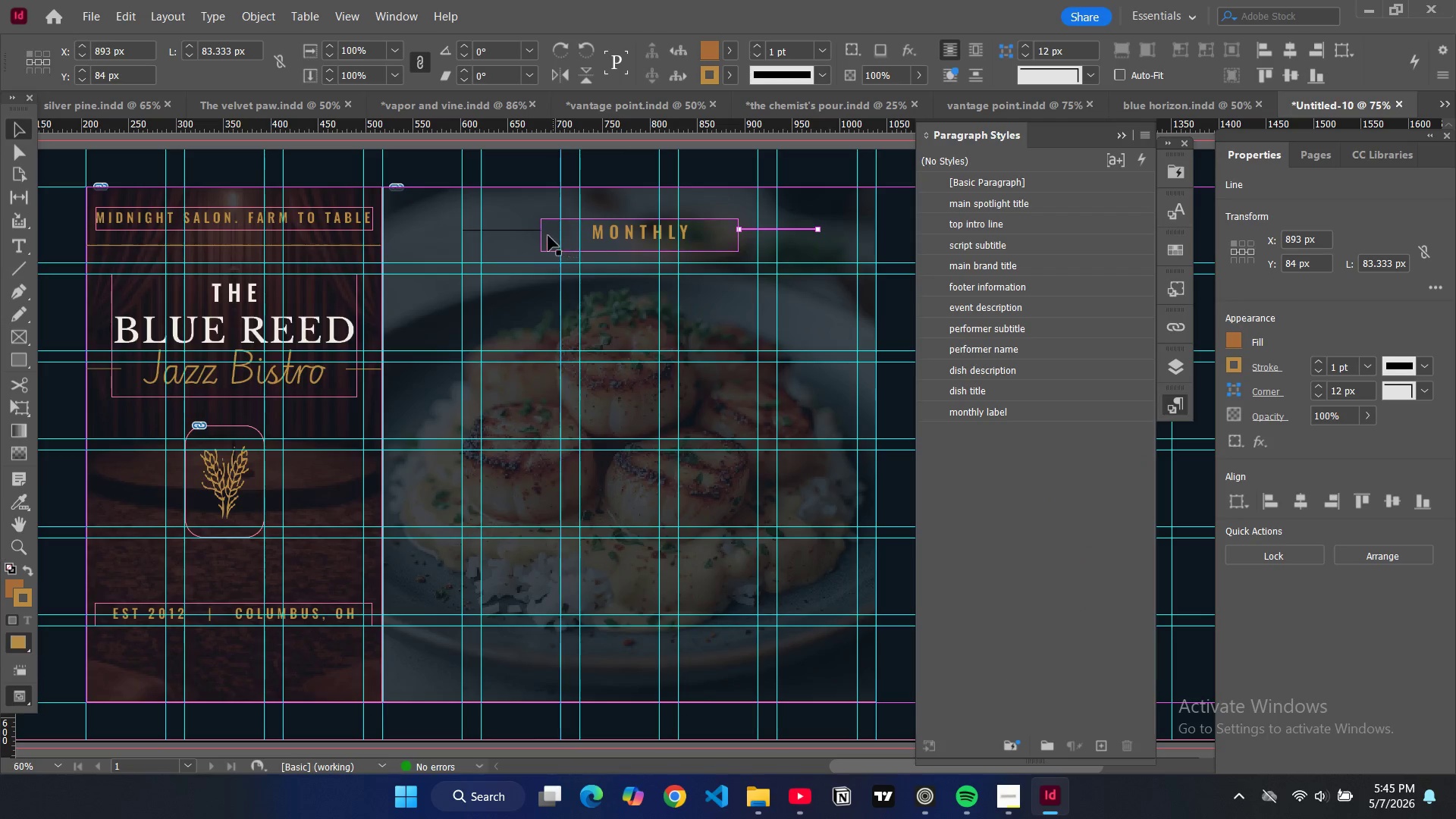 
left_click([529, 231])
 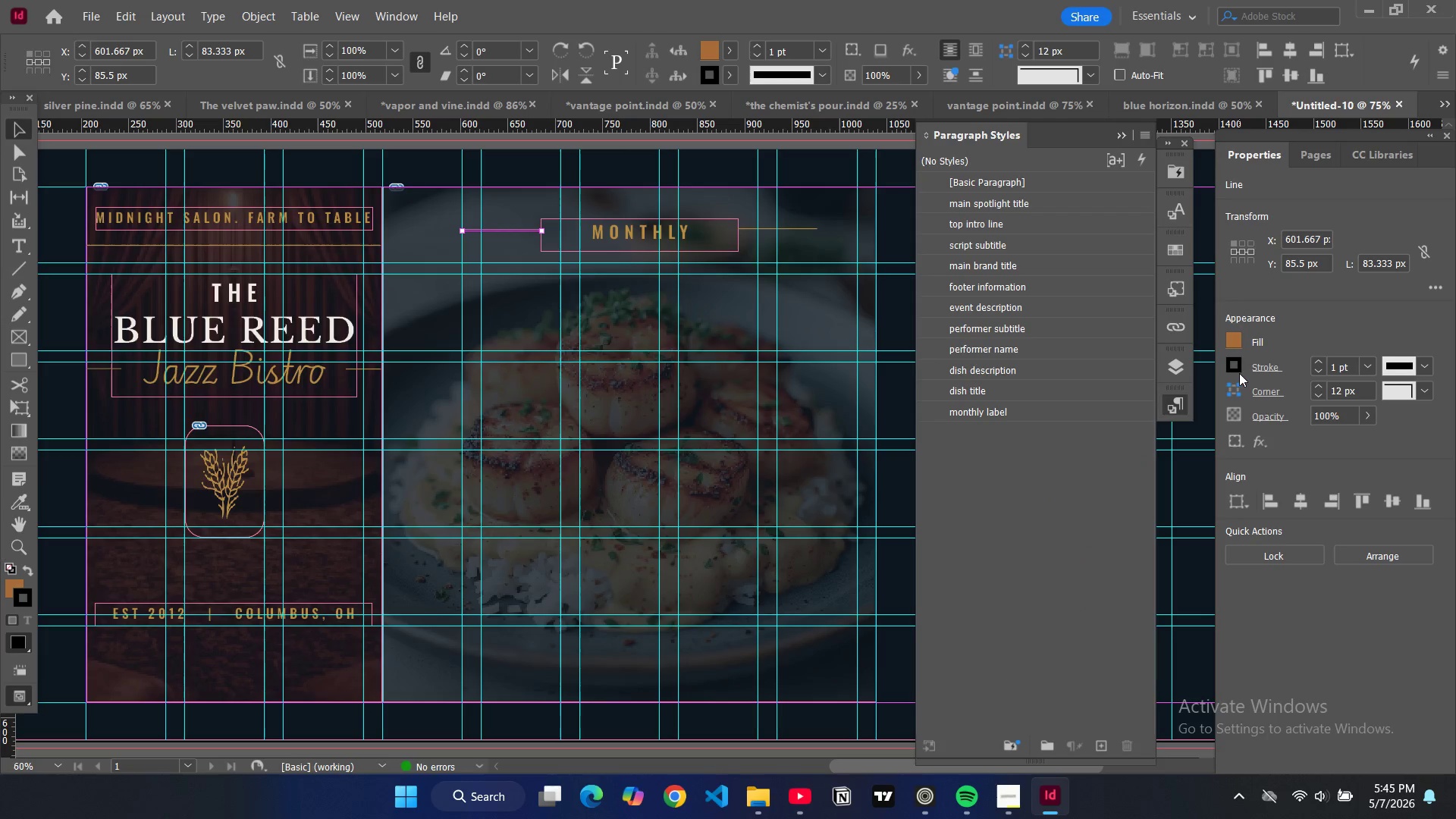 
left_click([1235, 369])
 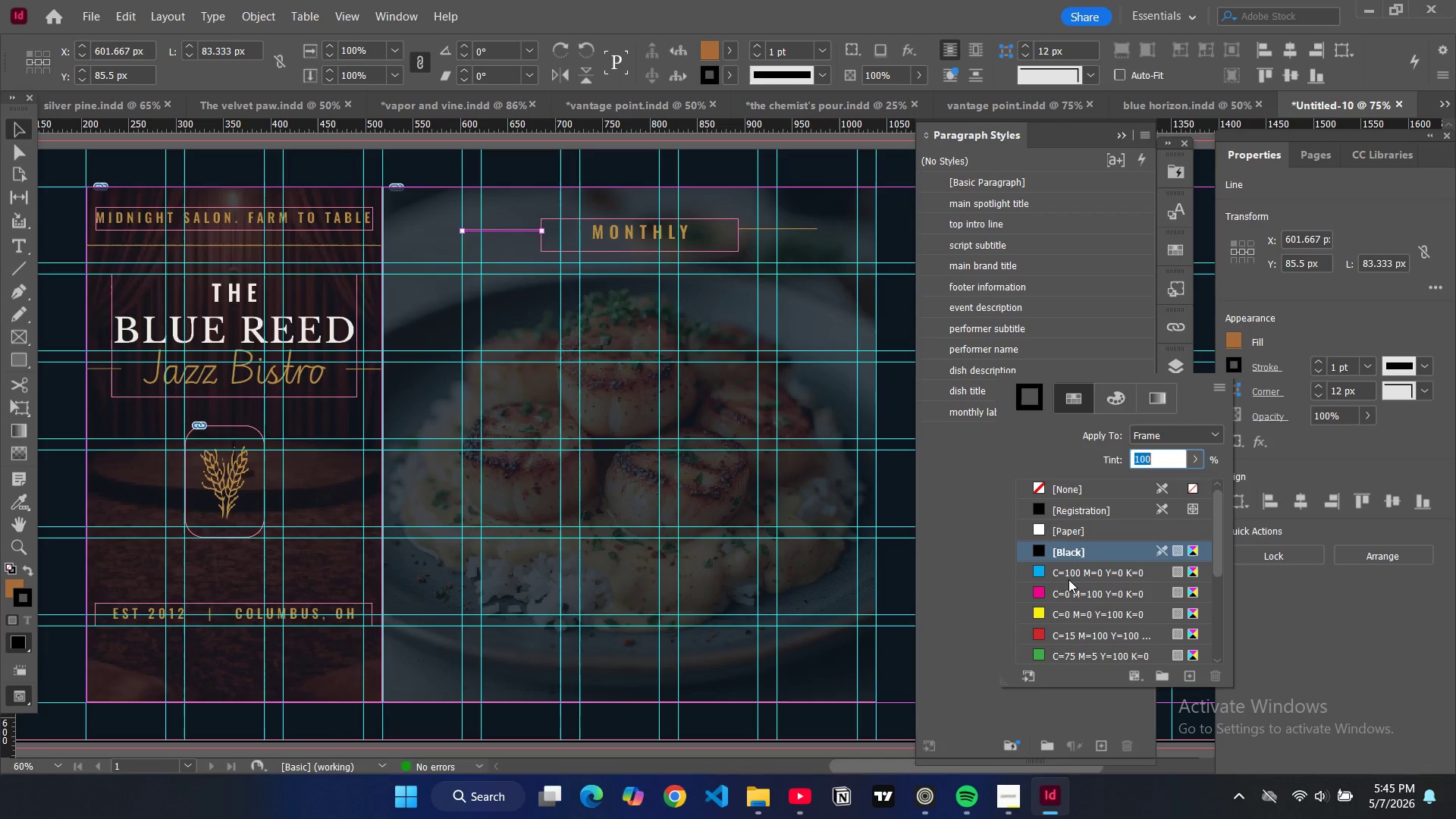 
scroll: coordinate [1041, 594], scroll_direction: down, amount: 6.0
 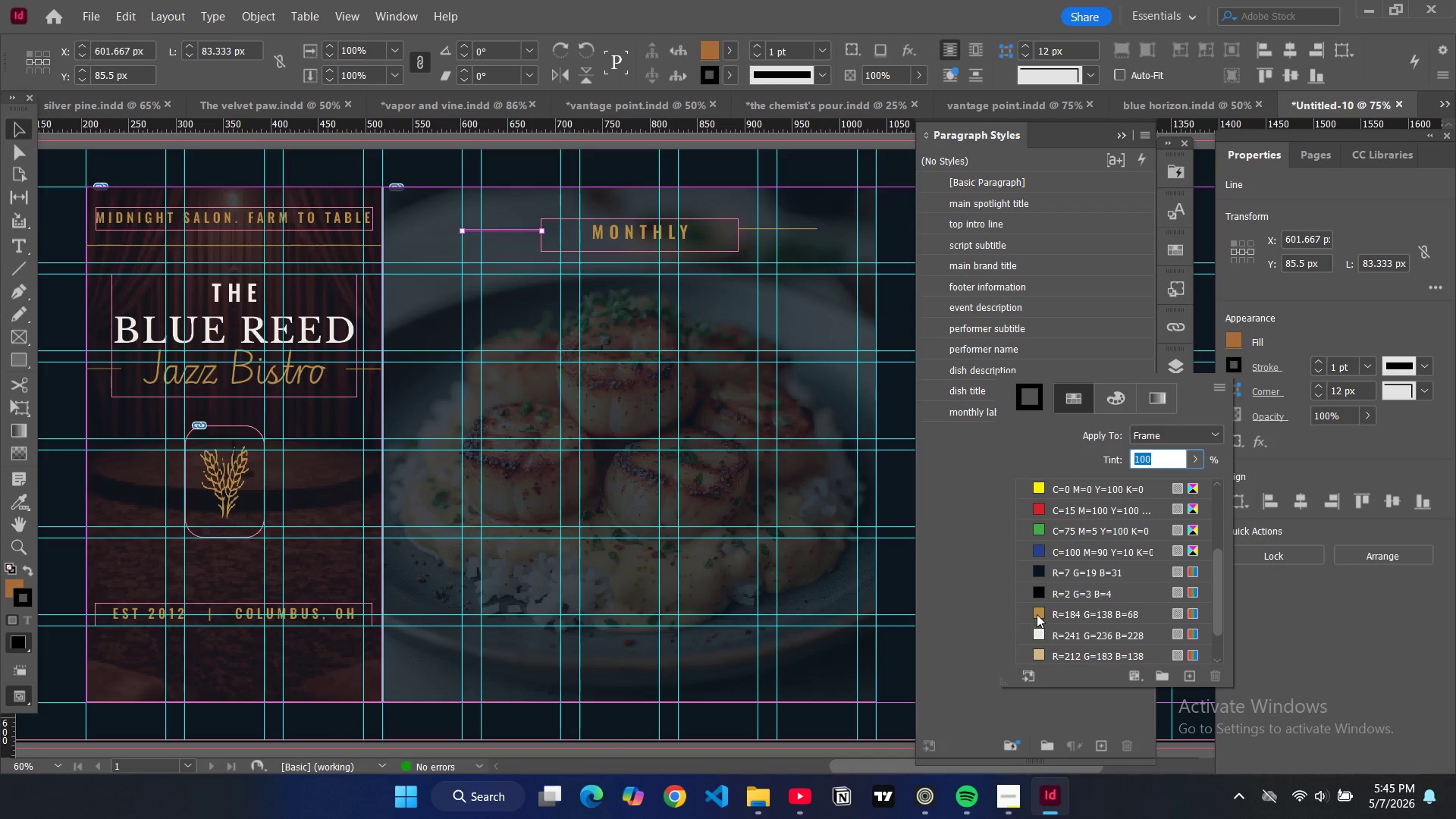 
left_click([1037, 613])
 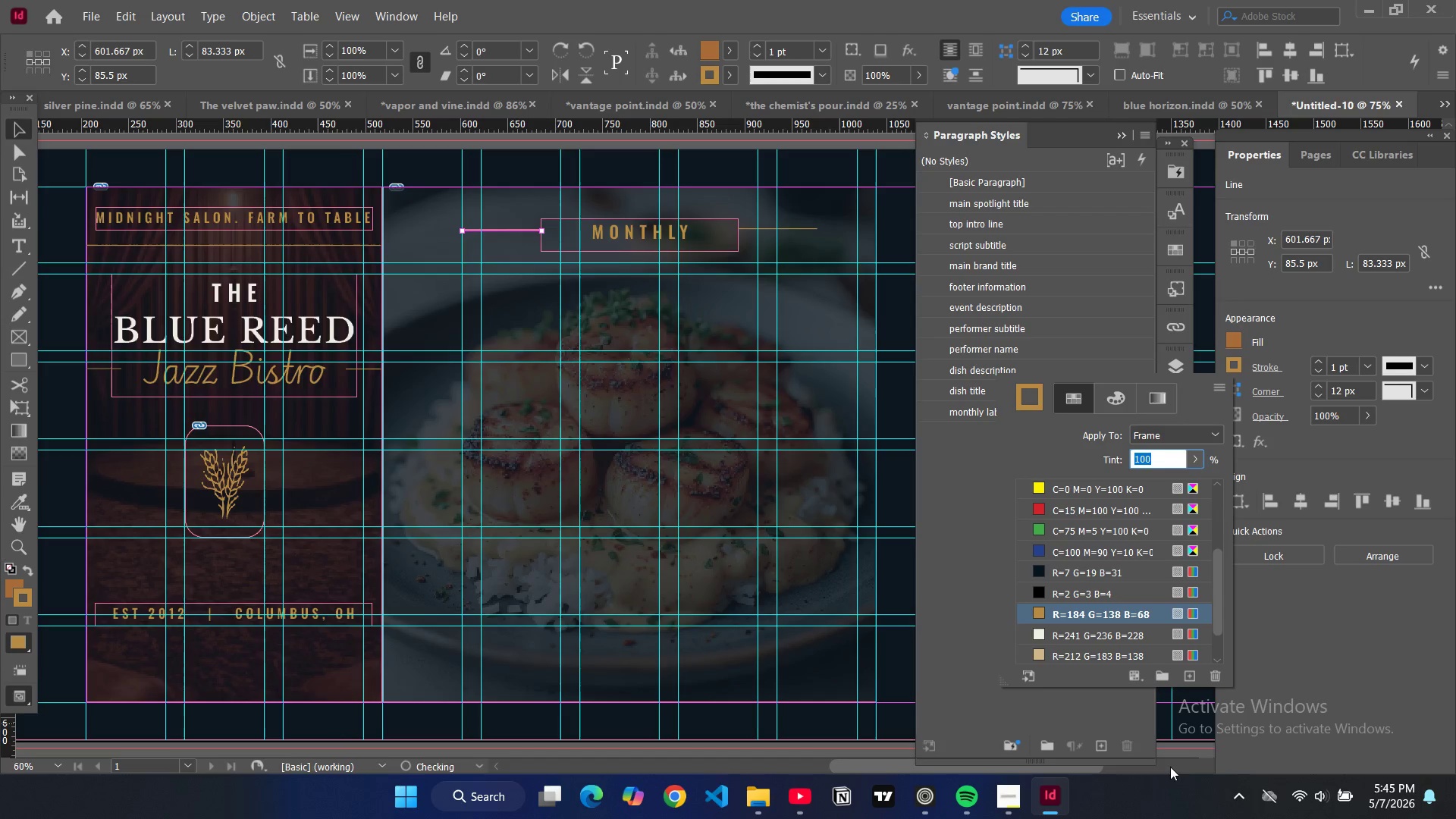 
left_click([1188, 767])
 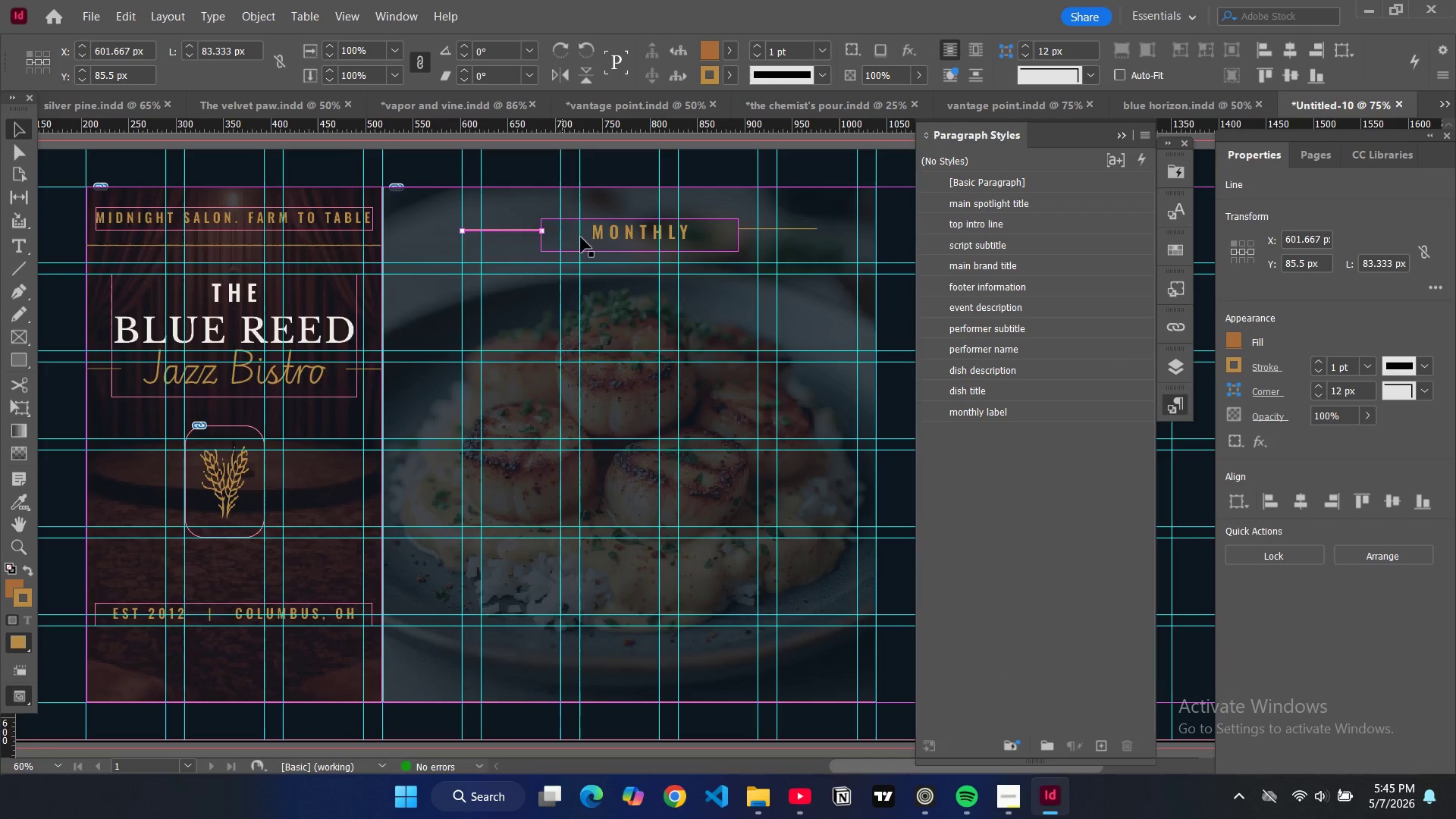 
left_click([533, 171])
 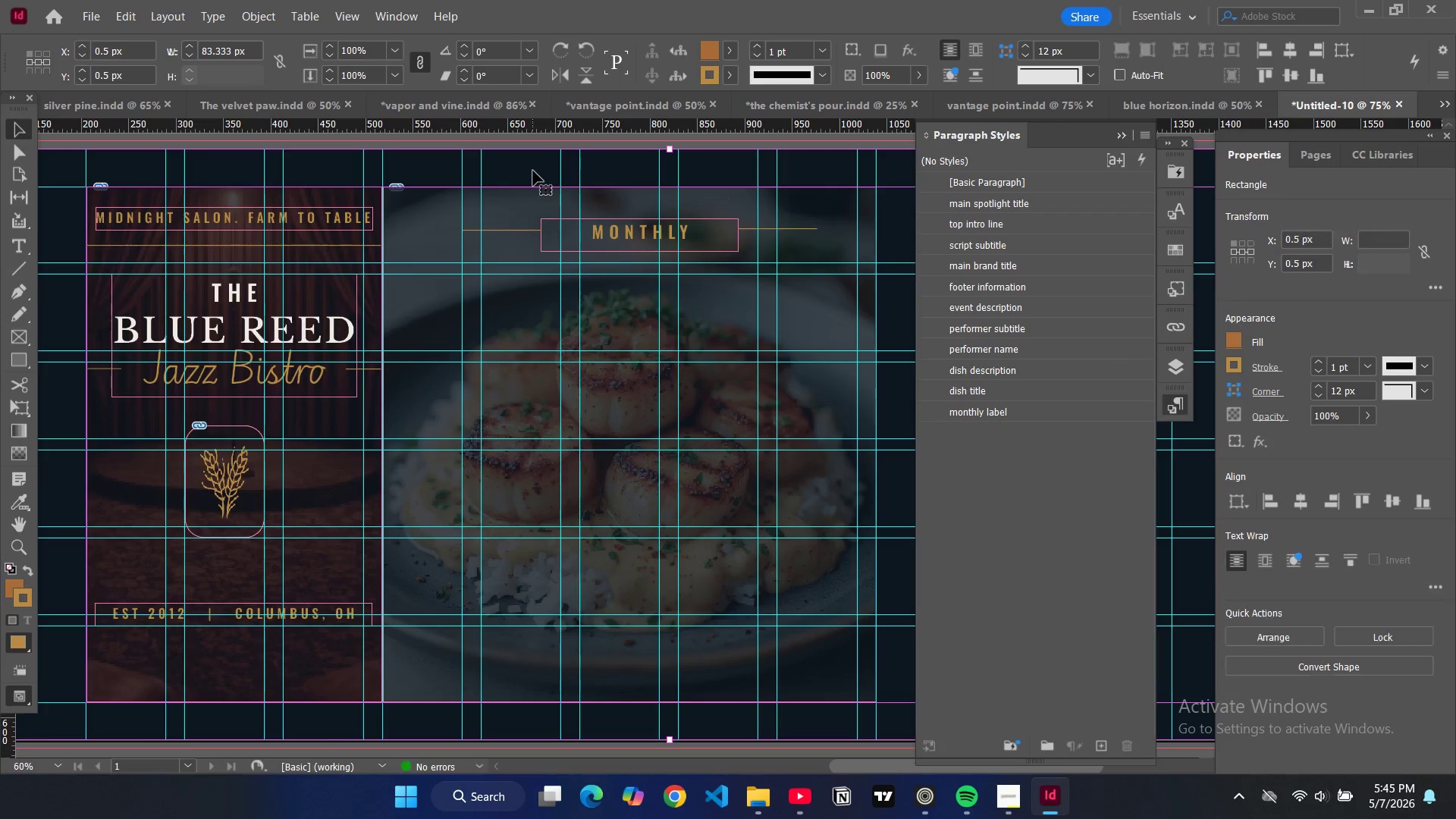 
key(W)
 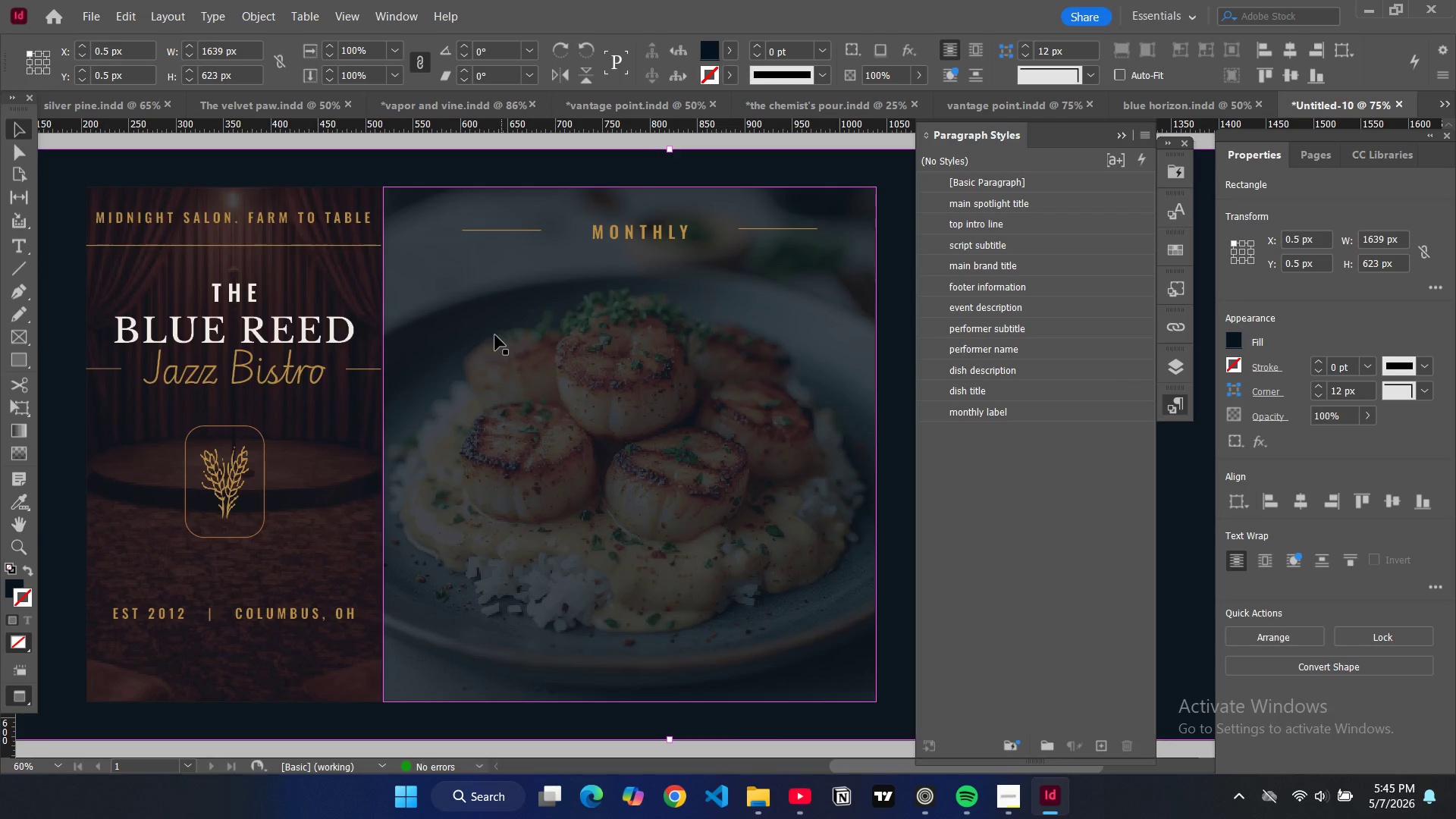 
key(W)
 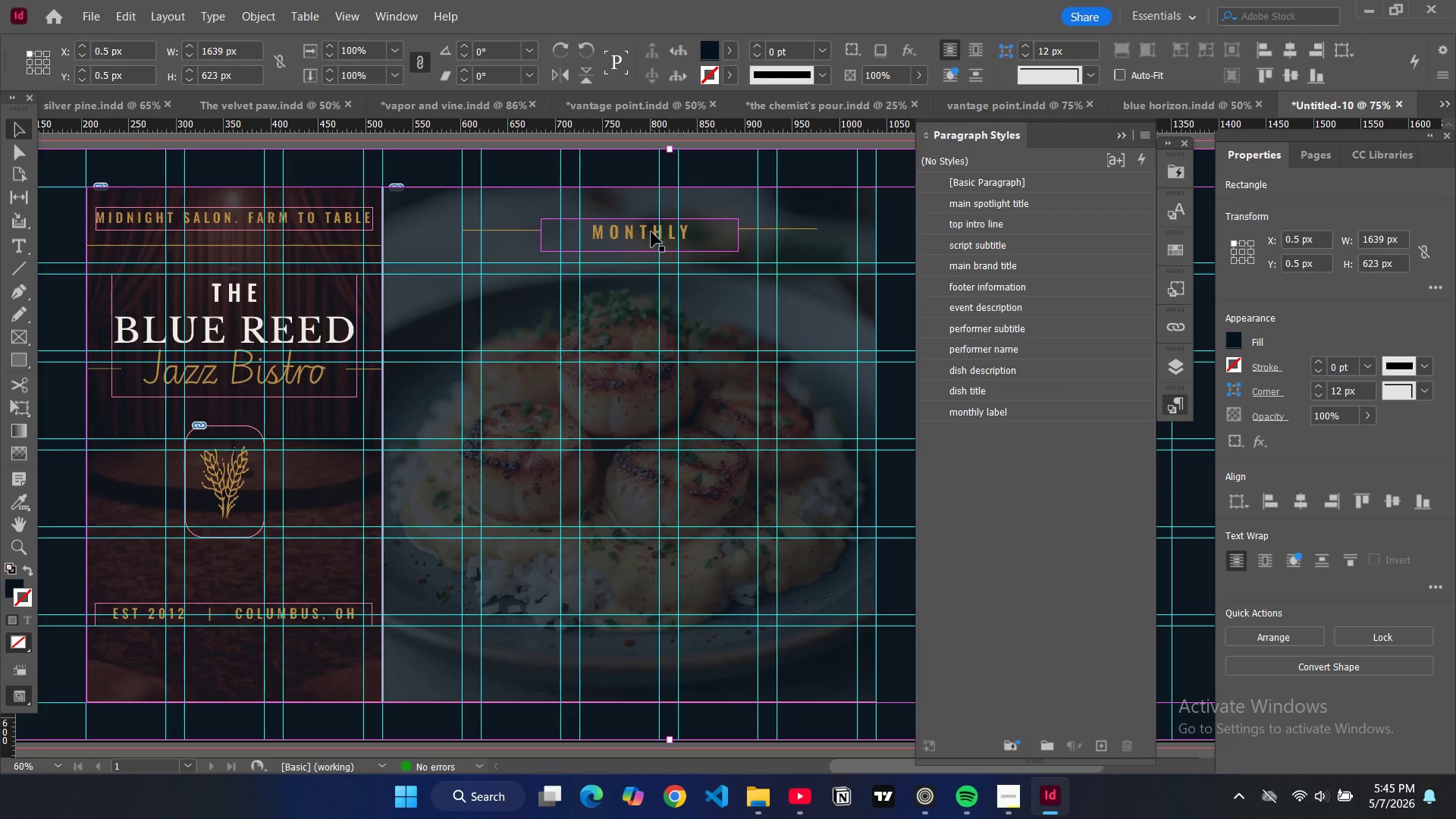 
left_click([651, 232])
 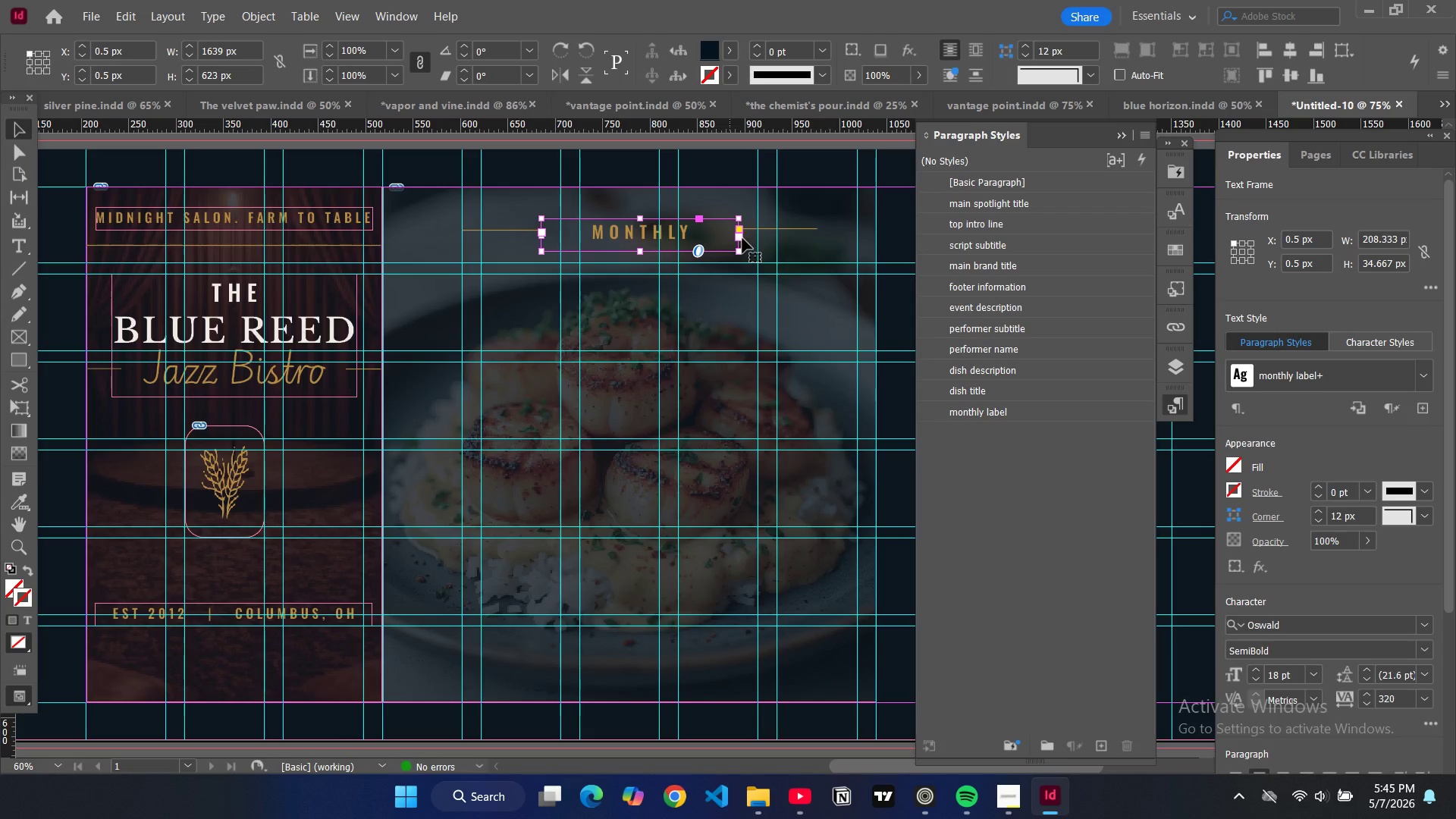 
left_click_drag(start_coordinate=[742, 238], to_coordinate=[680, 240])
 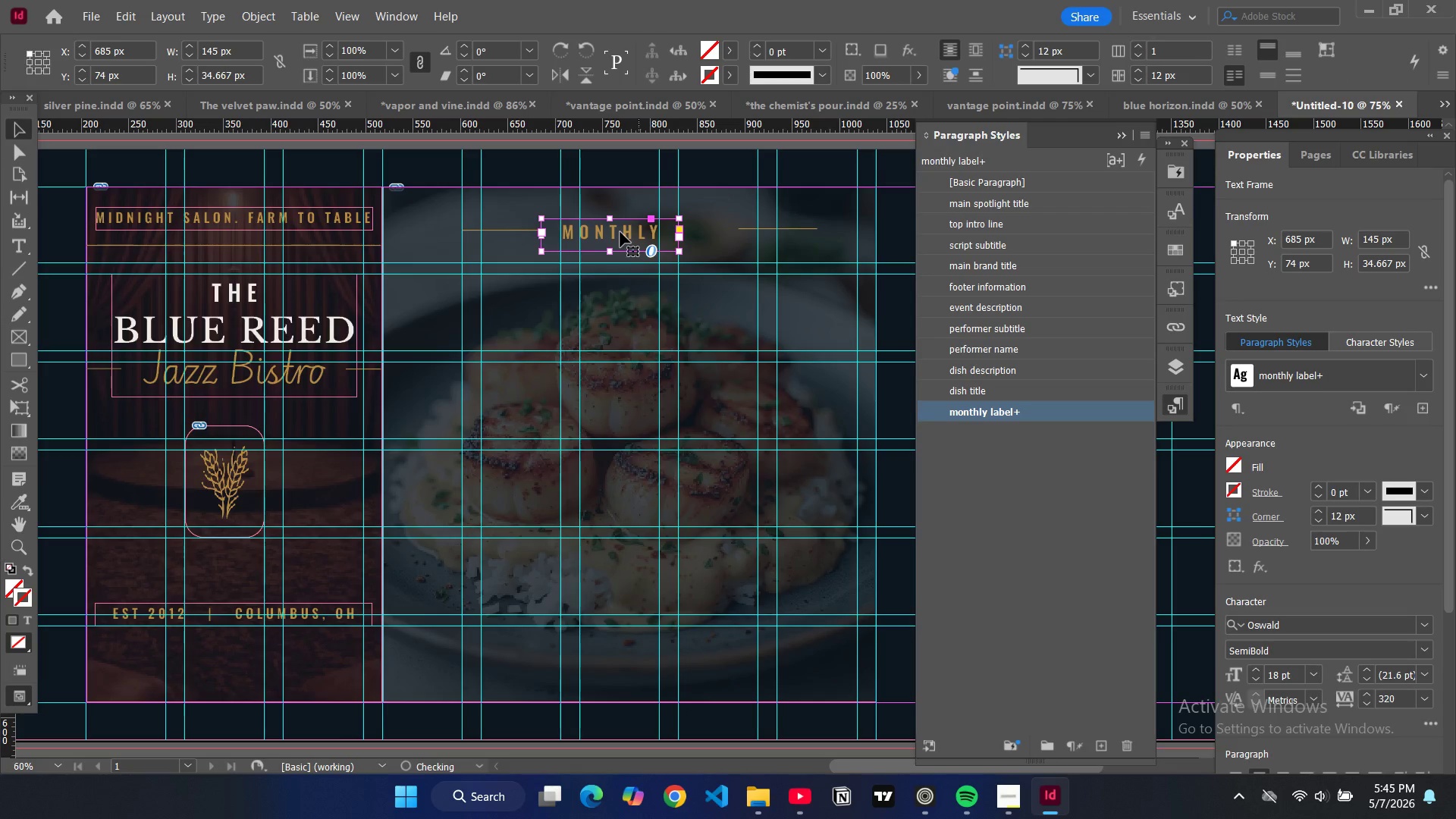 
left_click_drag(start_coordinate=[620, 232], to_coordinate=[661, 232])
 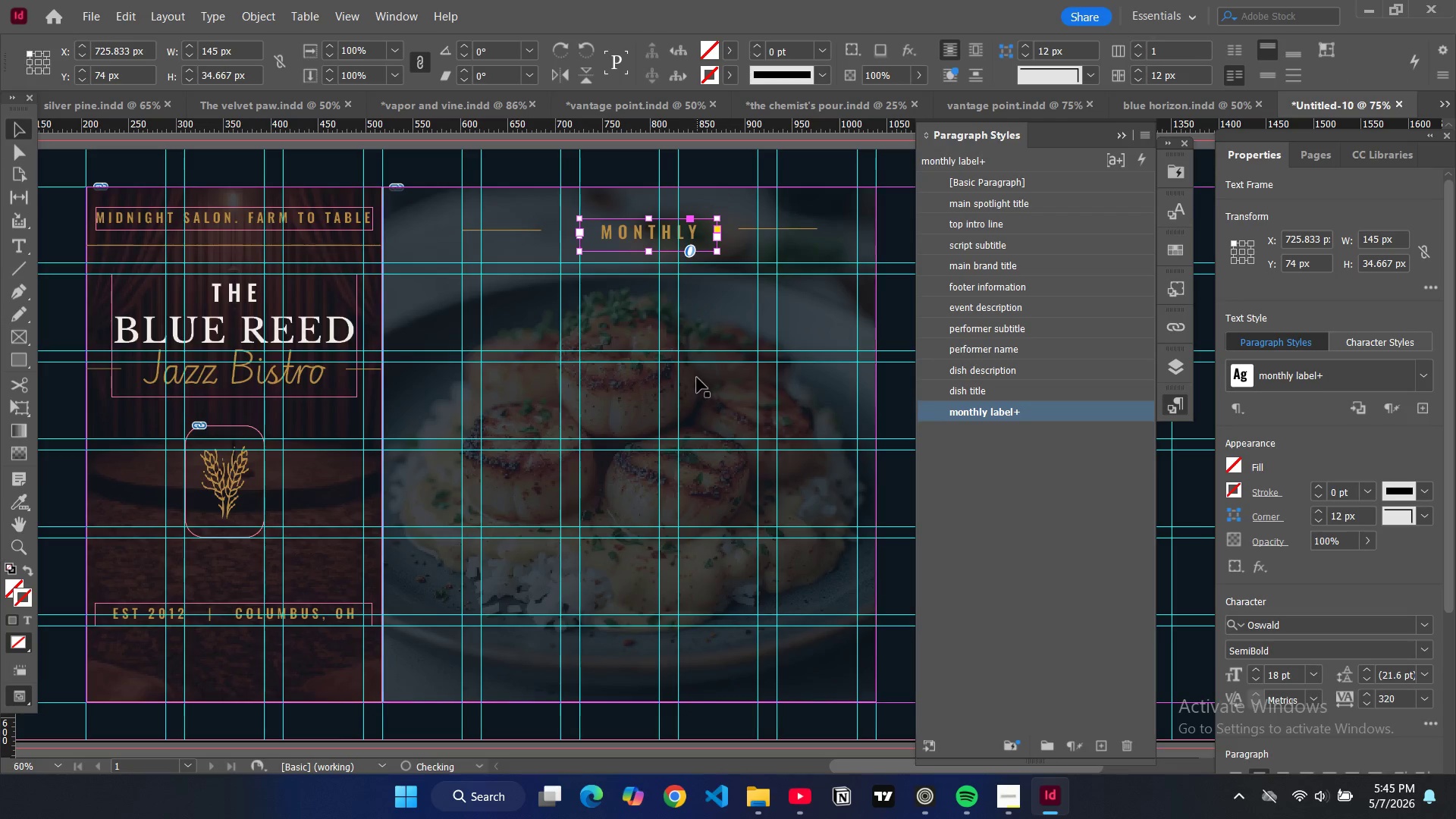 
left_click([697, 378])
 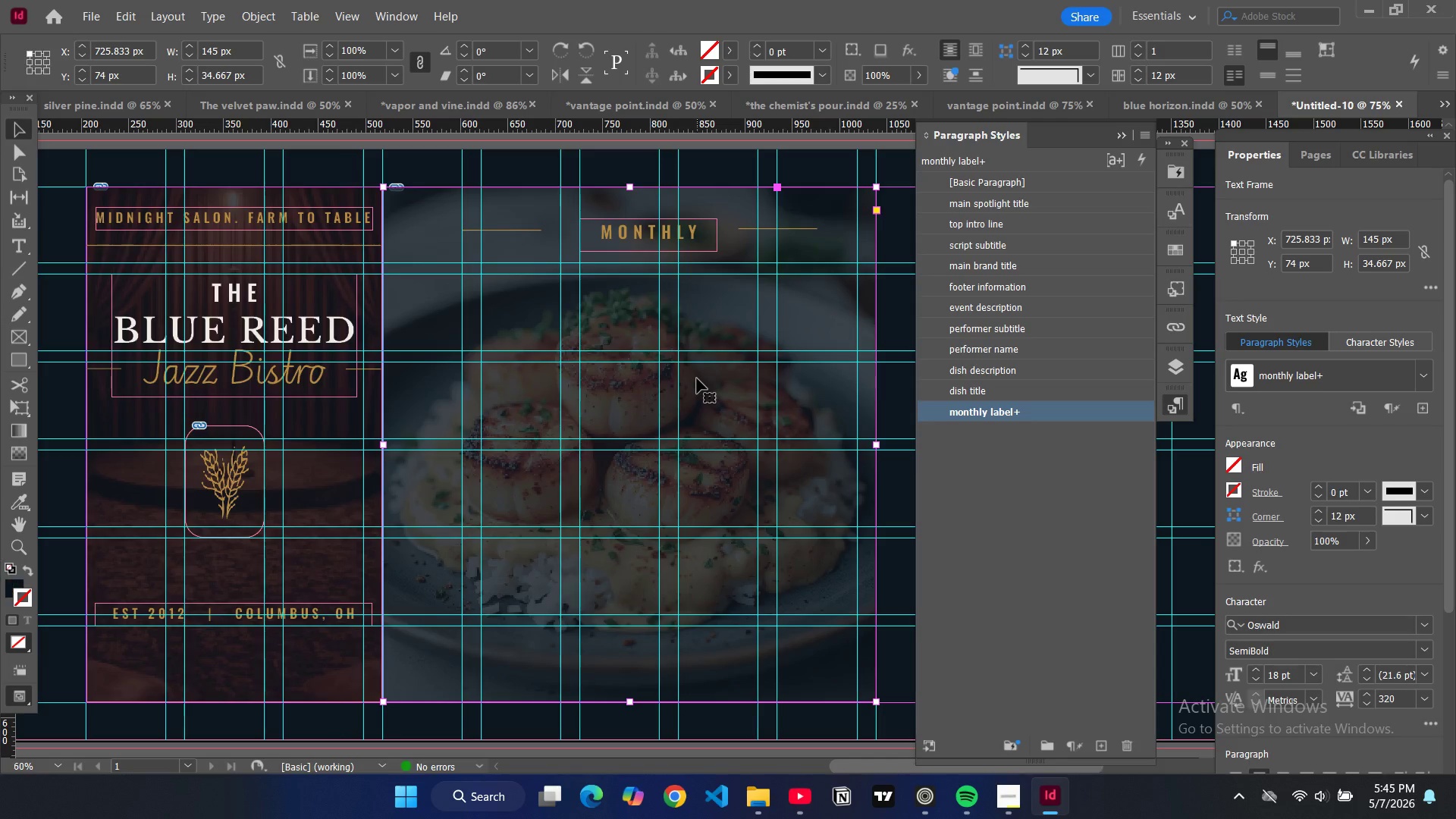 
key(W)
 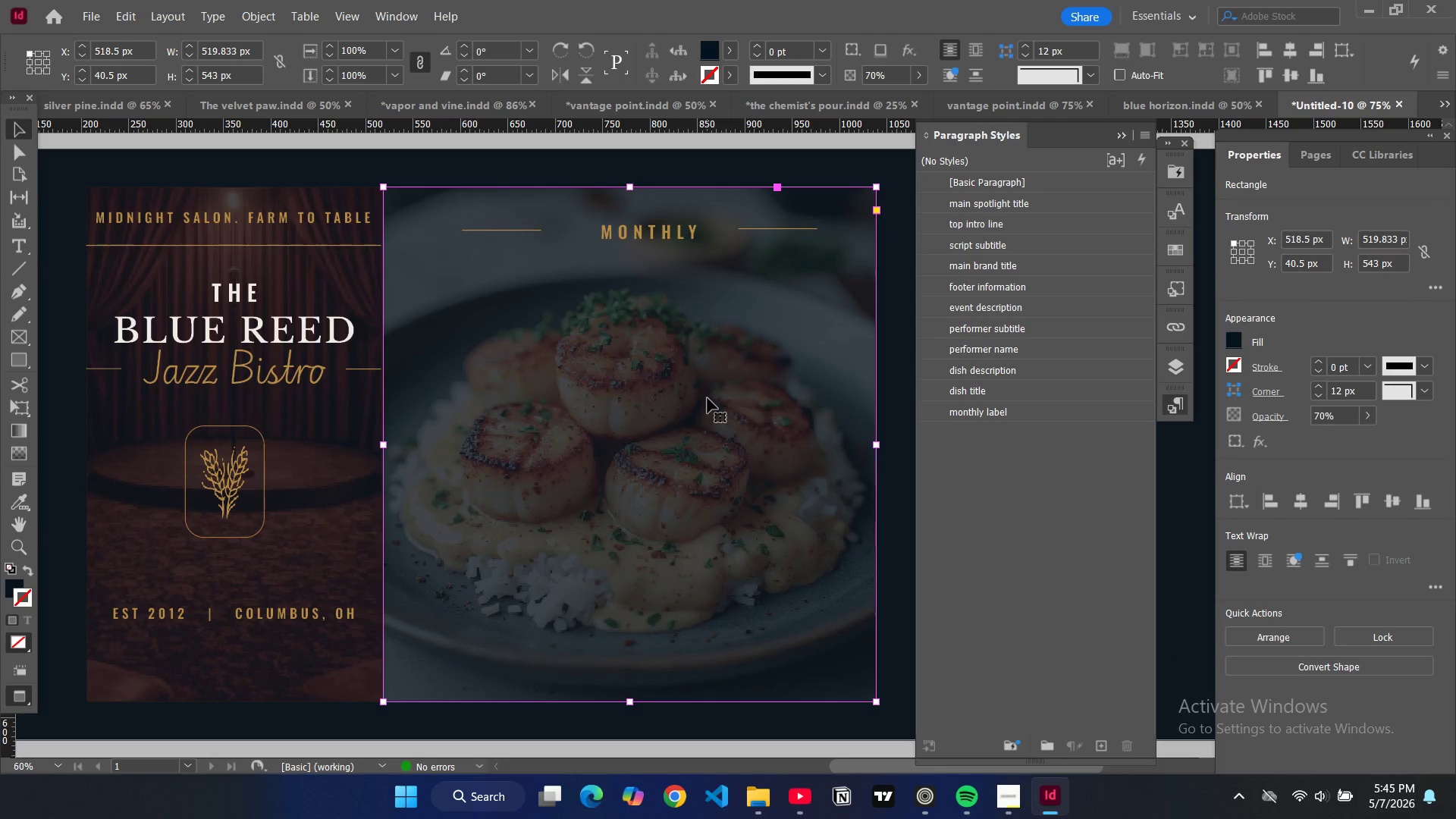 
key(W)
 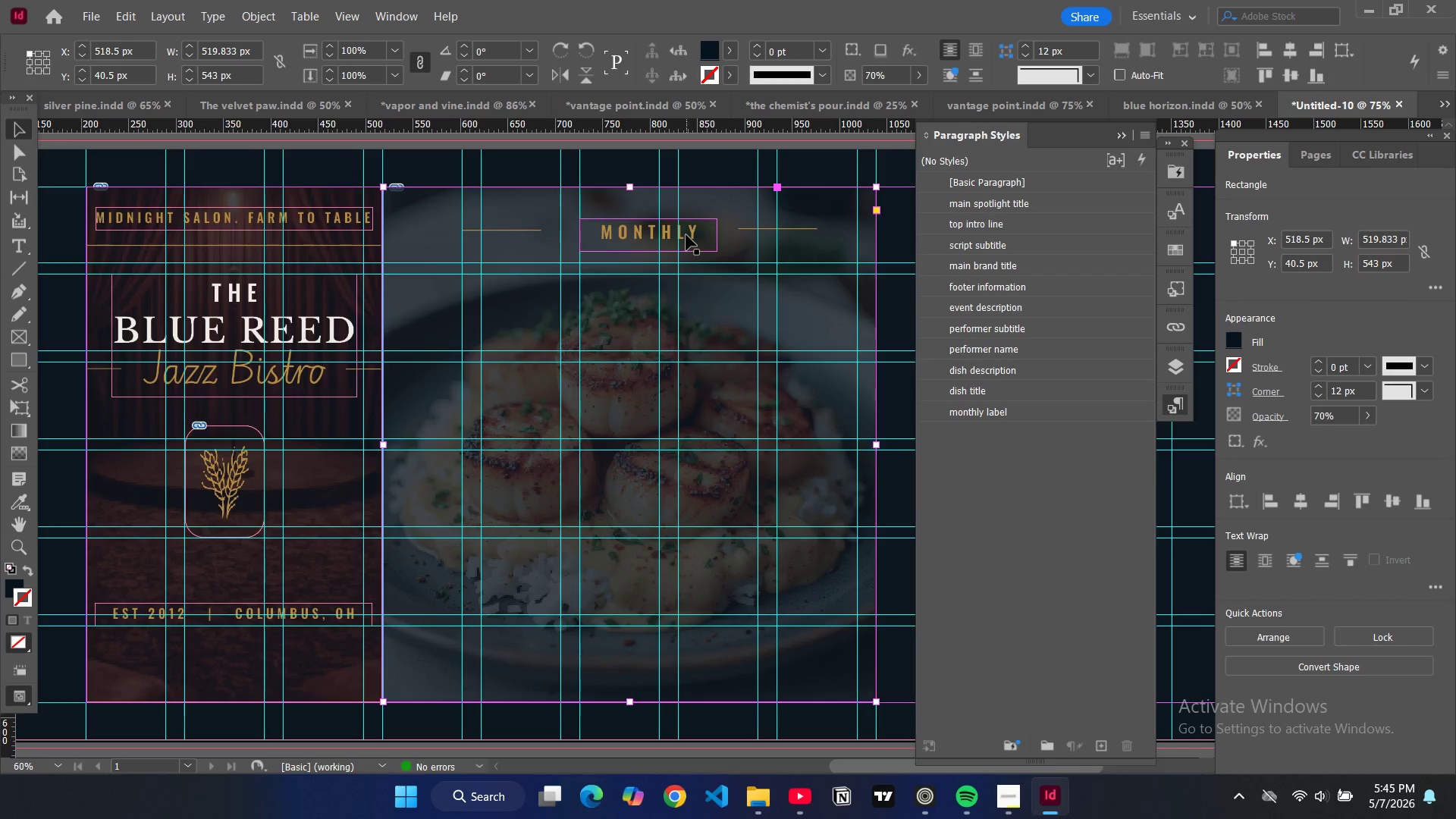 
left_click([686, 235])
 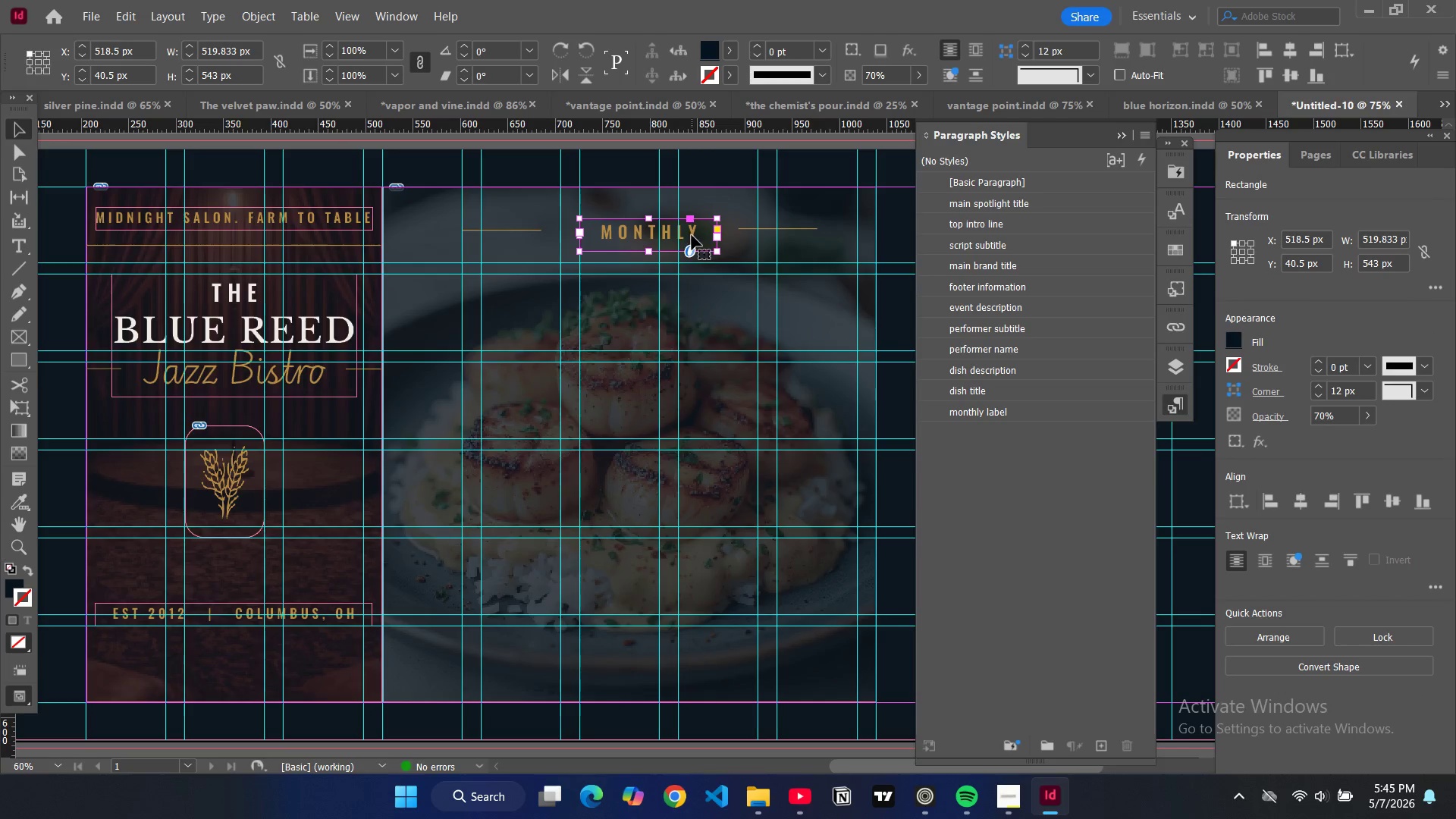 
left_click_drag(start_coordinate=[692, 235], to_coordinate=[674, 236])
 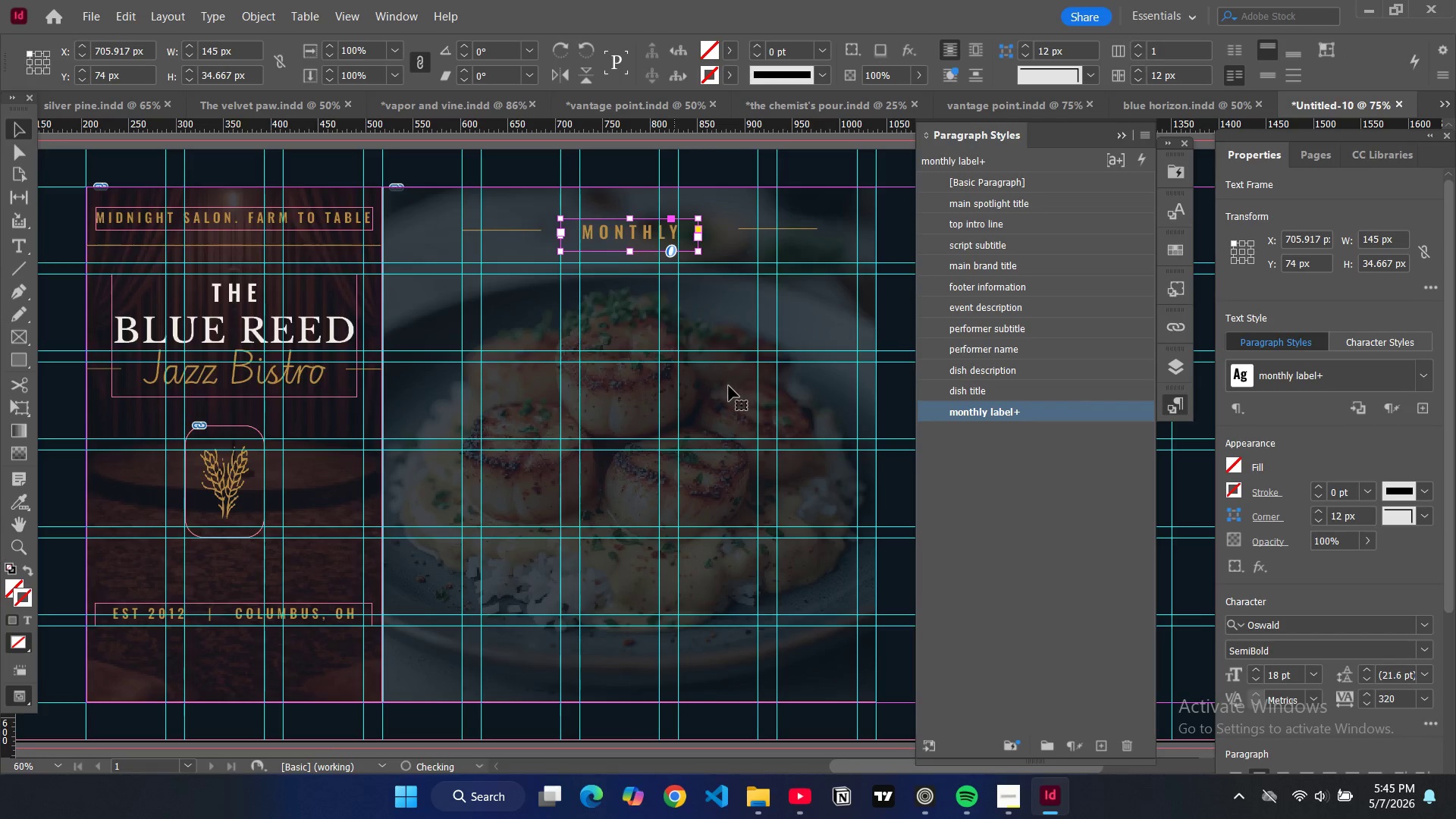 
left_click([729, 386])
 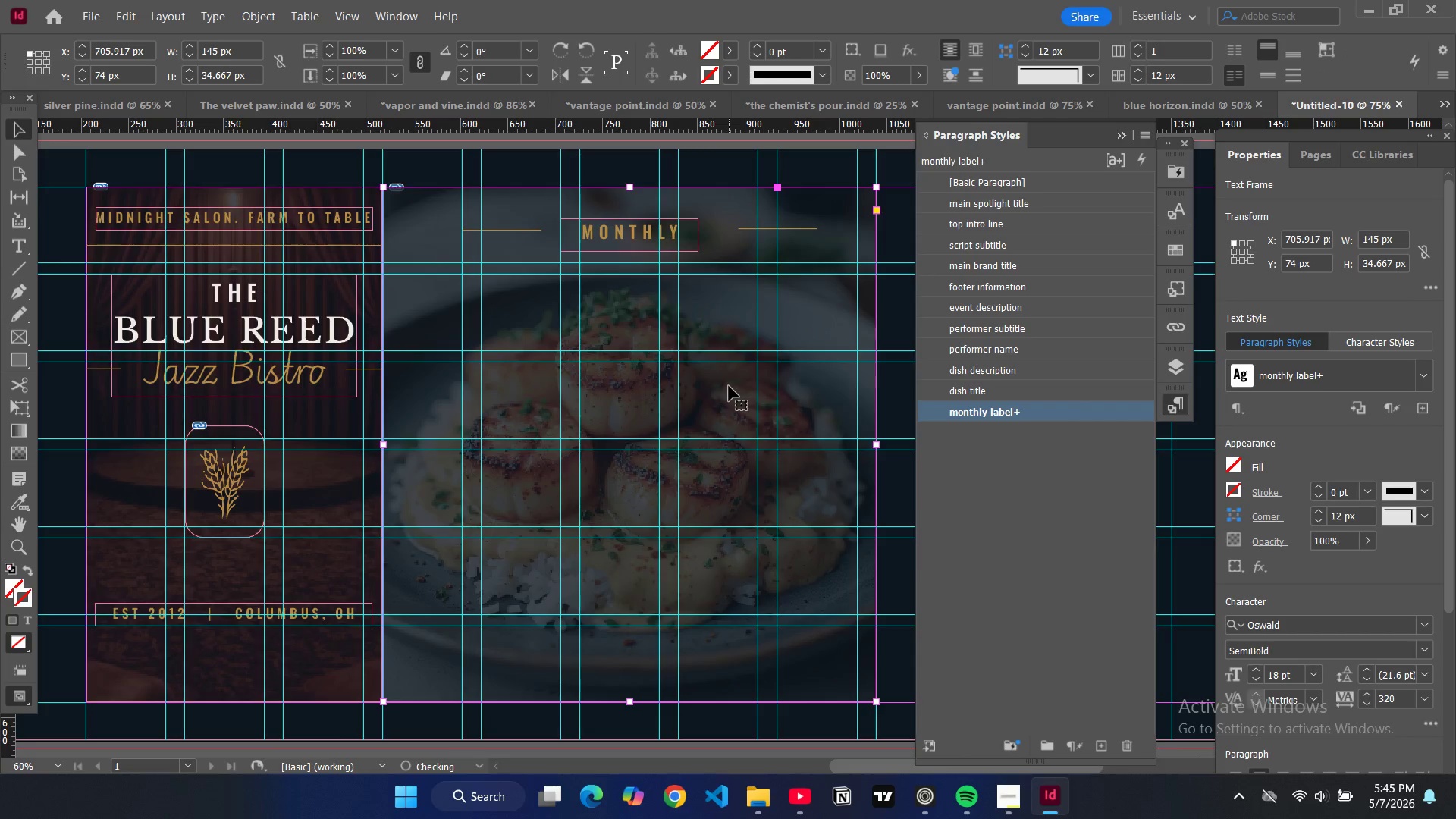 
key(W)
 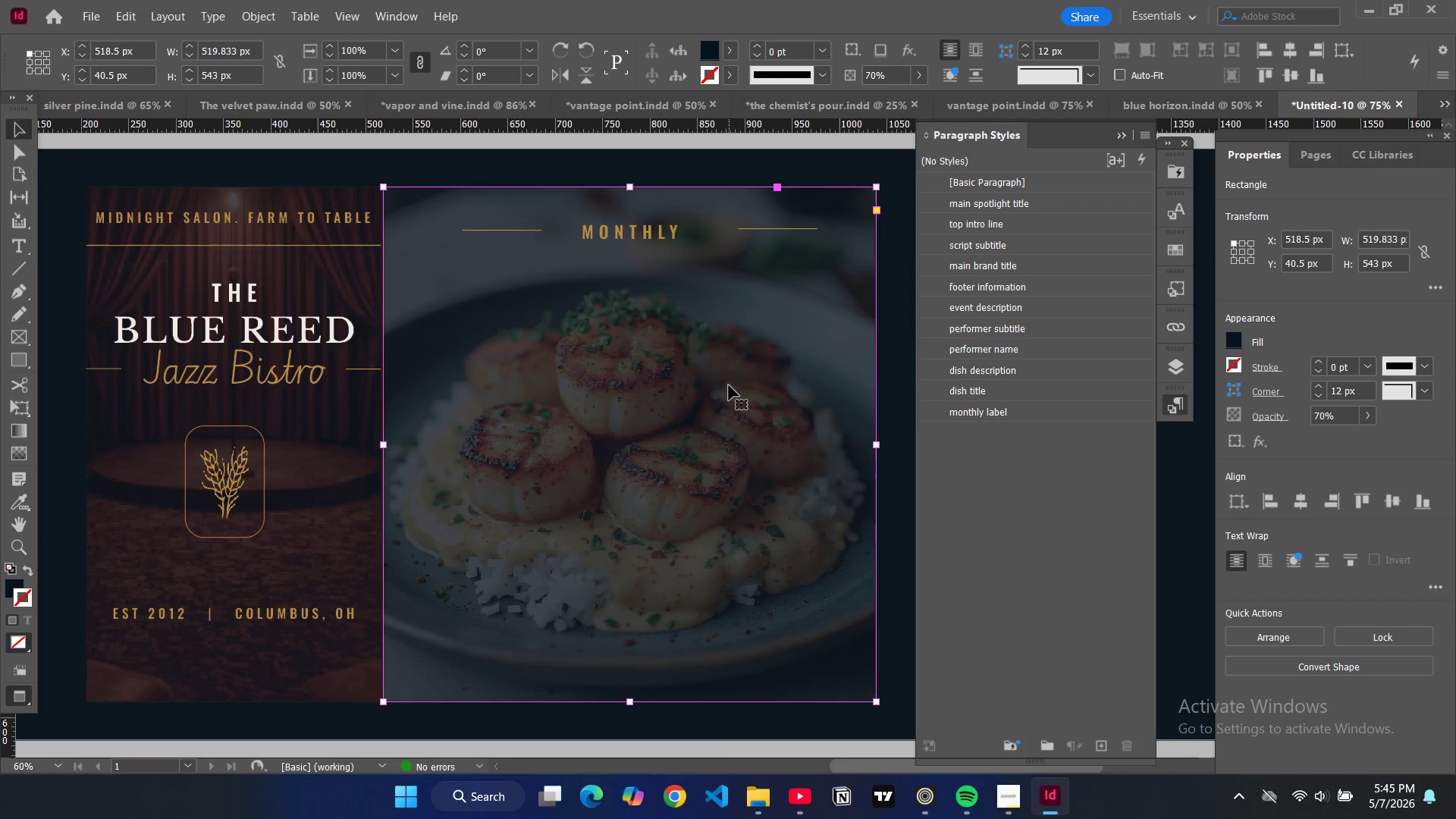 
key(W)
 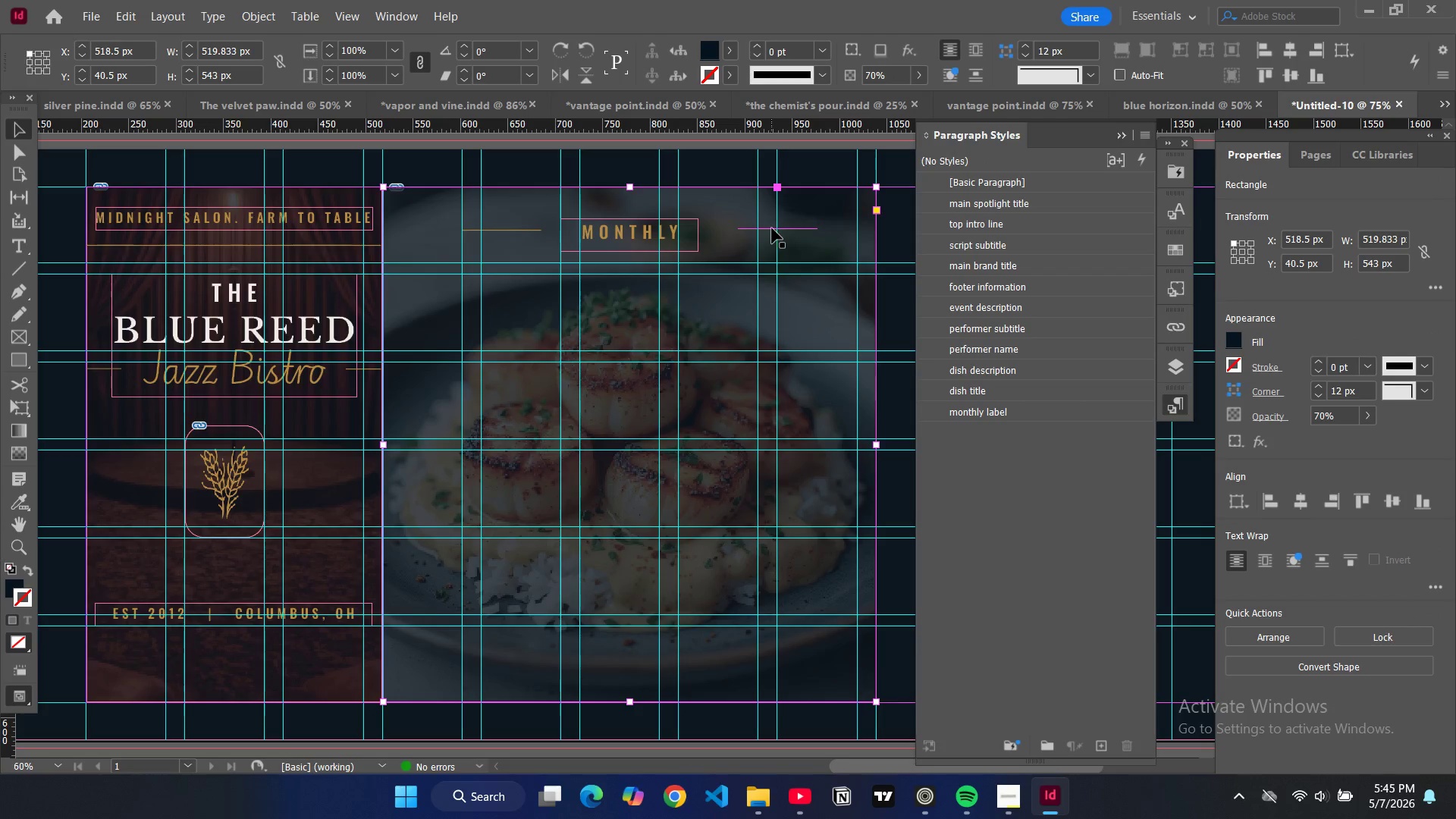 
left_click([771, 229])
 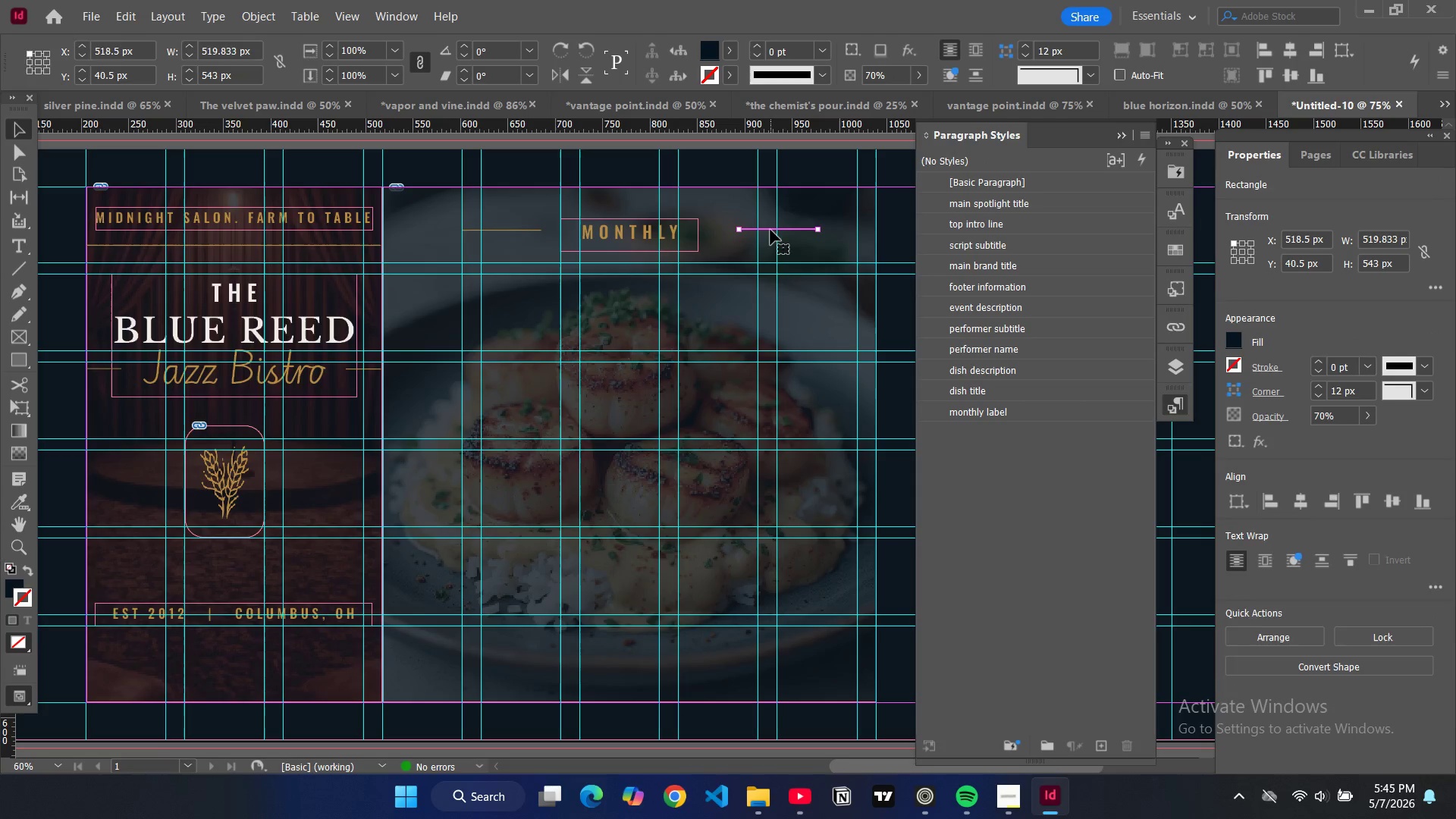 
left_click_drag(start_coordinate=[770, 230], to_coordinate=[733, 231])
 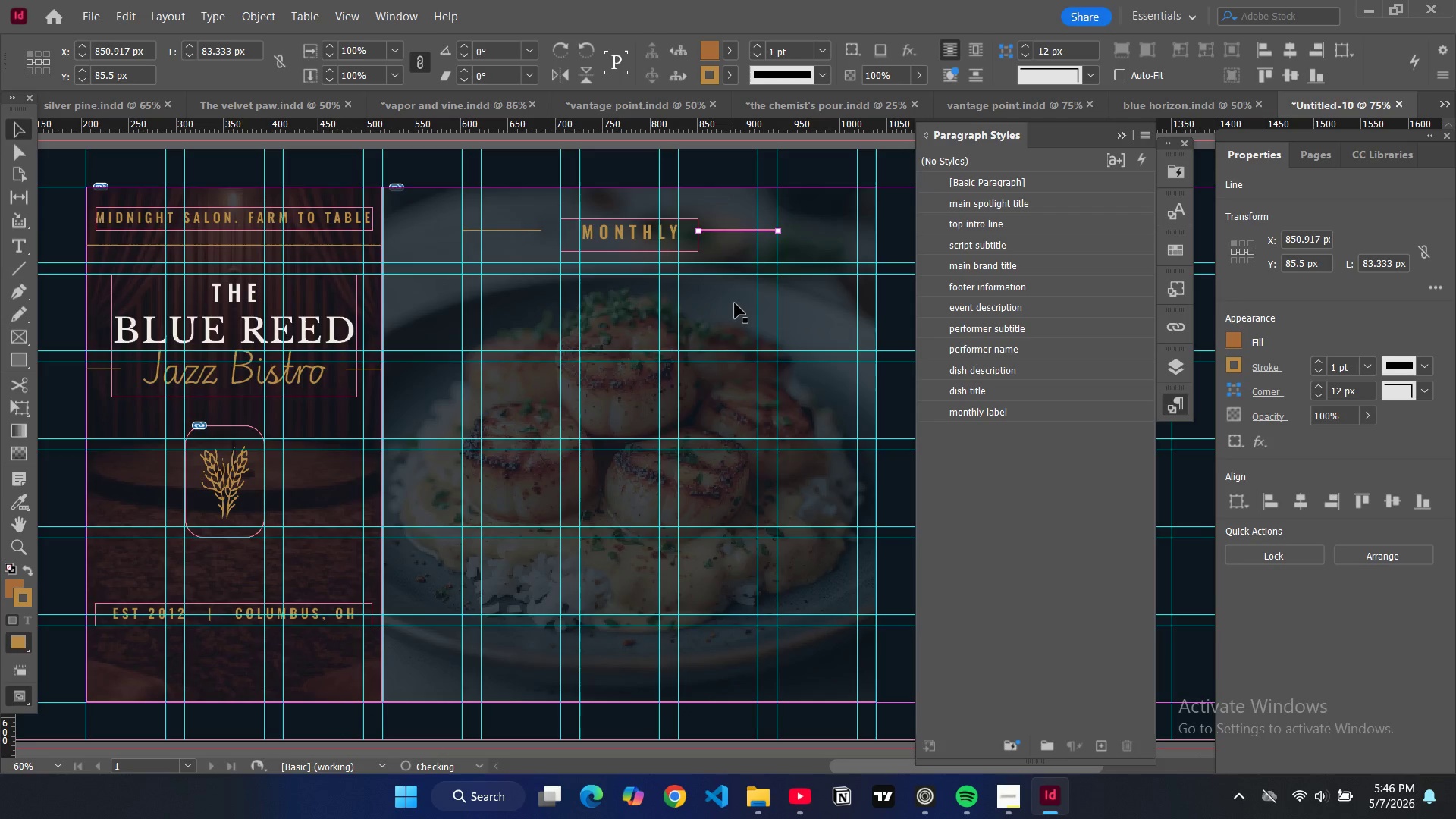 
left_click([735, 303])
 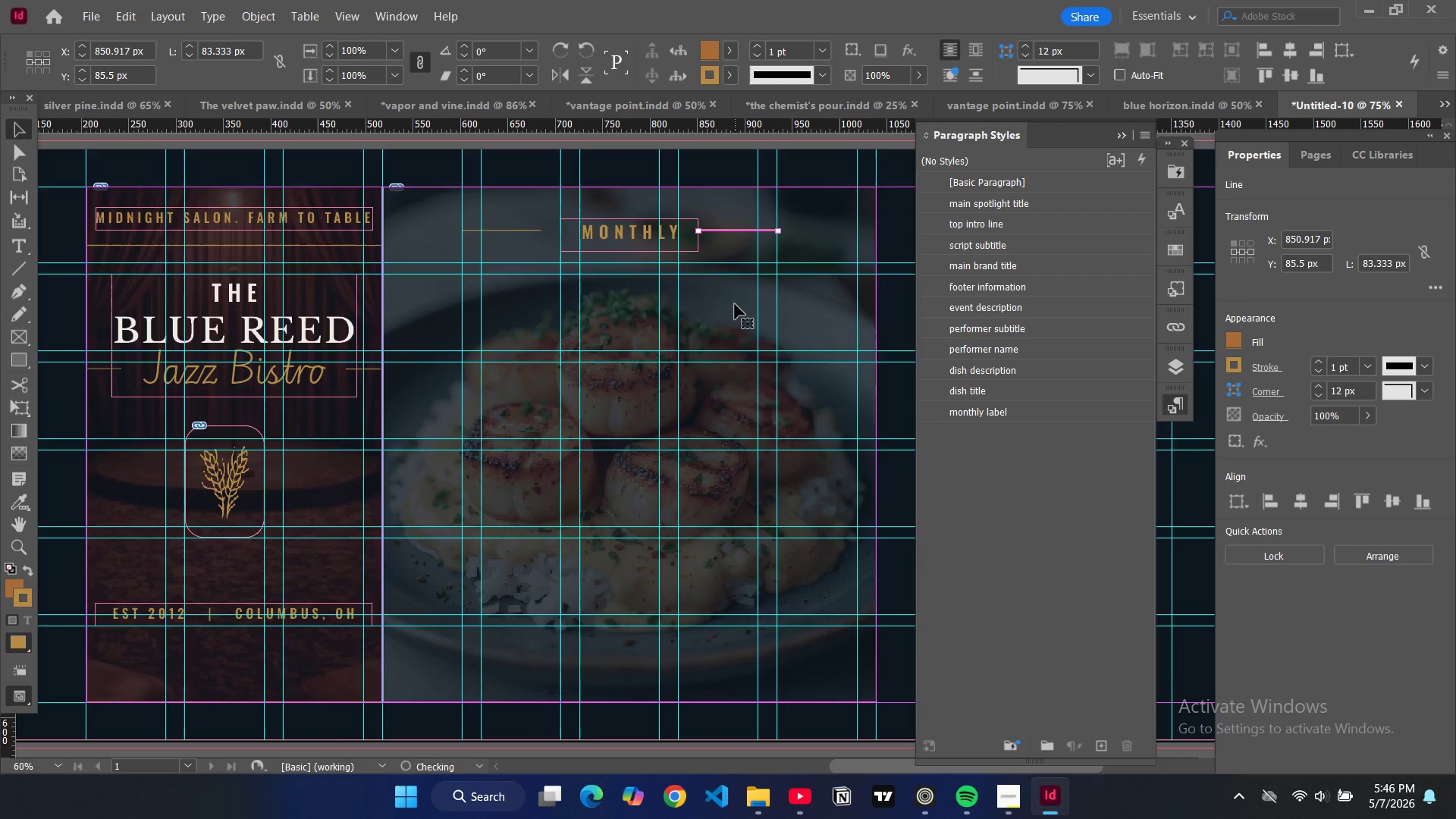 
key(W)
 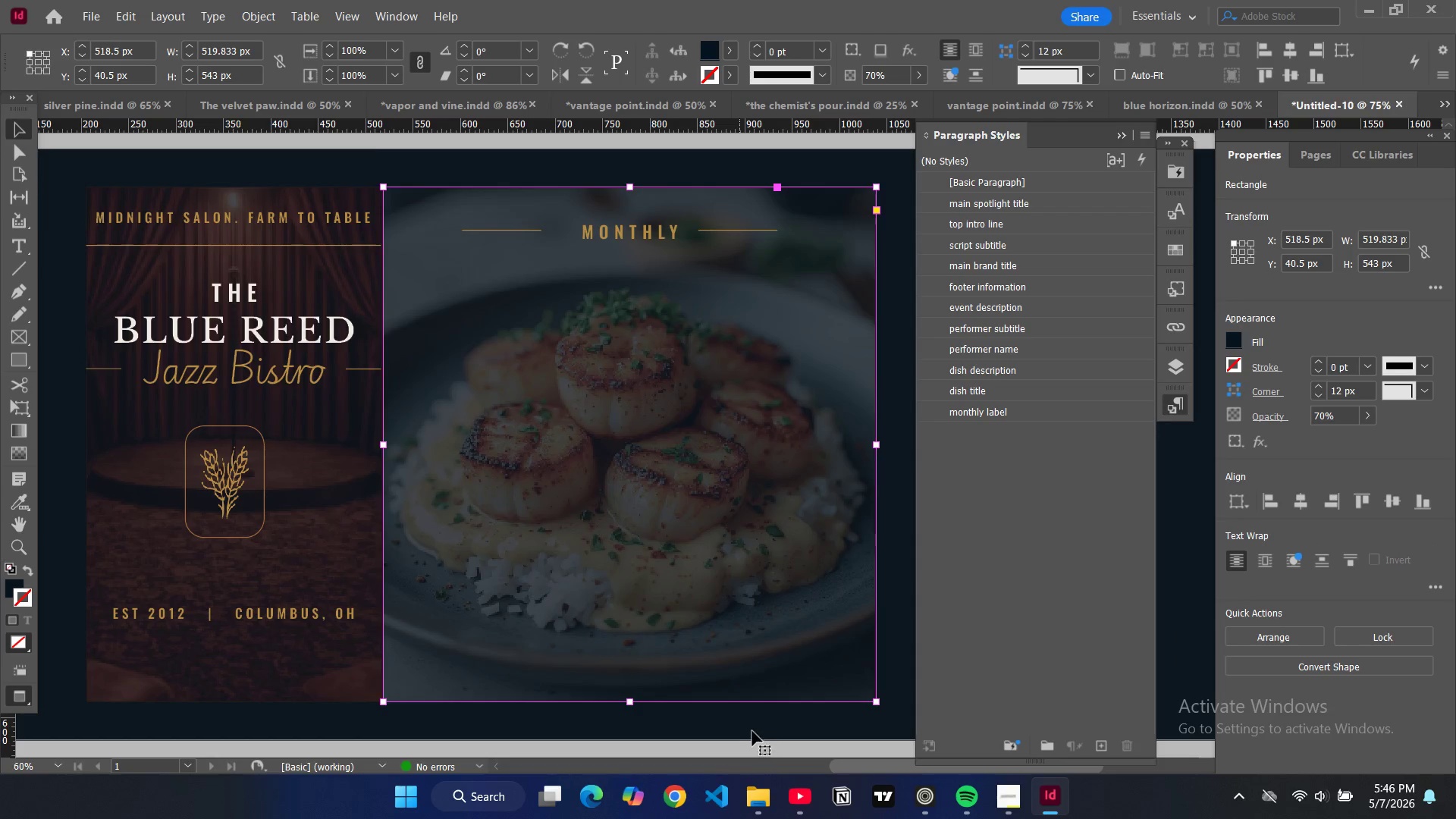 
left_click([750, 734])
 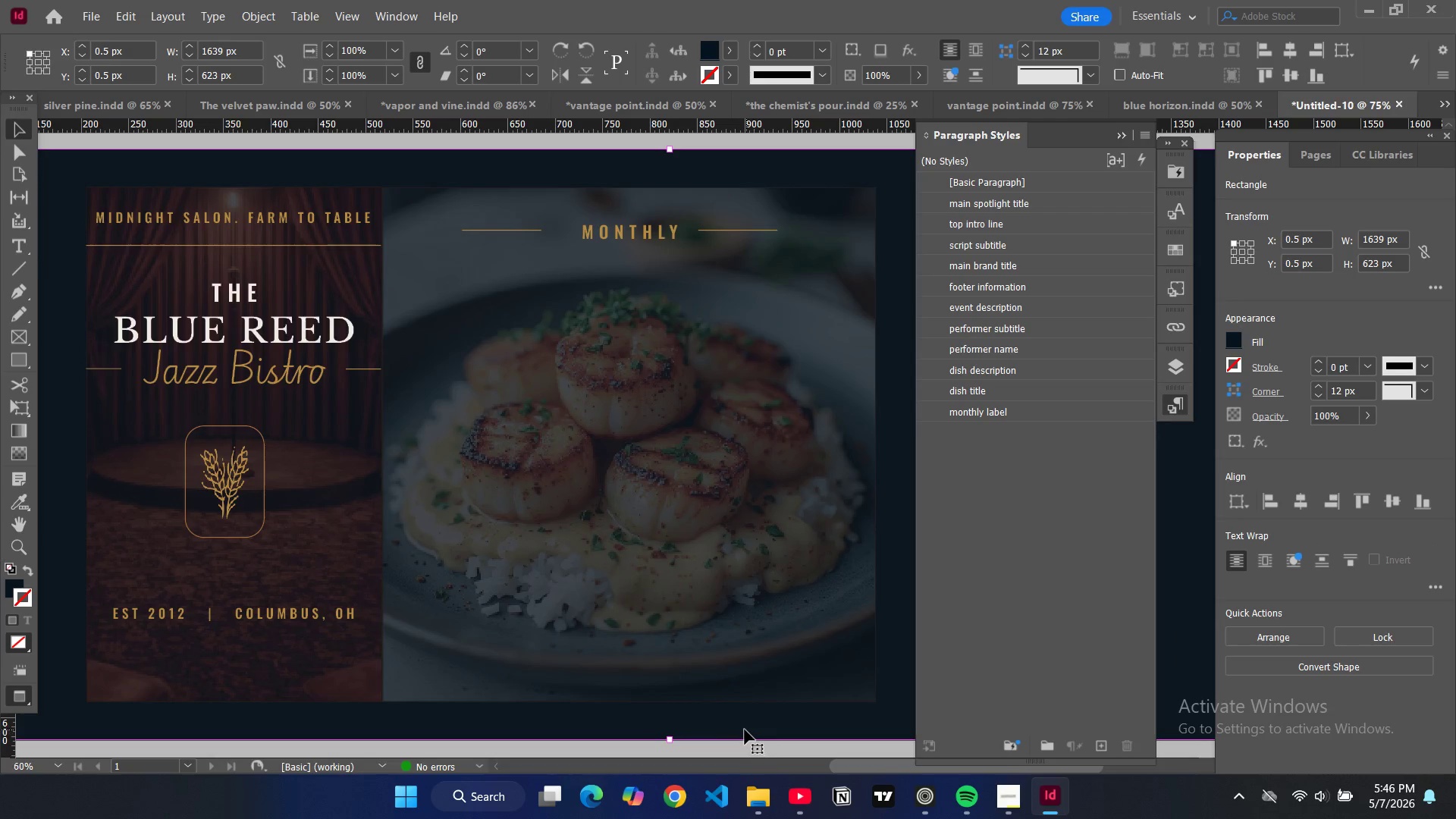 
key(W)
 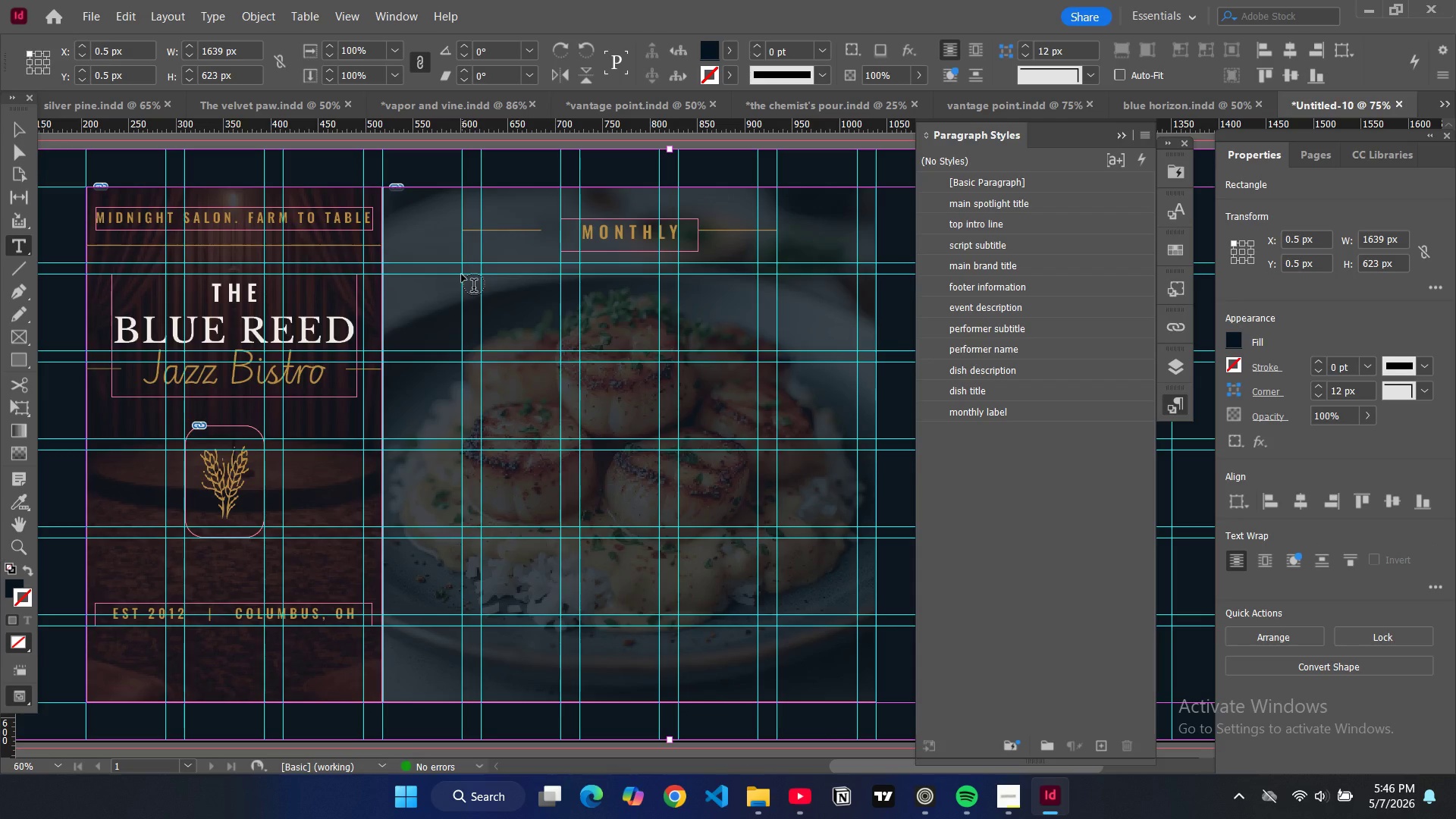 
left_click_drag(start_coordinate=[462, 275], to_coordinate=[778, 354])
 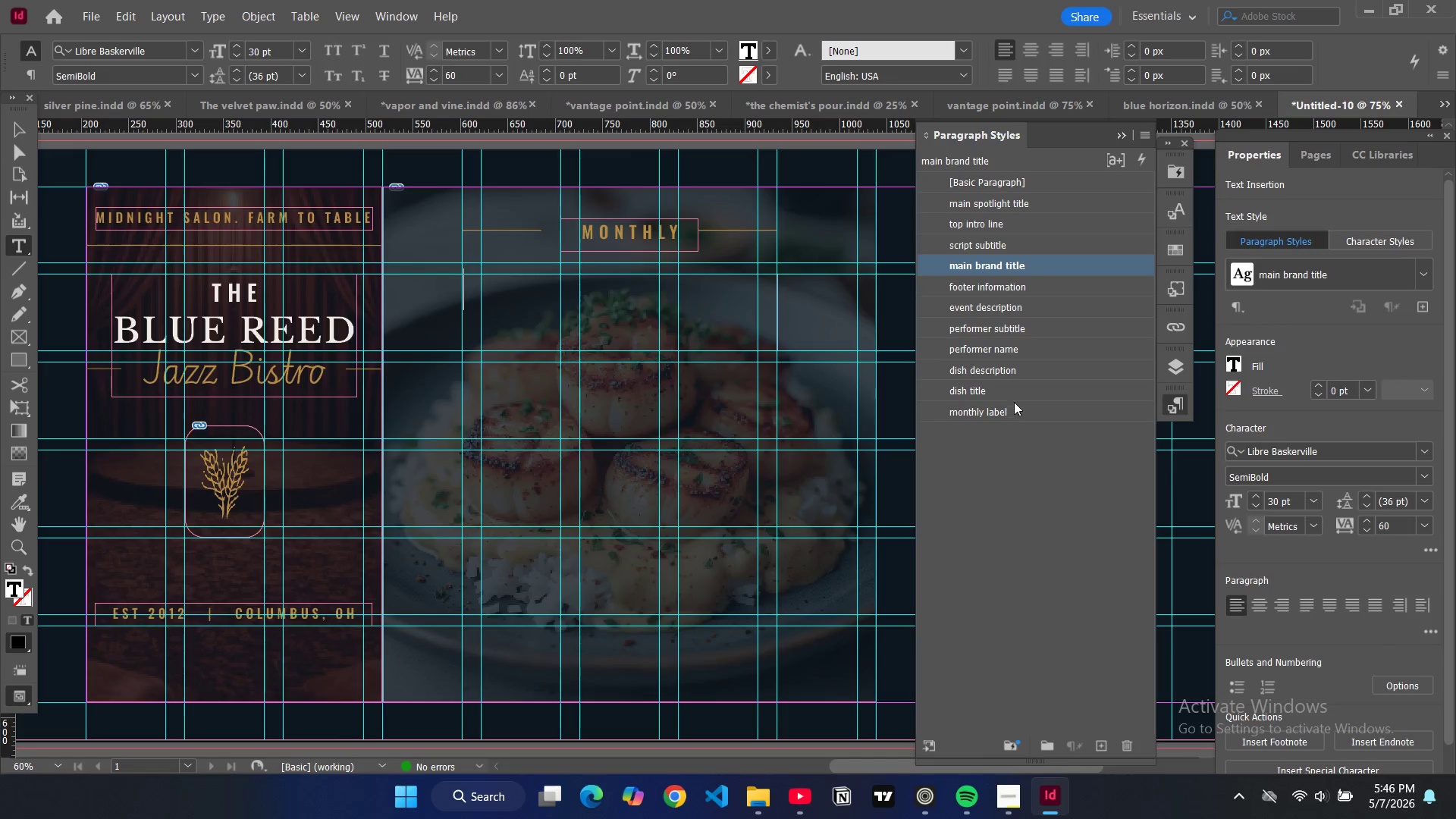 
wait(12.31)
 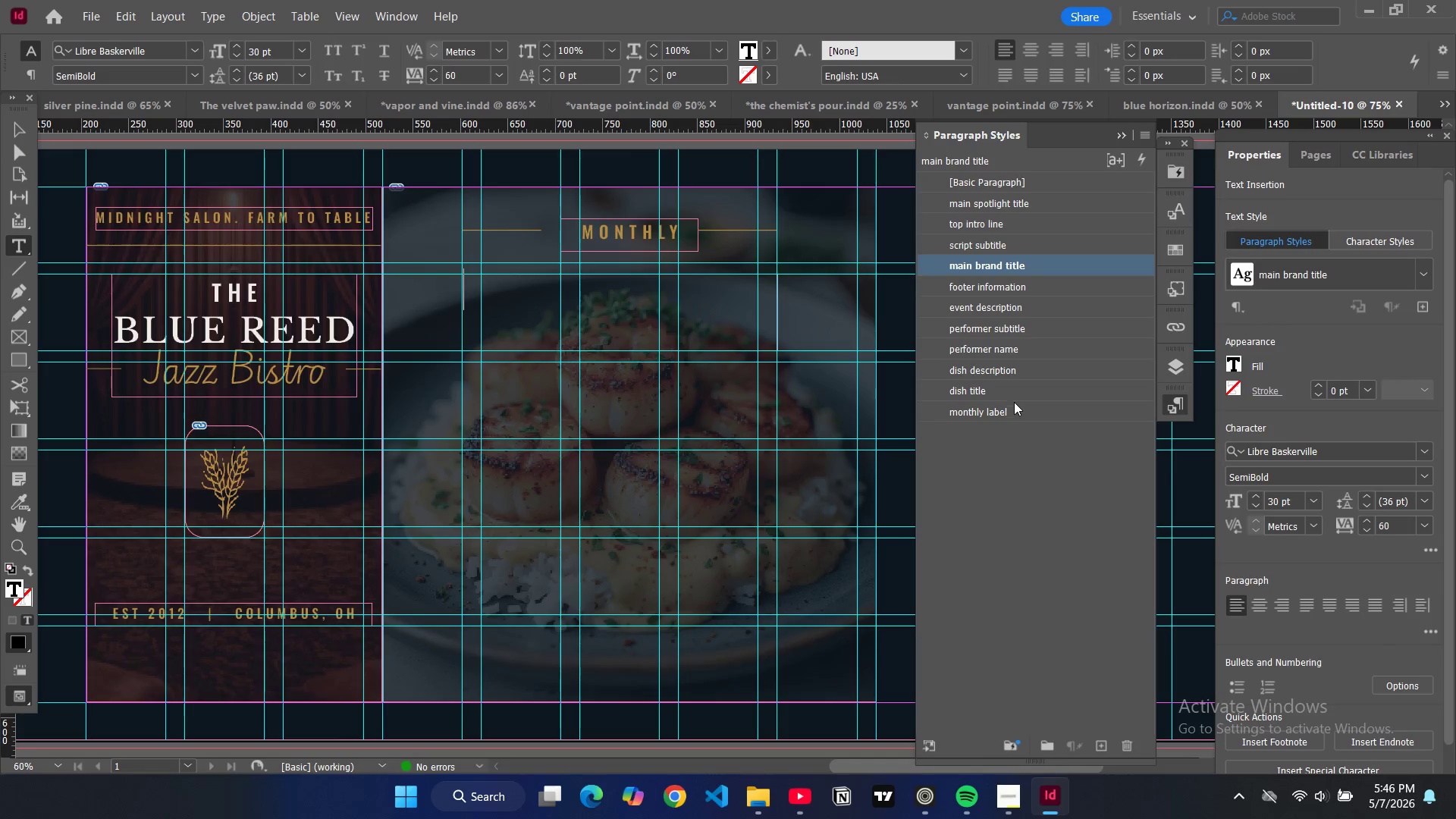 
double_click([1084, 202])
 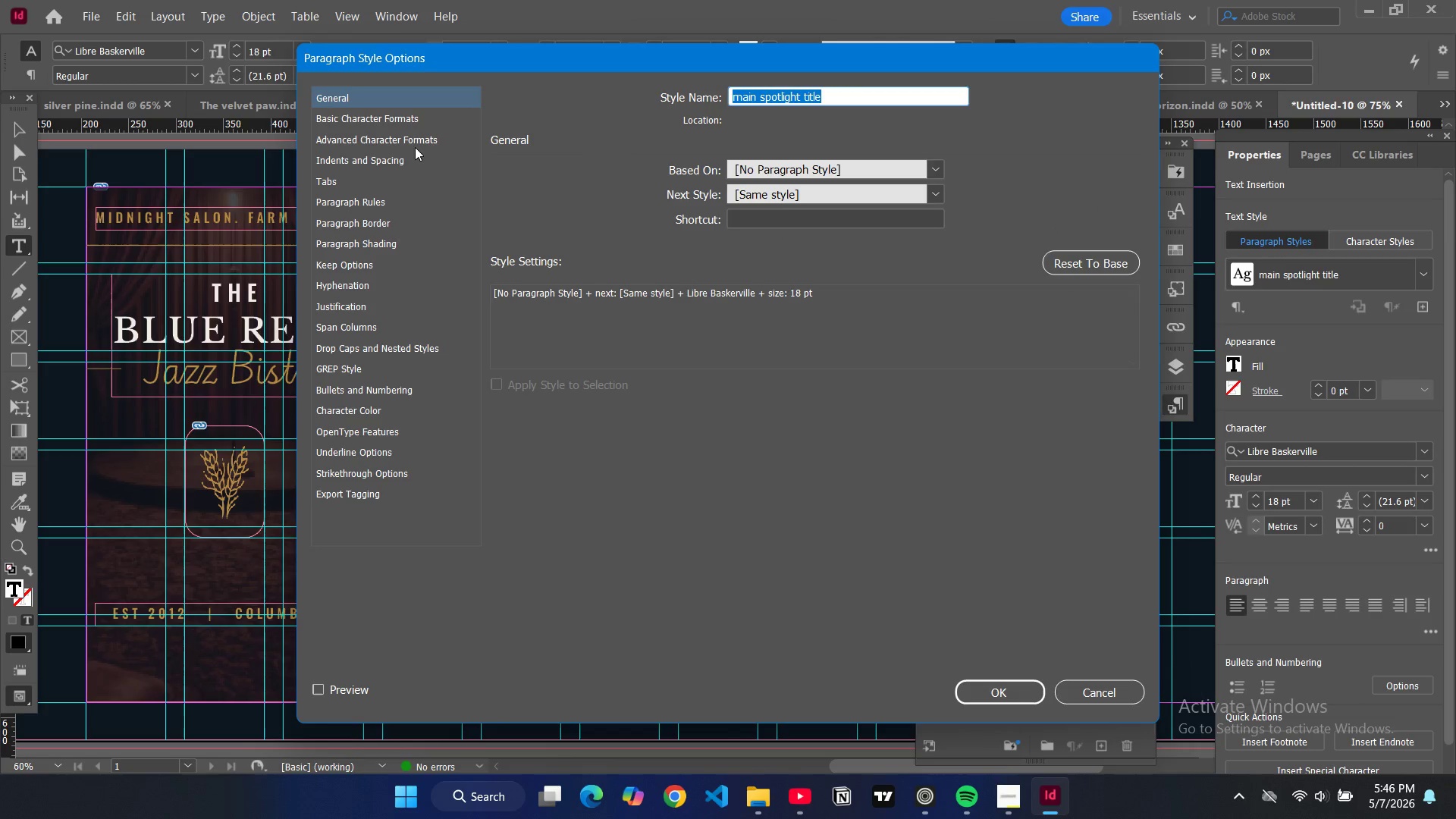 
left_click([418, 124])
 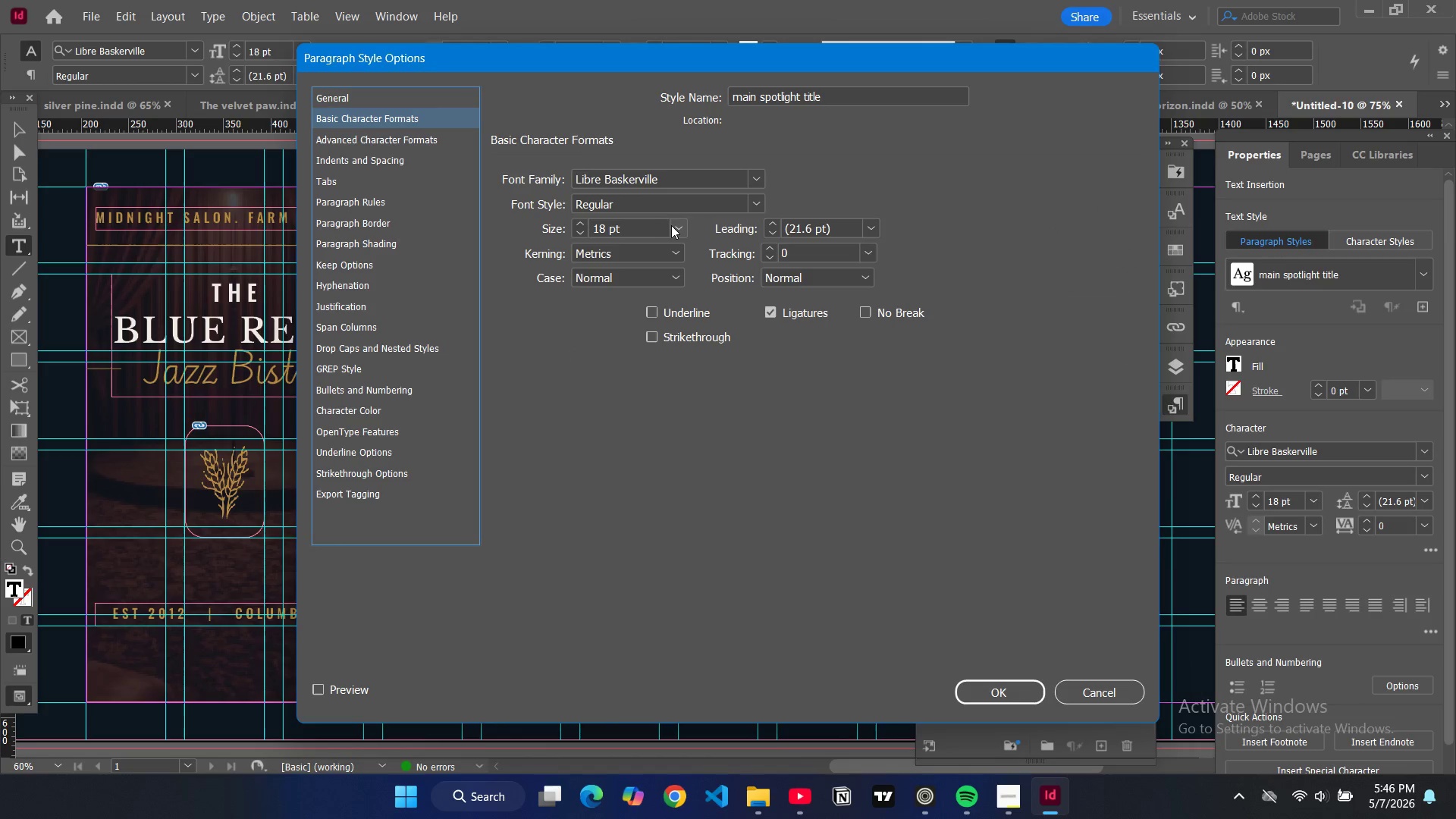 
left_click([673, 225])
 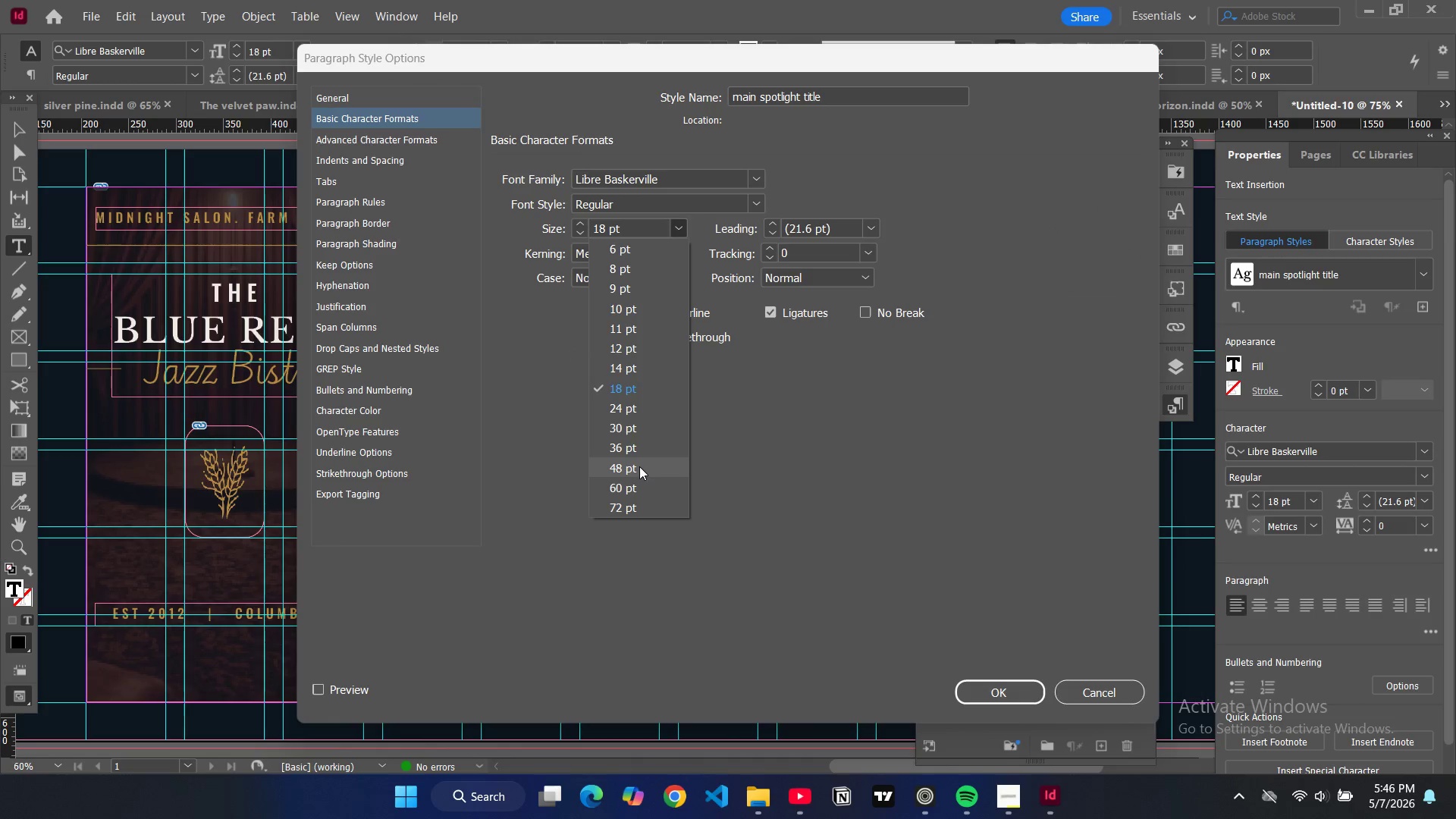 
left_click([639, 466])
 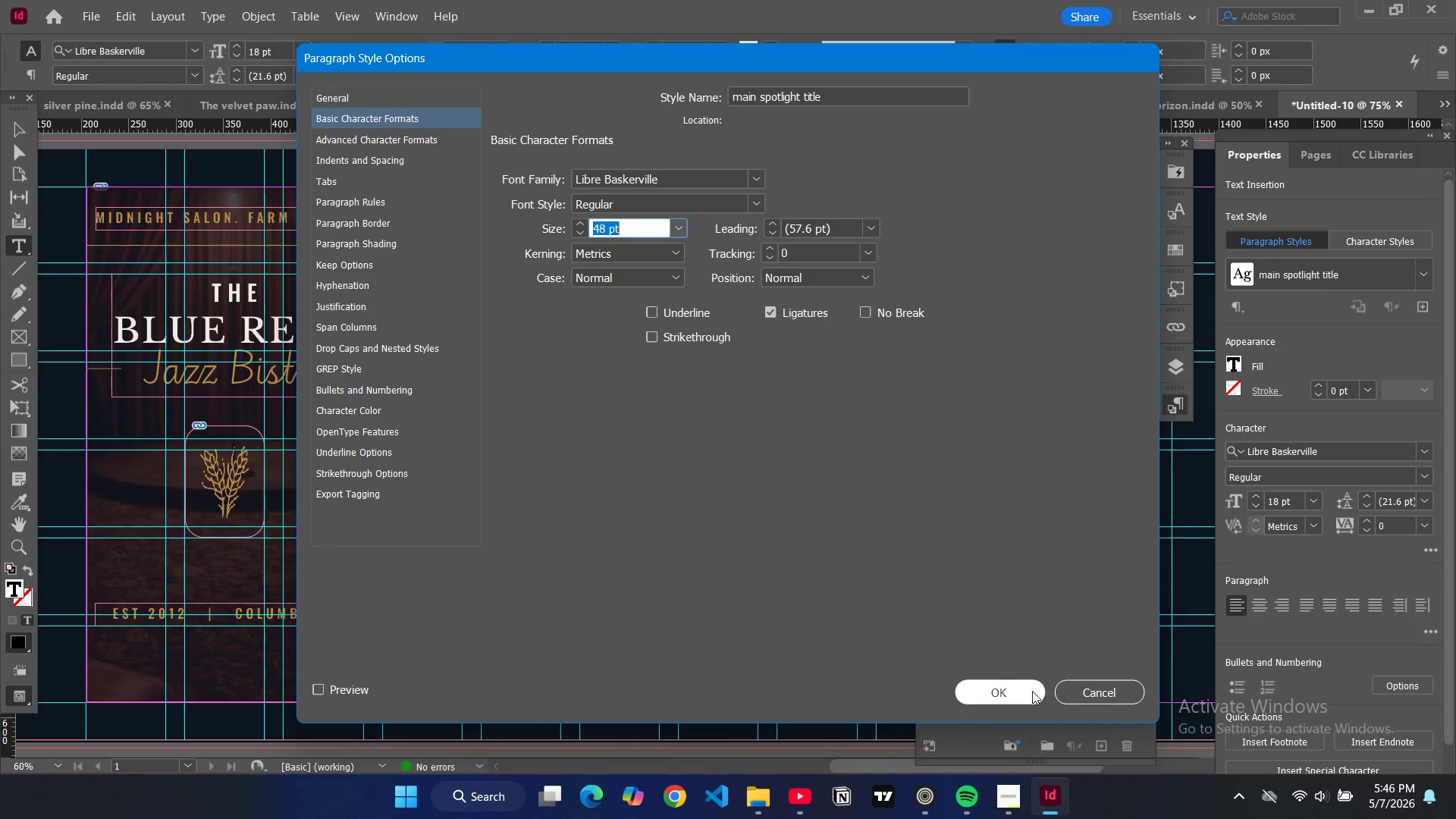 
left_click([1028, 691])
 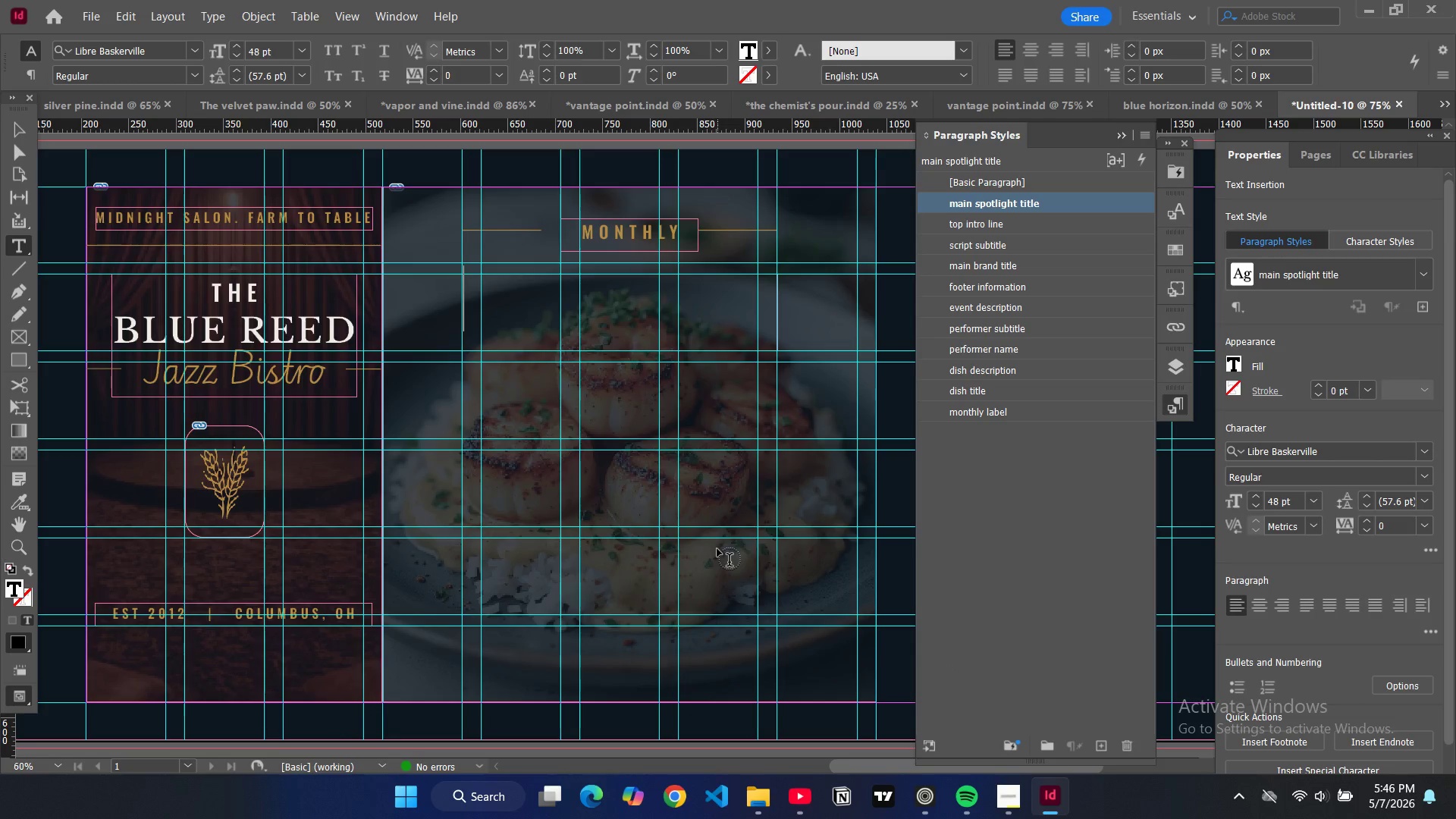 
wait(5.03)
 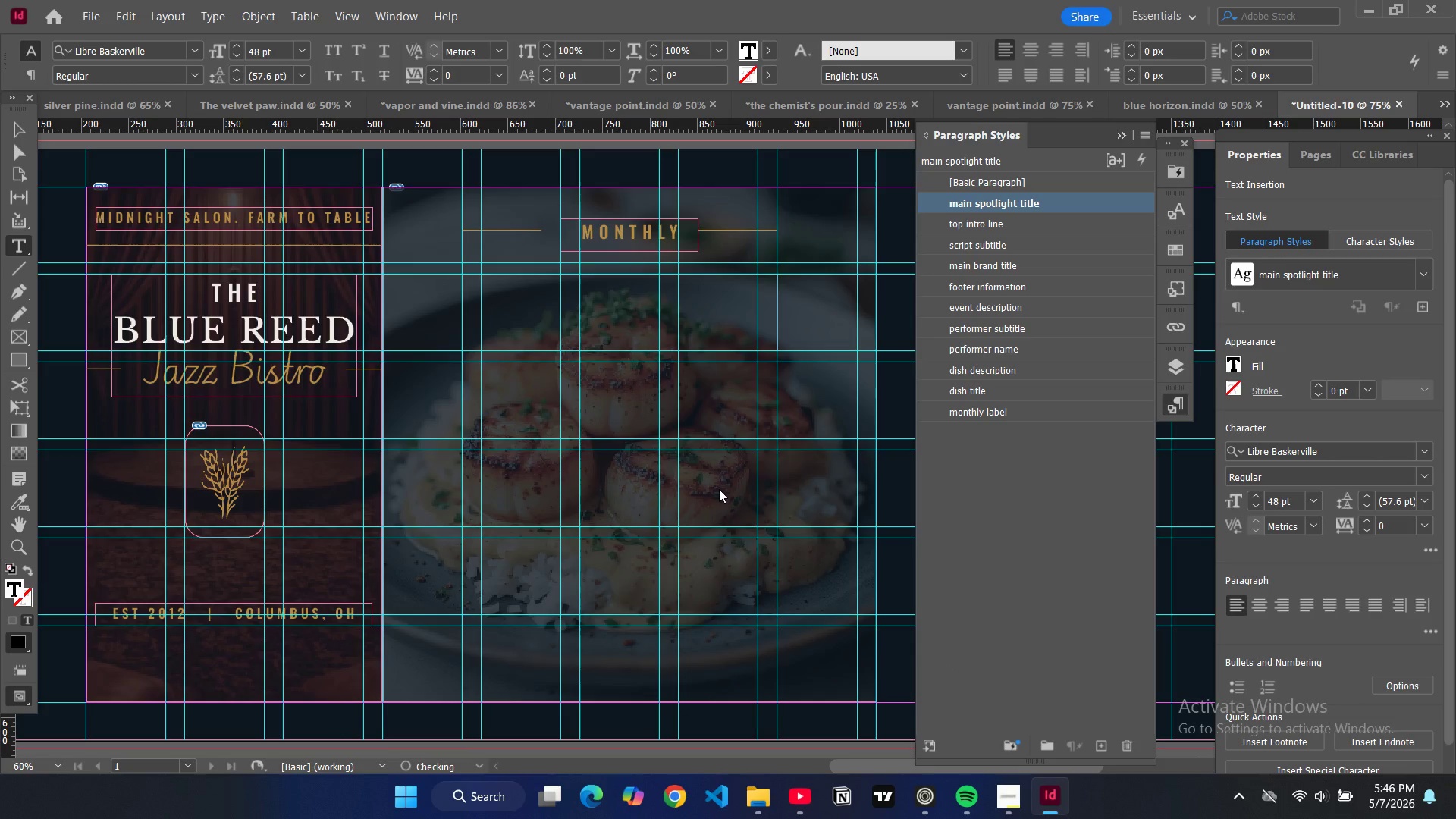 
type(SO)
key(Backspace)
type(POTLIGHT)
 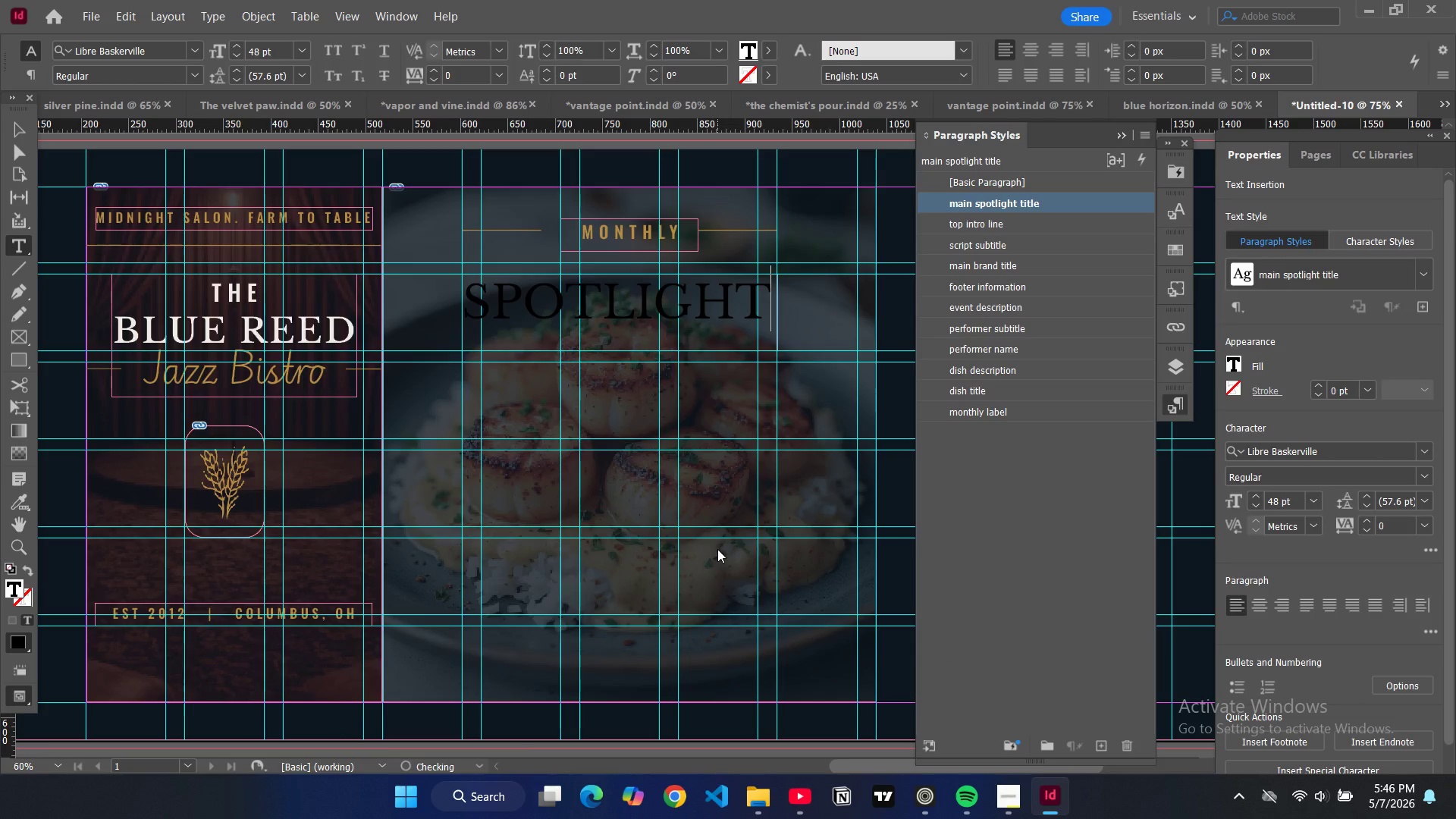 
key(Control+A)
 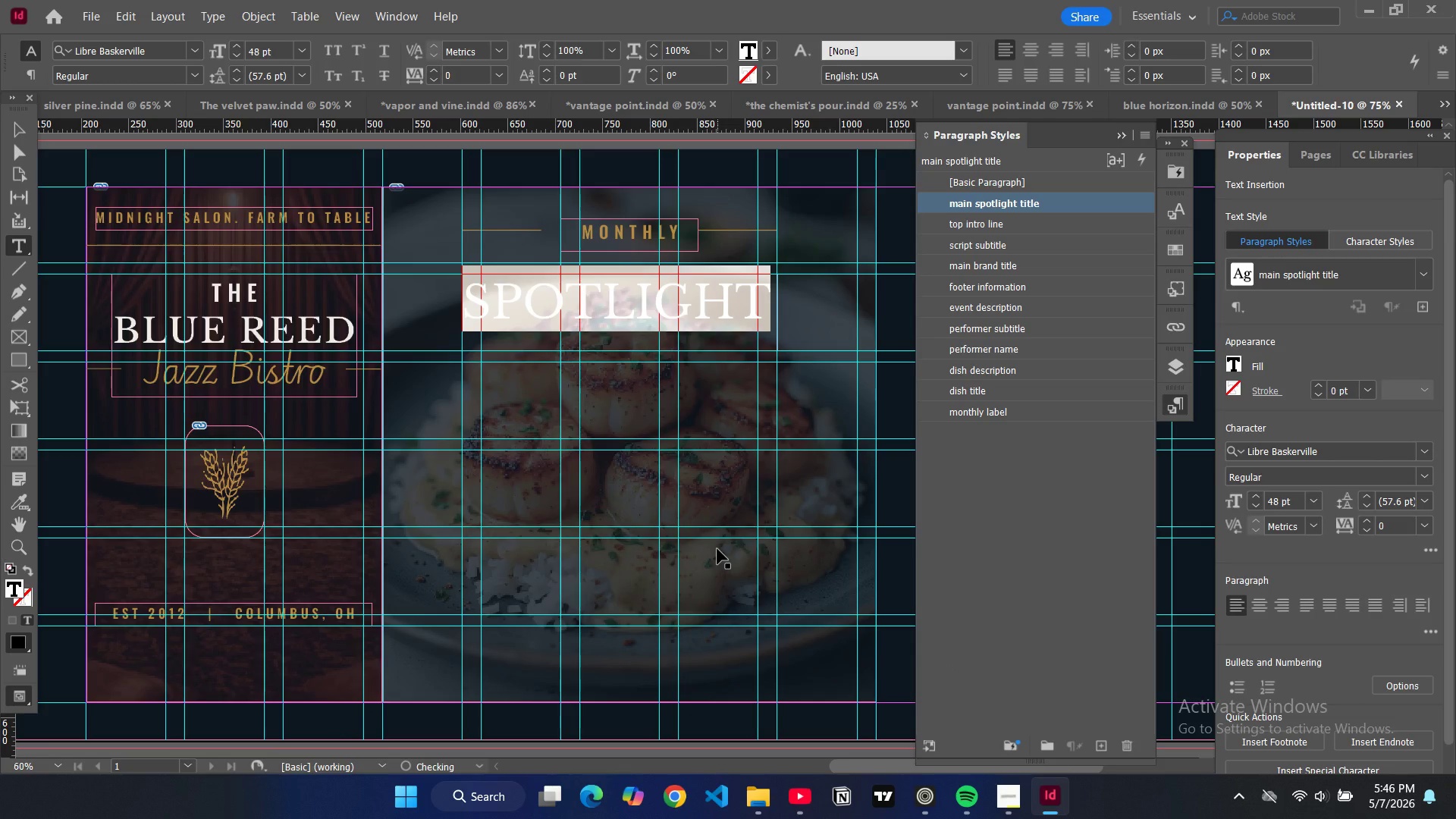 
key(Control+Shift+C)
 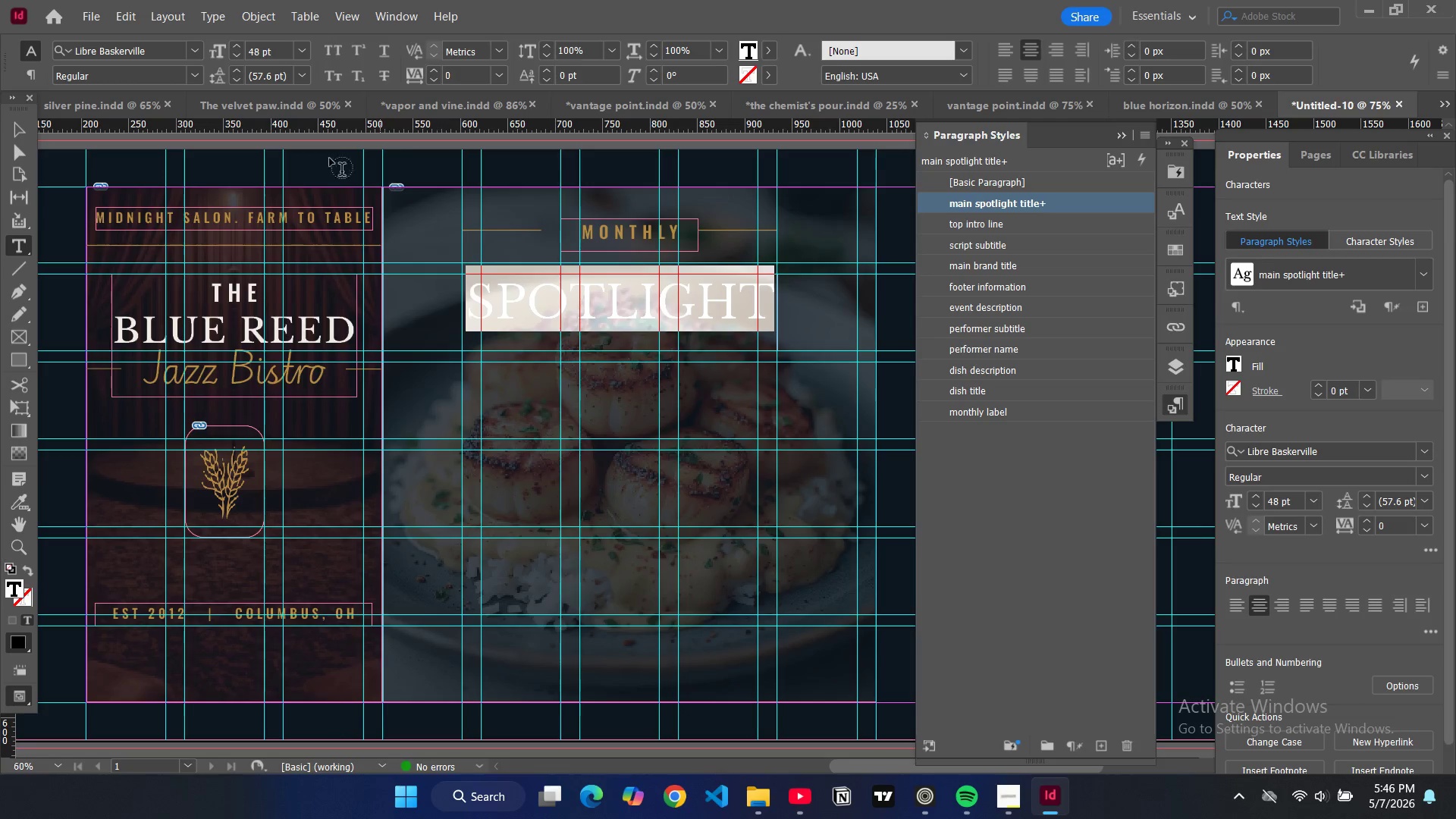 
wait(7.05)
 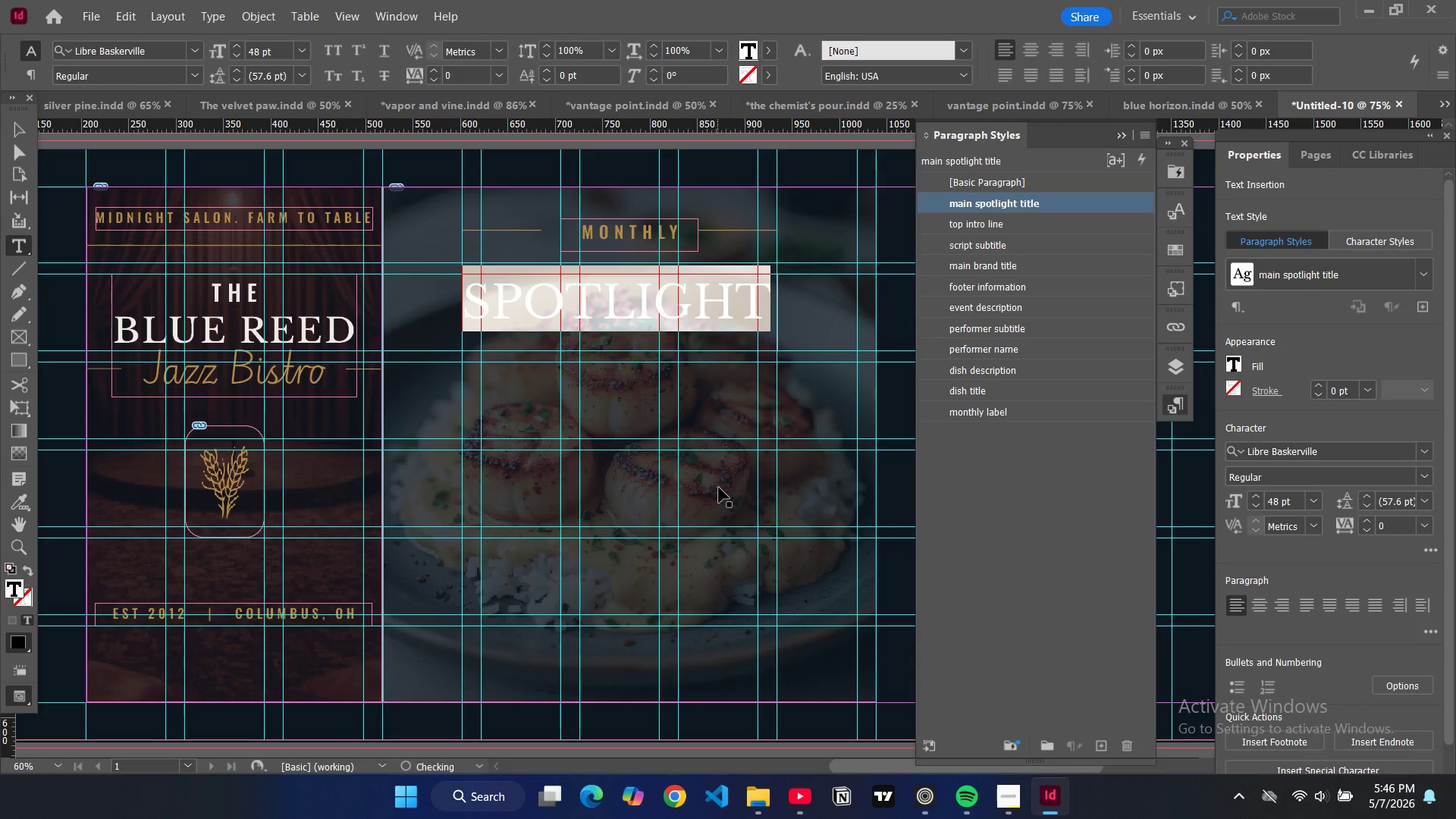 
left_click([1232, 366])
 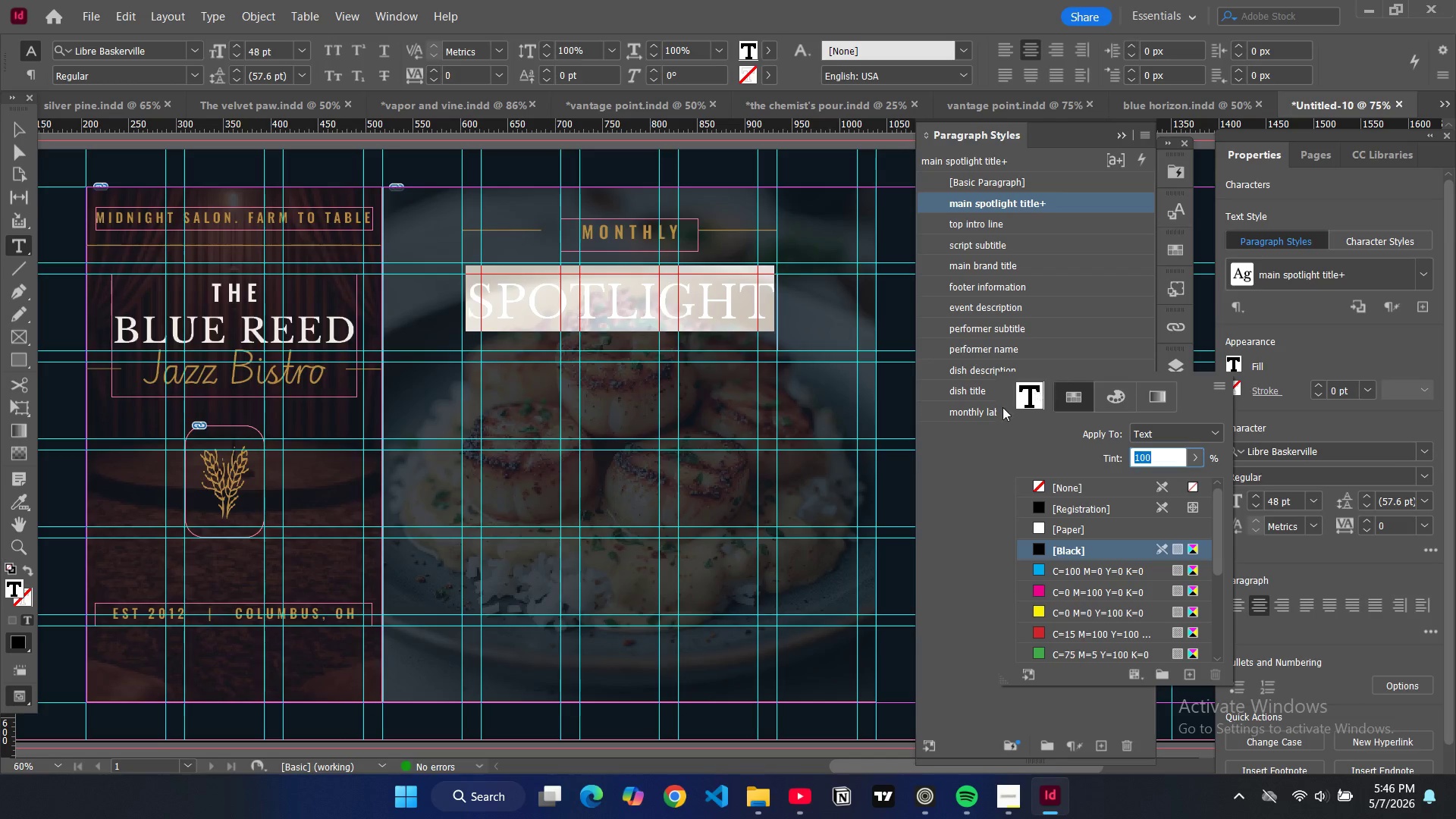 
mouse_move([1068, 532])
 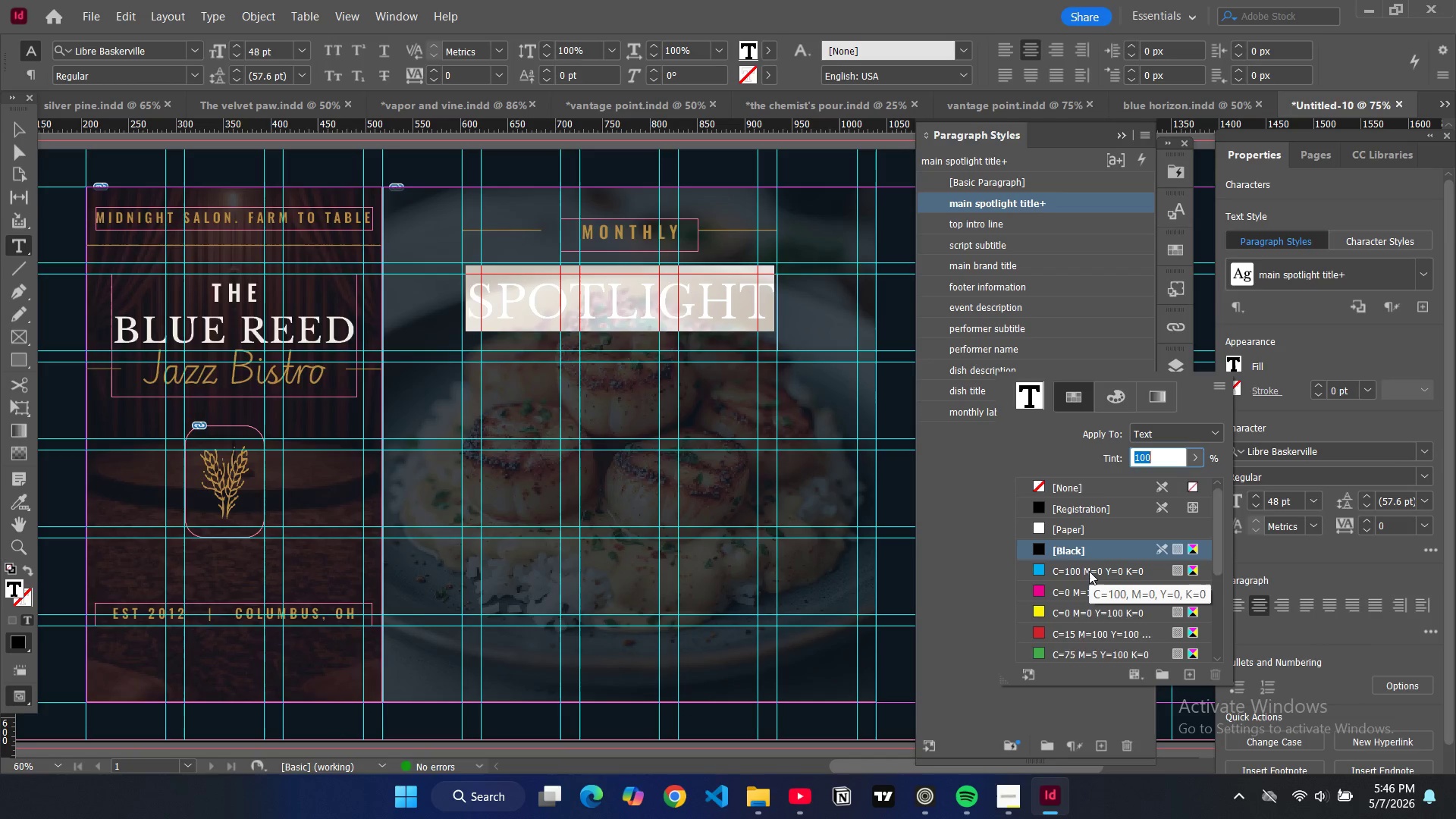 
scroll: coordinate [1090, 591], scroll_direction: down, amount: 9.0
 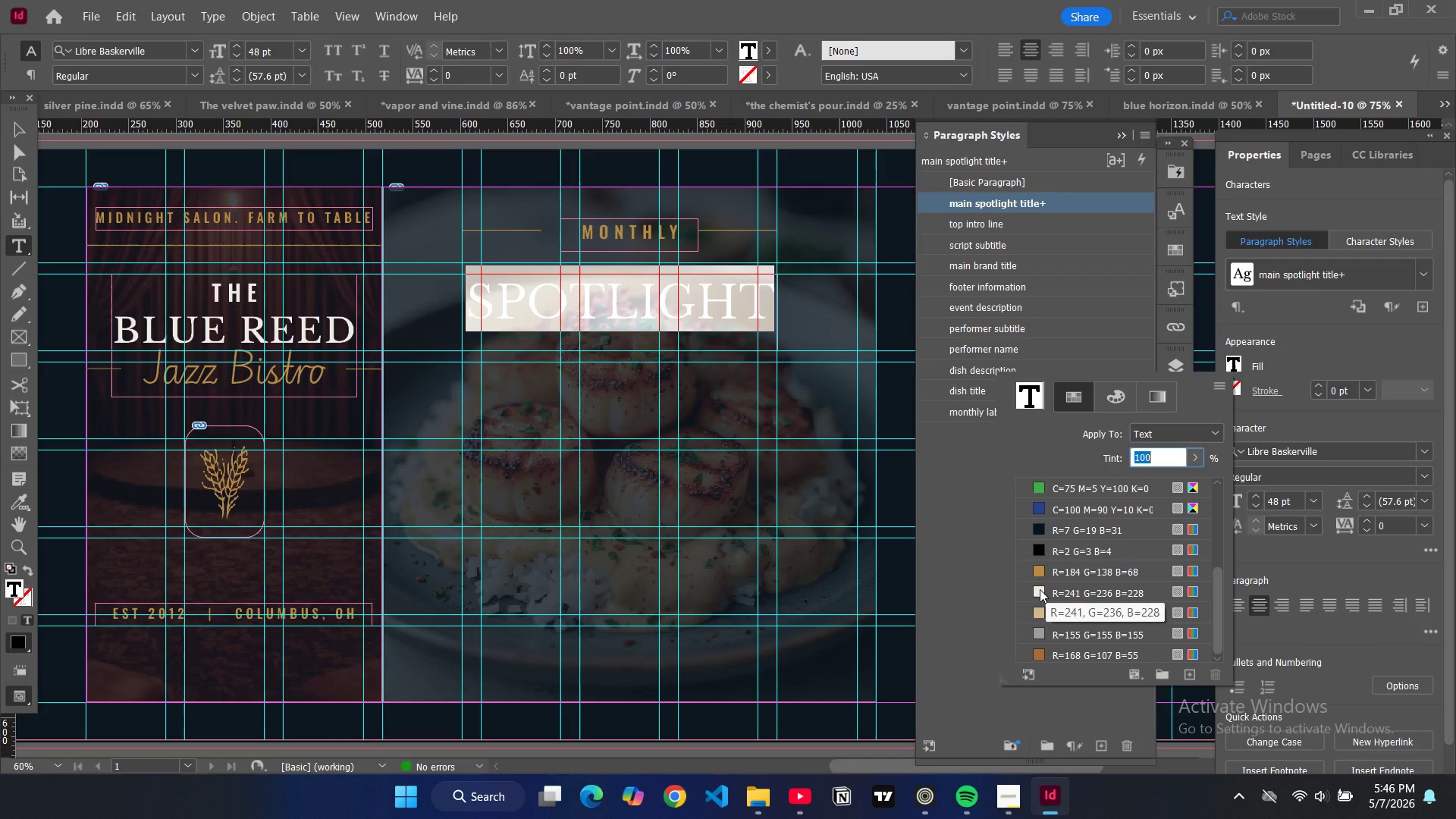 
left_click([1040, 589])
 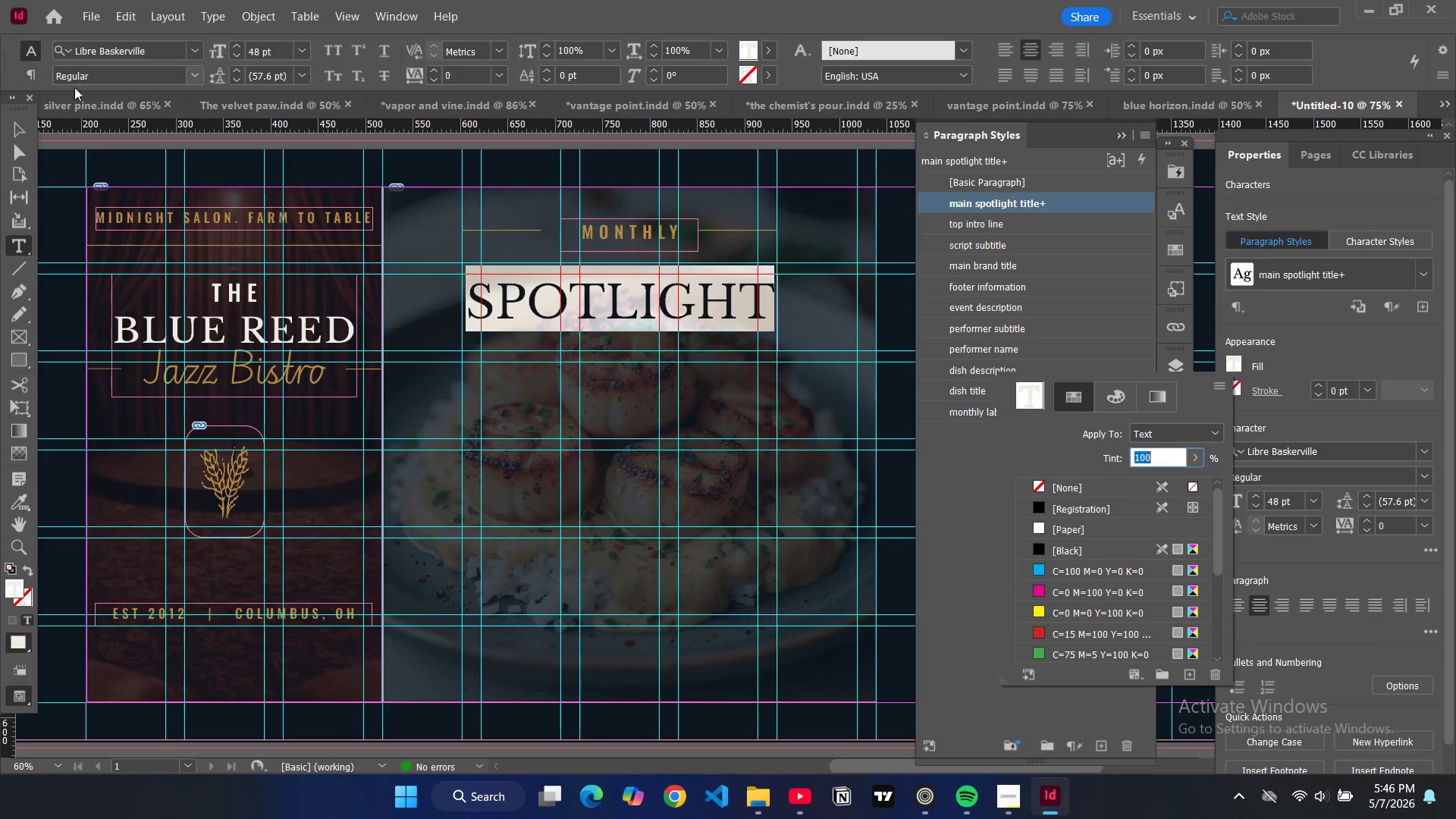 
left_click([13, 128])
 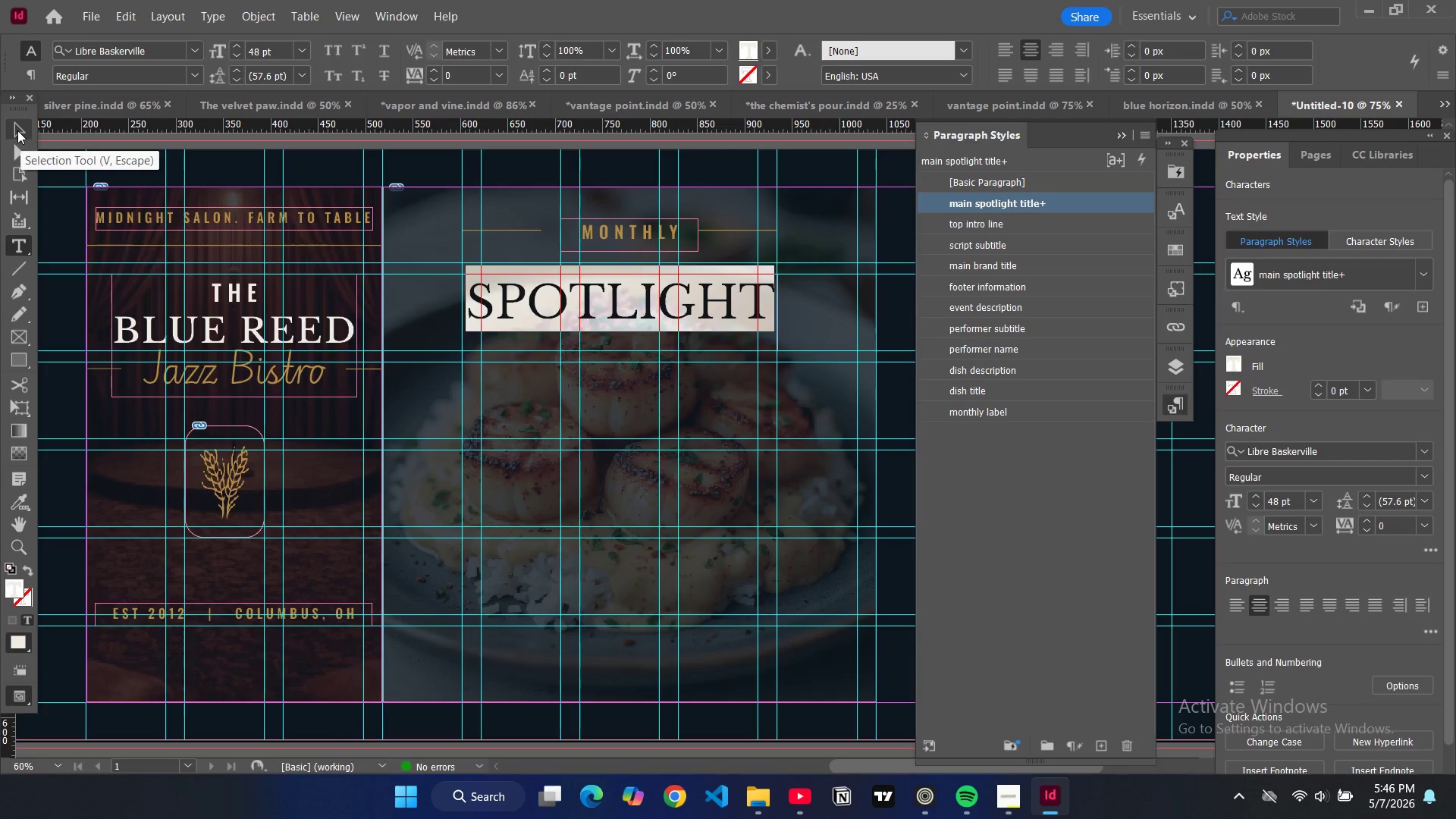 
left_click([17, 130])
 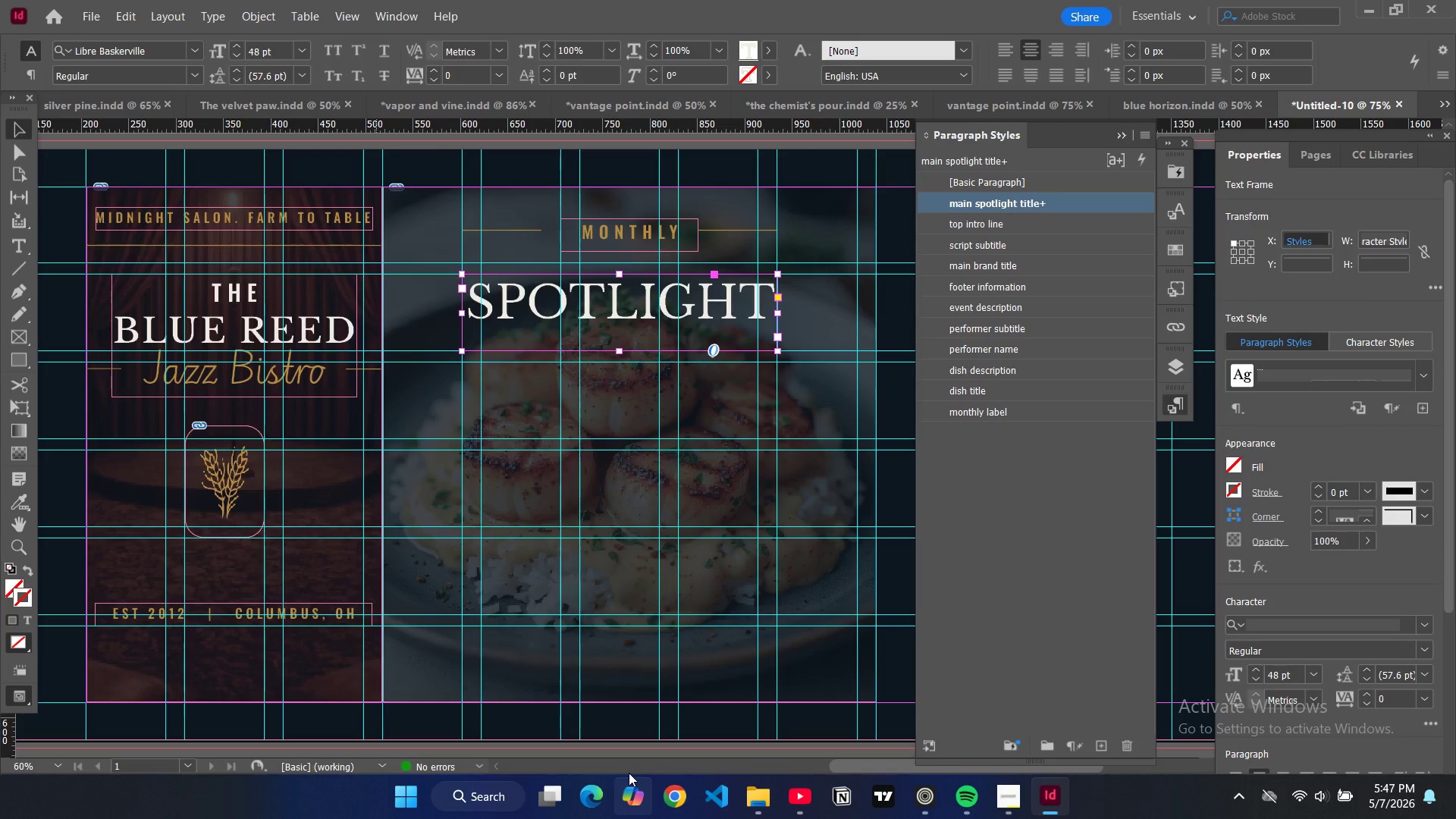 
left_click([630, 752])
 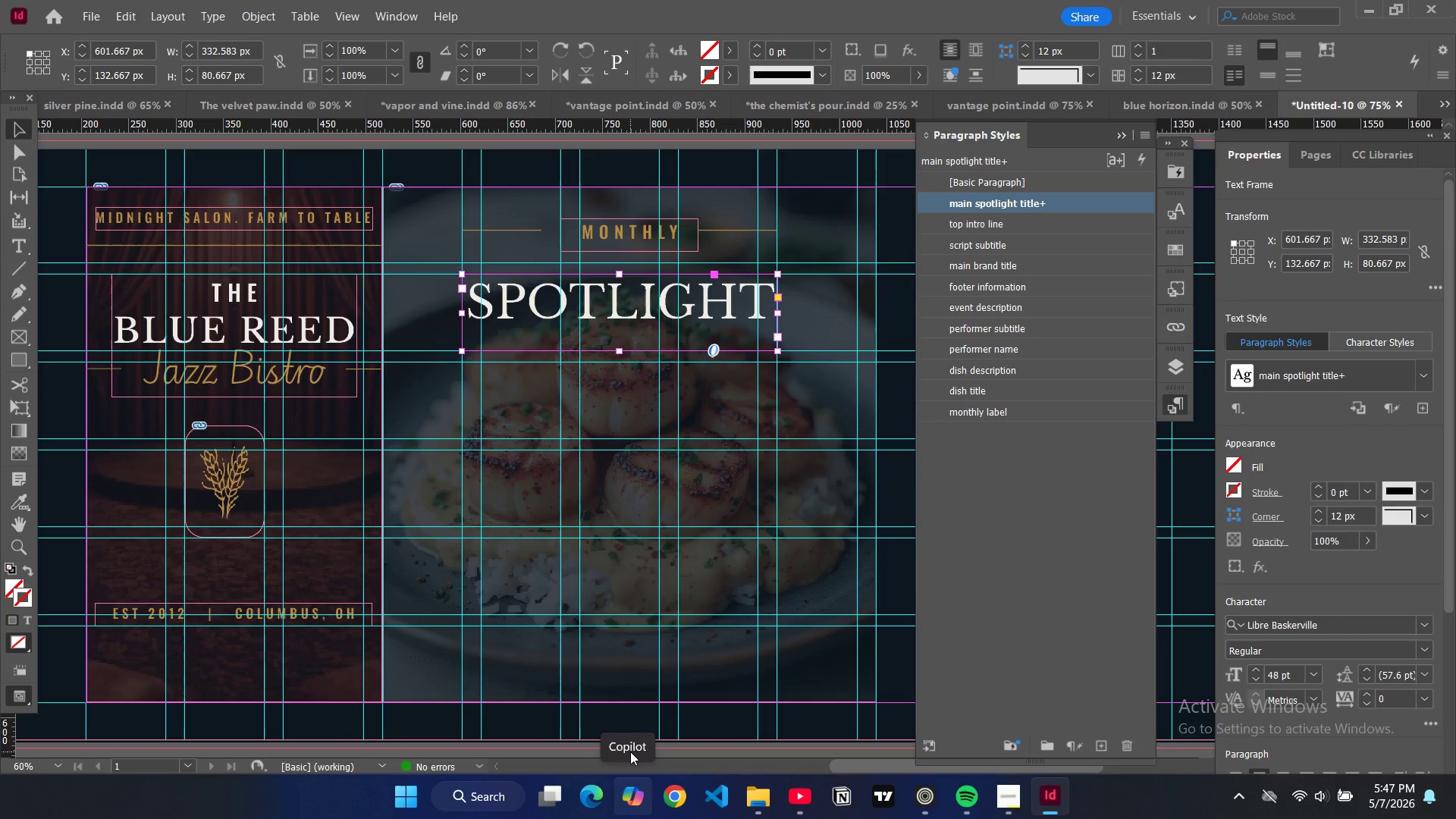 
key(W)
 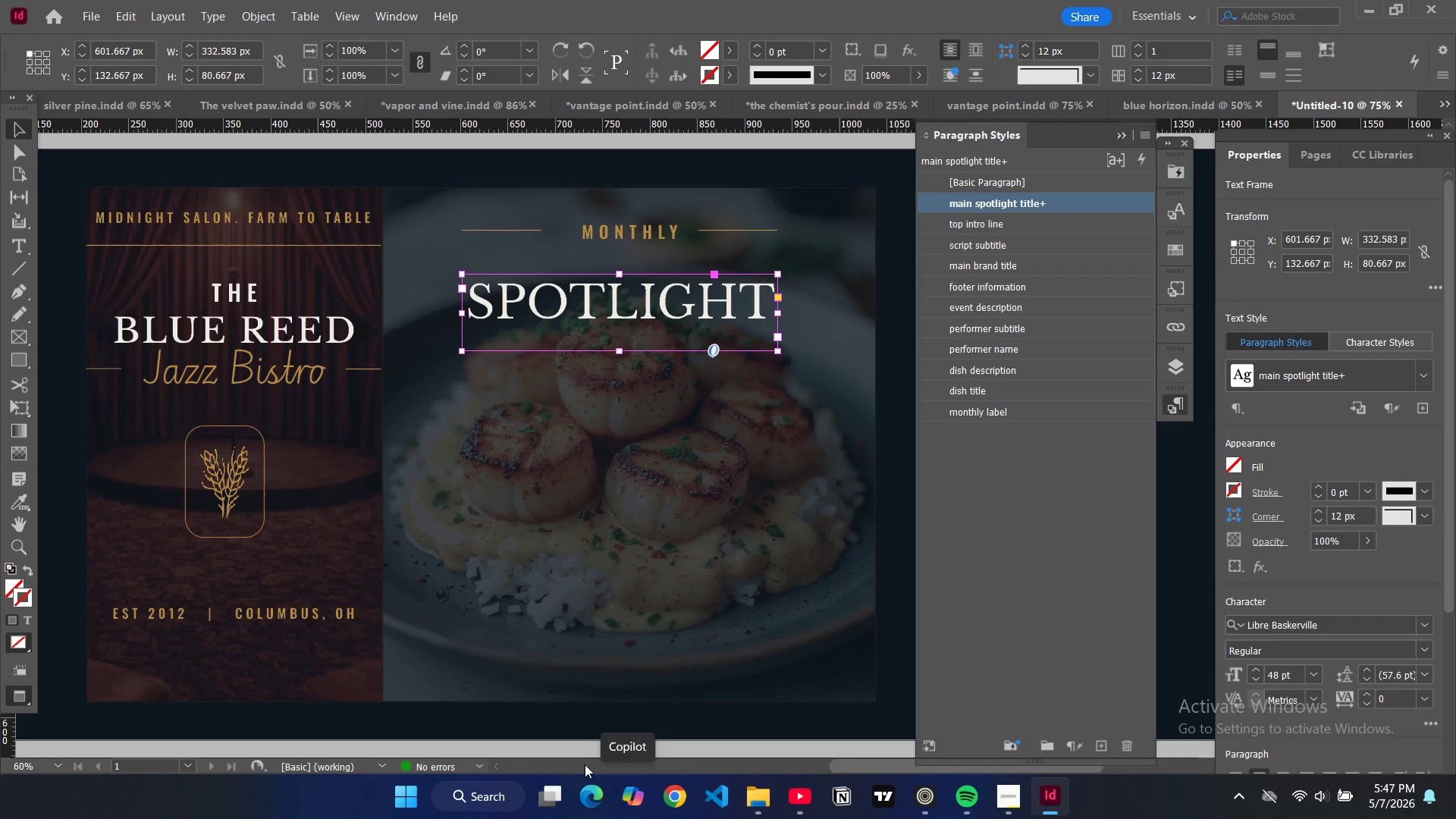 
left_click([585, 767])
 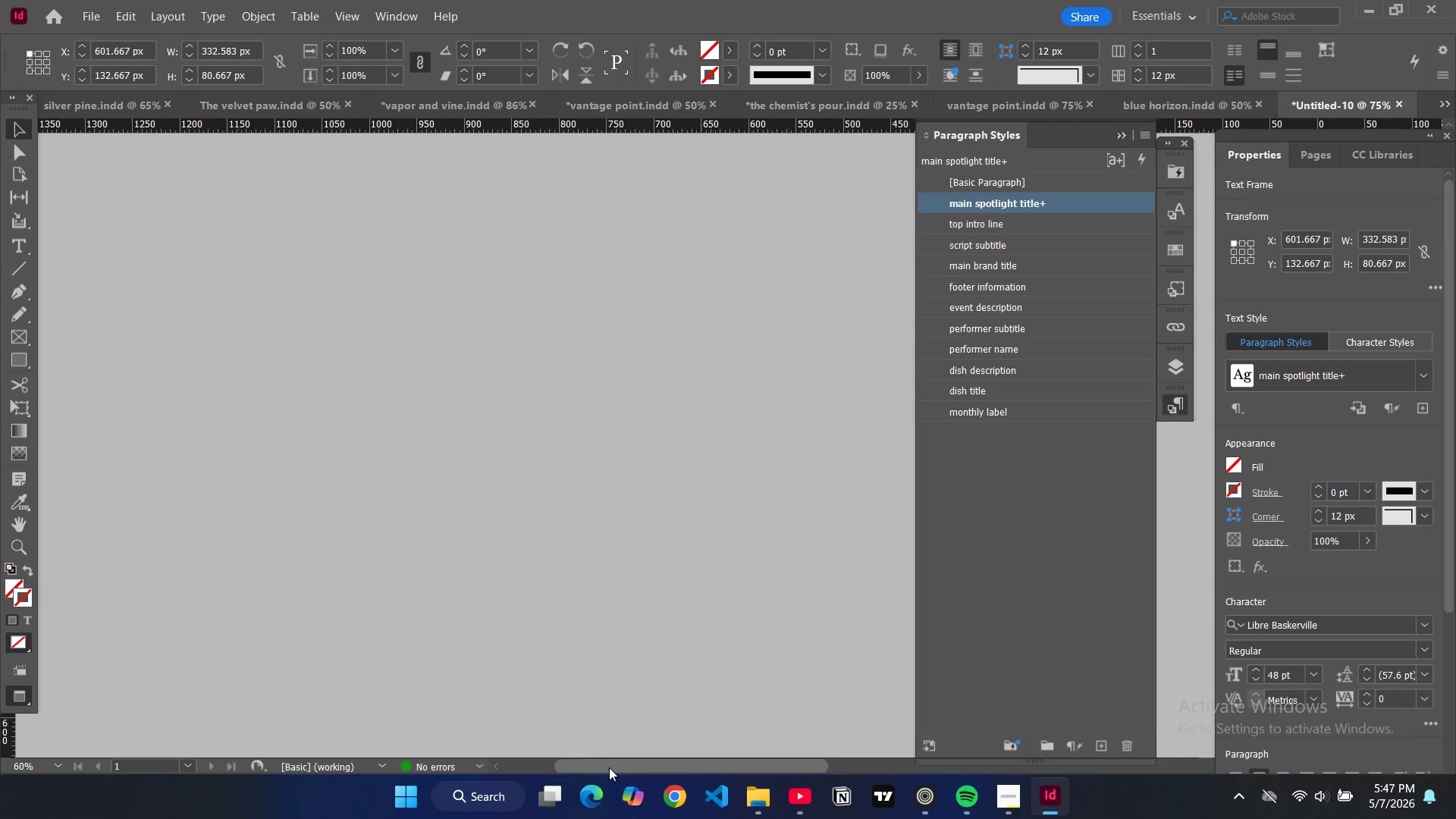 
left_click_drag(start_coordinate=[609, 767], to_coordinate=[855, 746])
 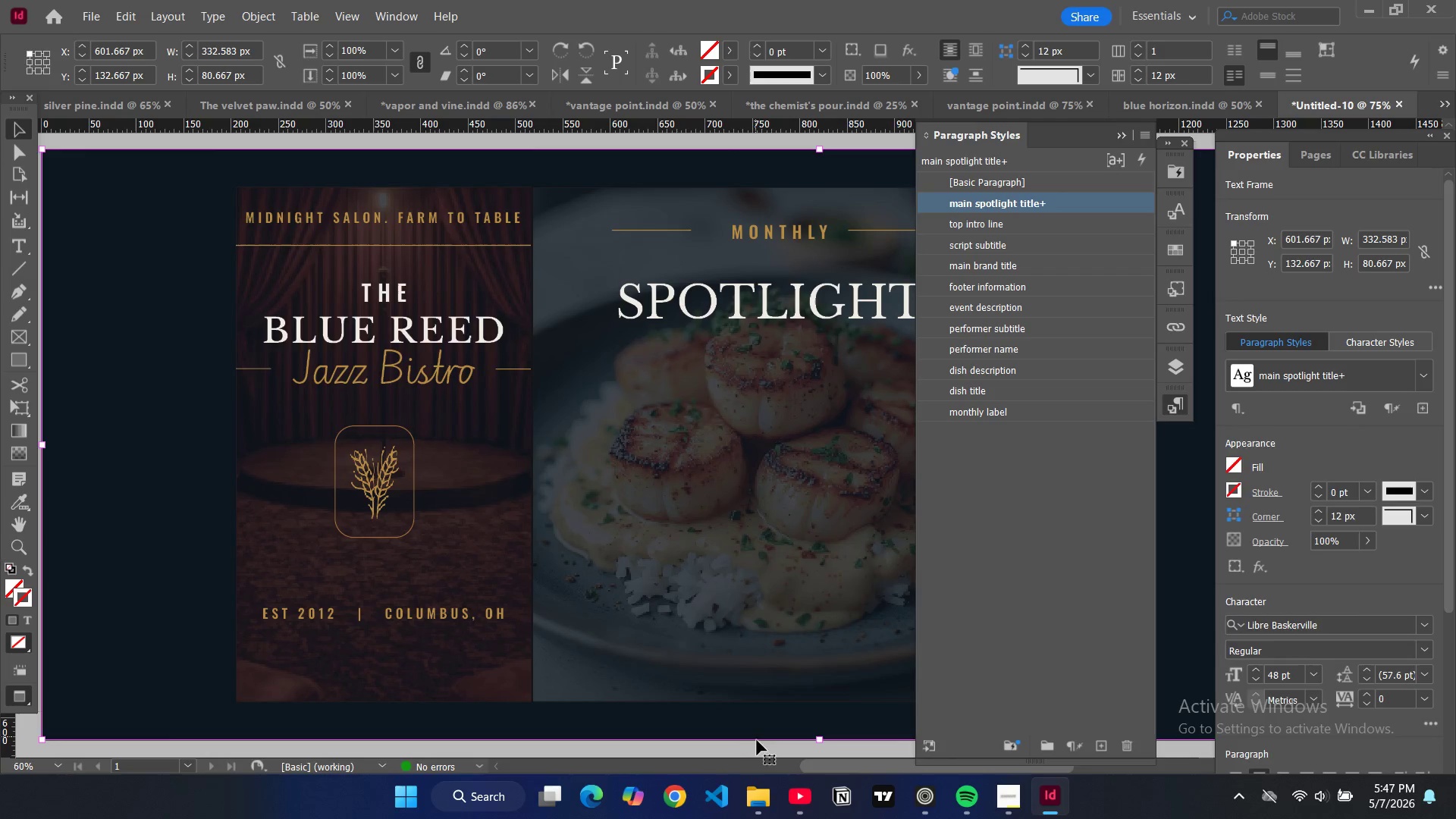 
left_click([758, 746])
 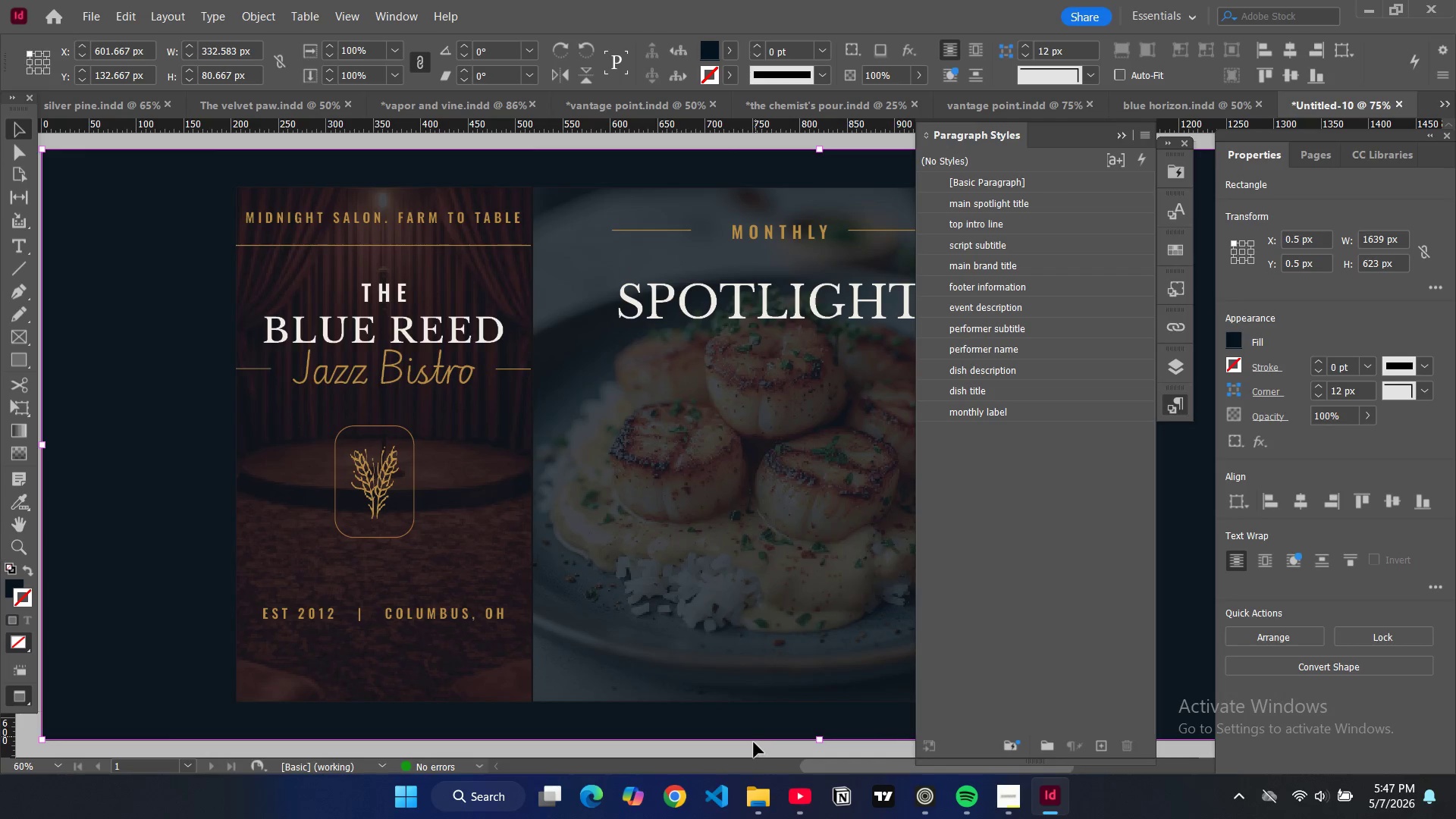 
type(WW)
 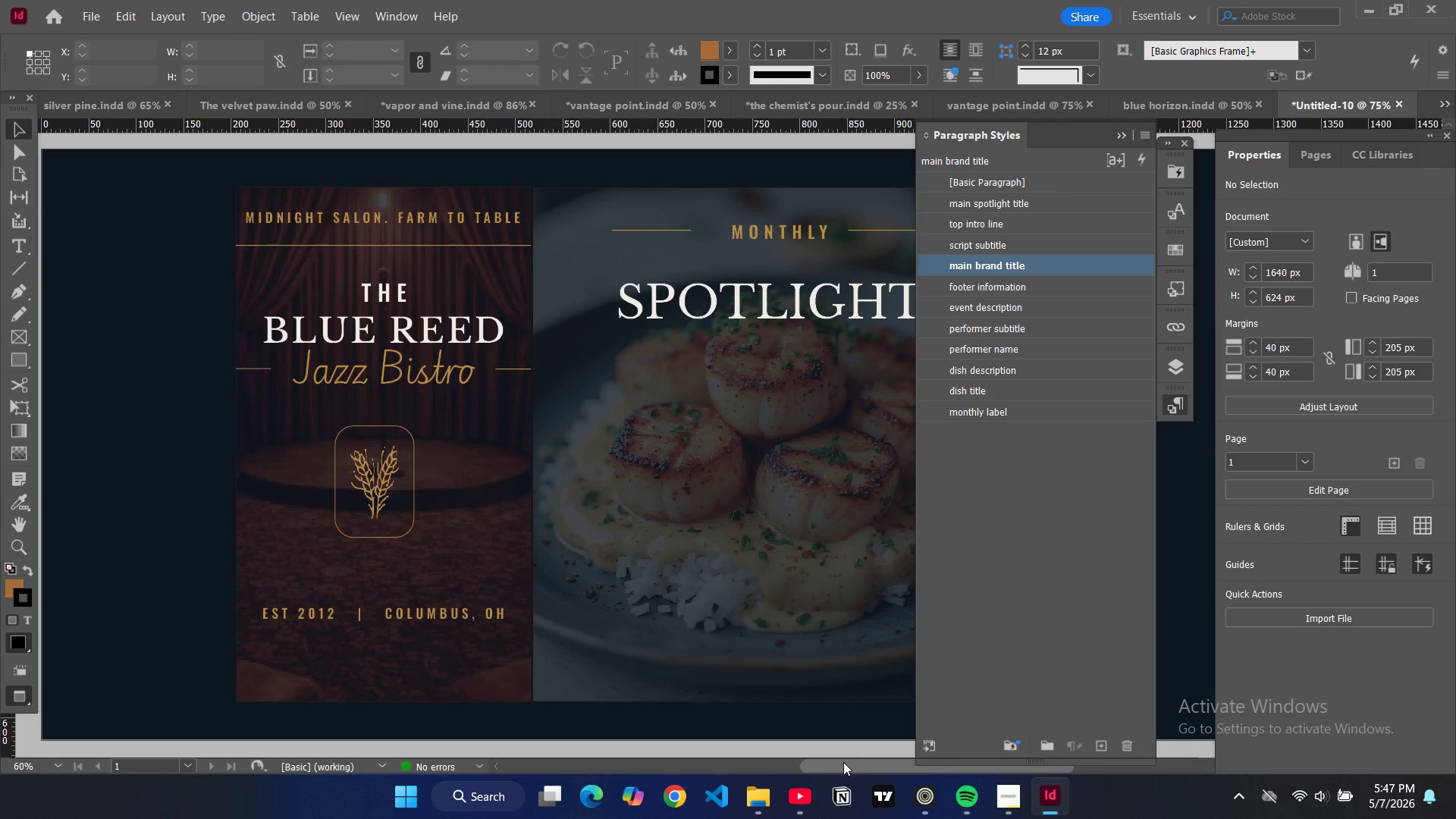 
left_click_drag(start_coordinate=[843, 762], to_coordinate=[877, 758])
 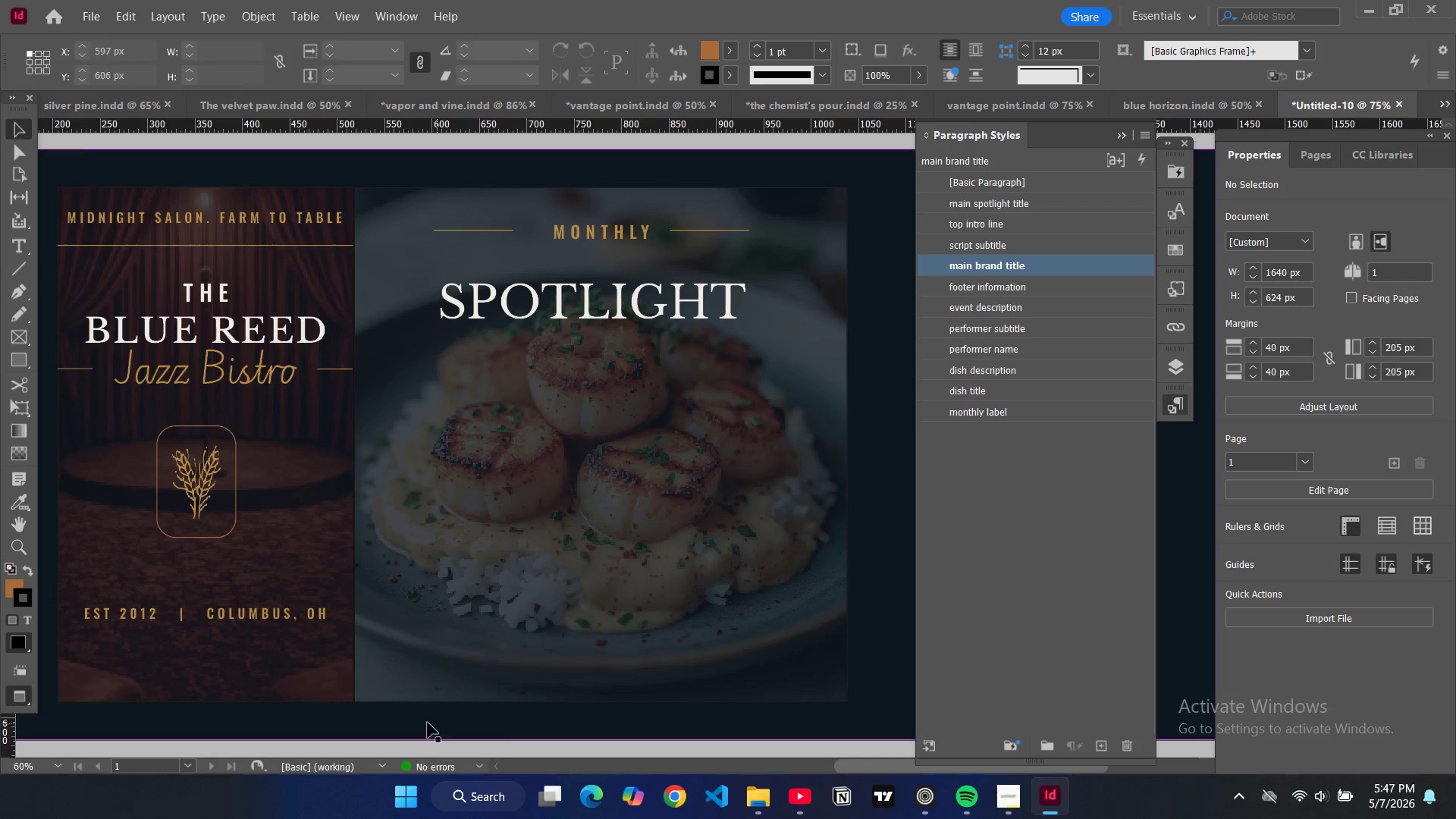 
wait(5.39)
 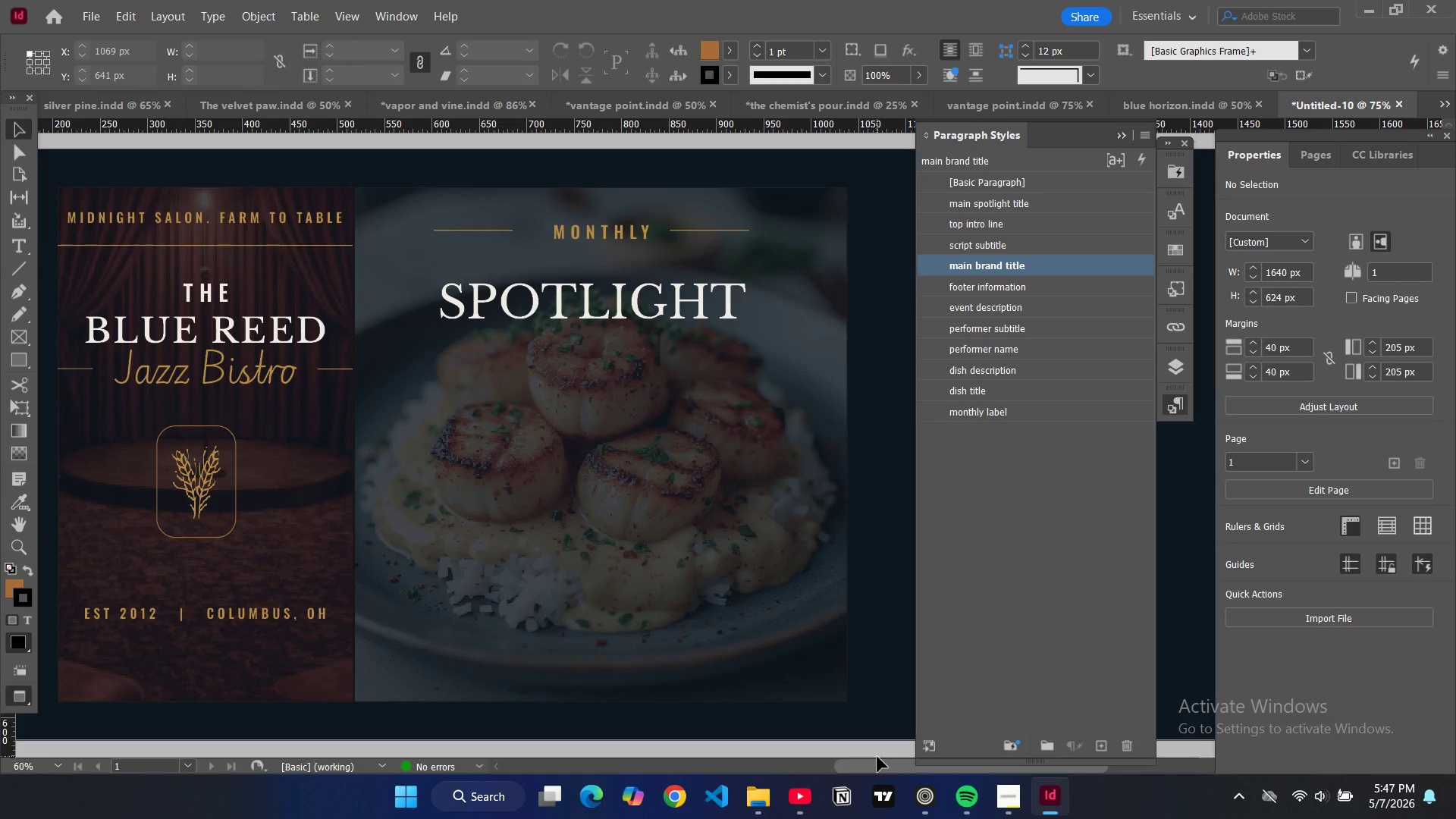 
key(W)
 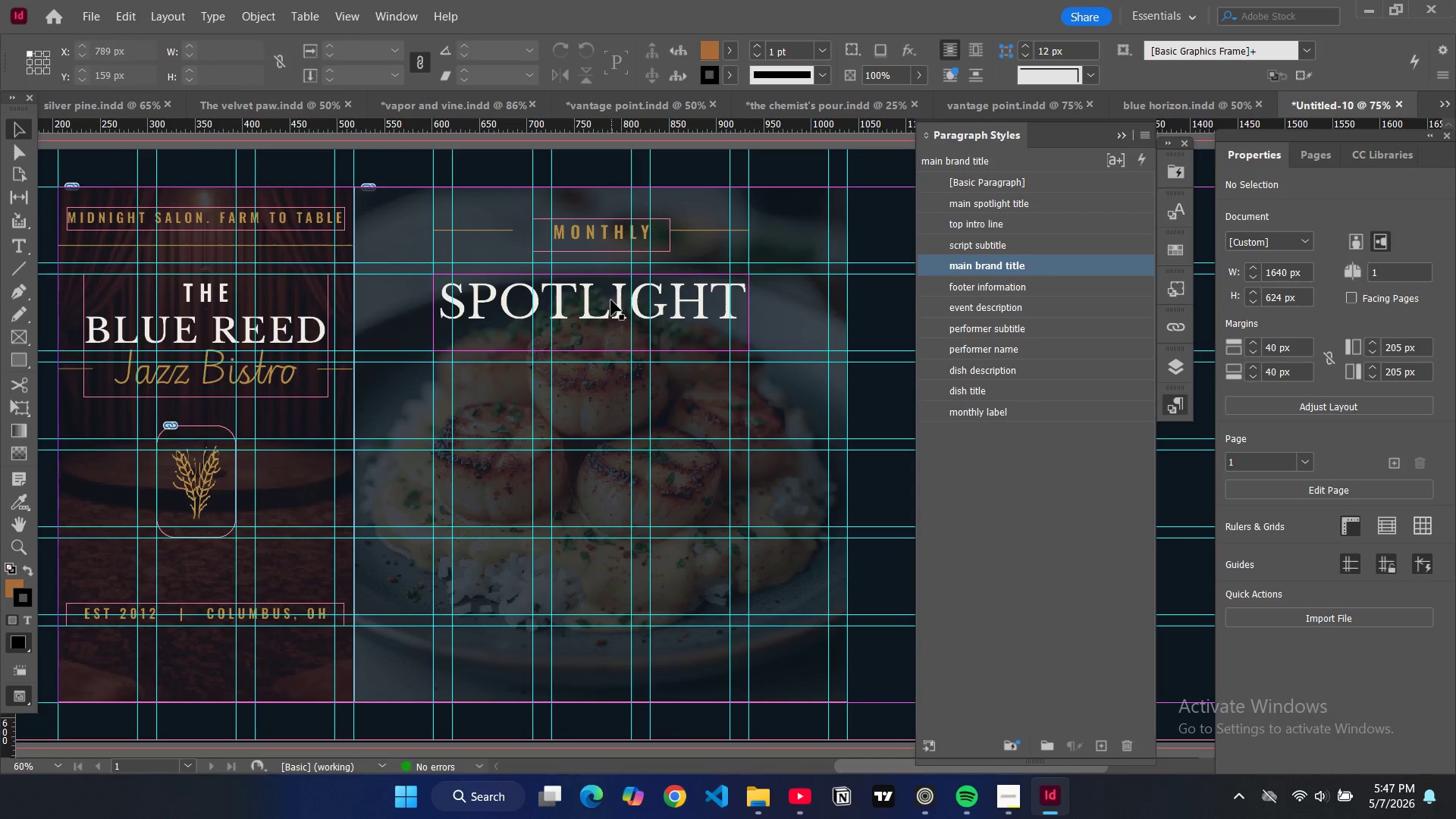 
left_click([611, 300])
 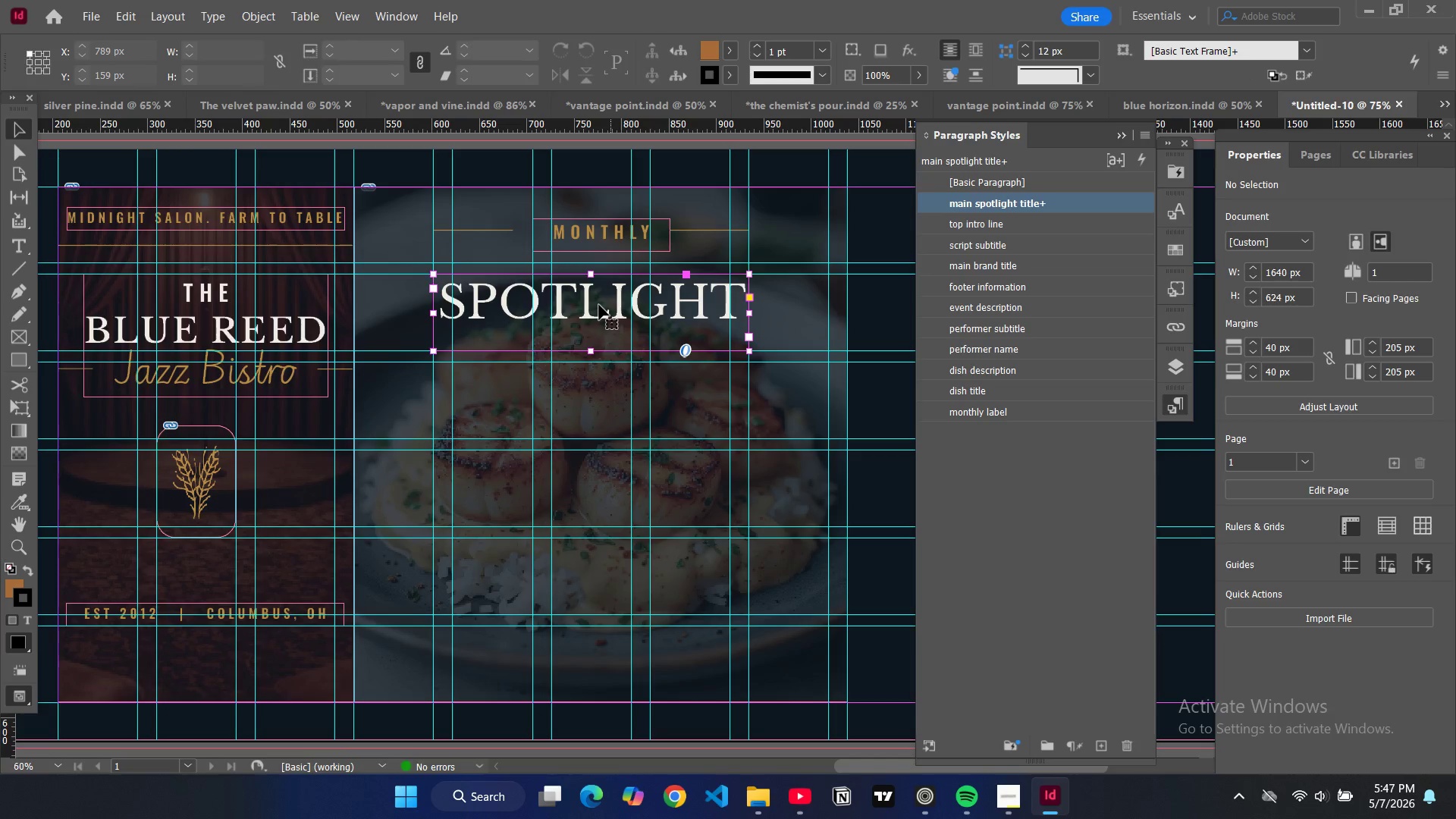 
left_click_drag(start_coordinate=[599, 306], to_coordinate=[598, 294])
 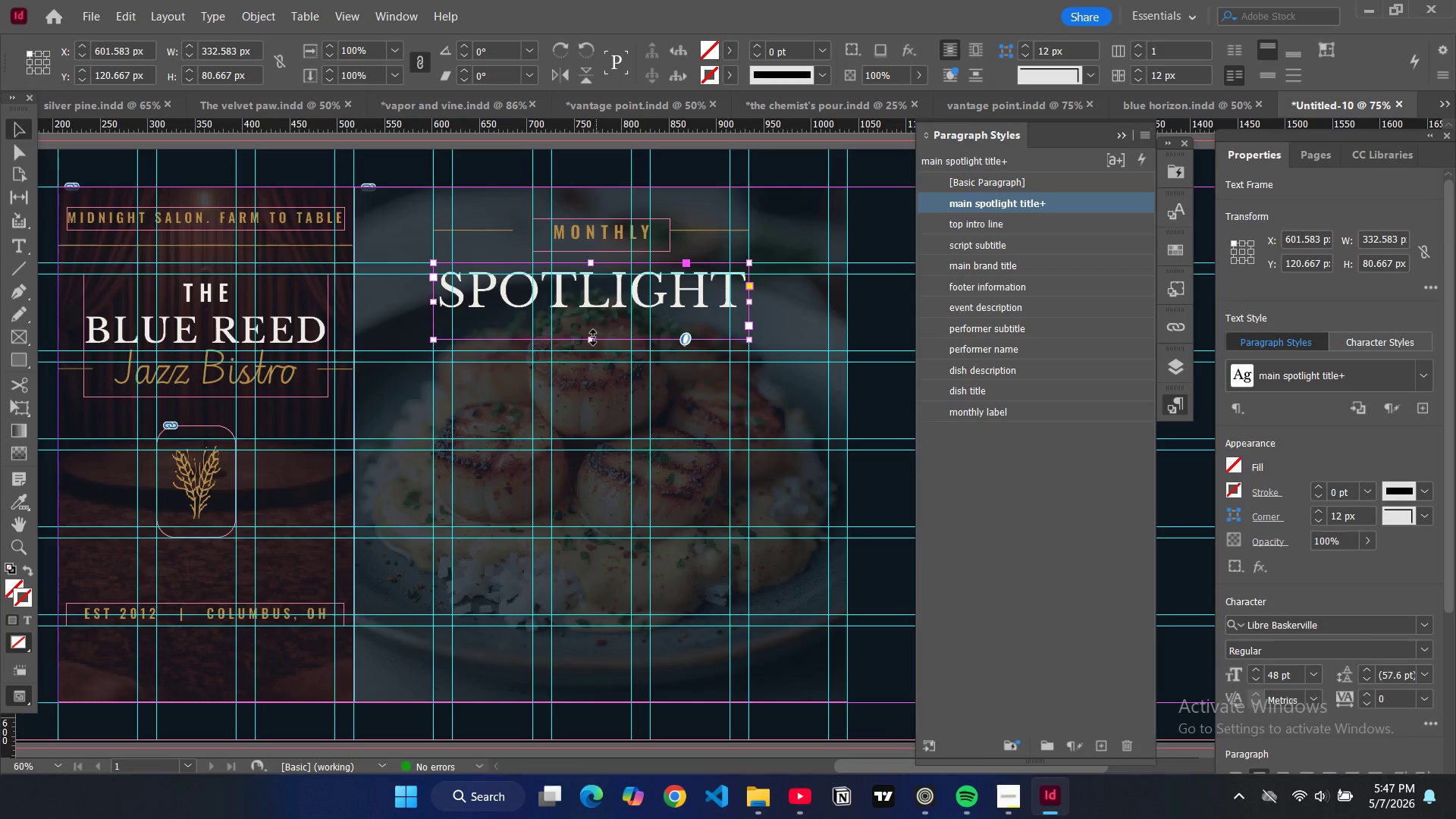 
left_click_drag(start_coordinate=[592, 343], to_coordinate=[595, 318])
 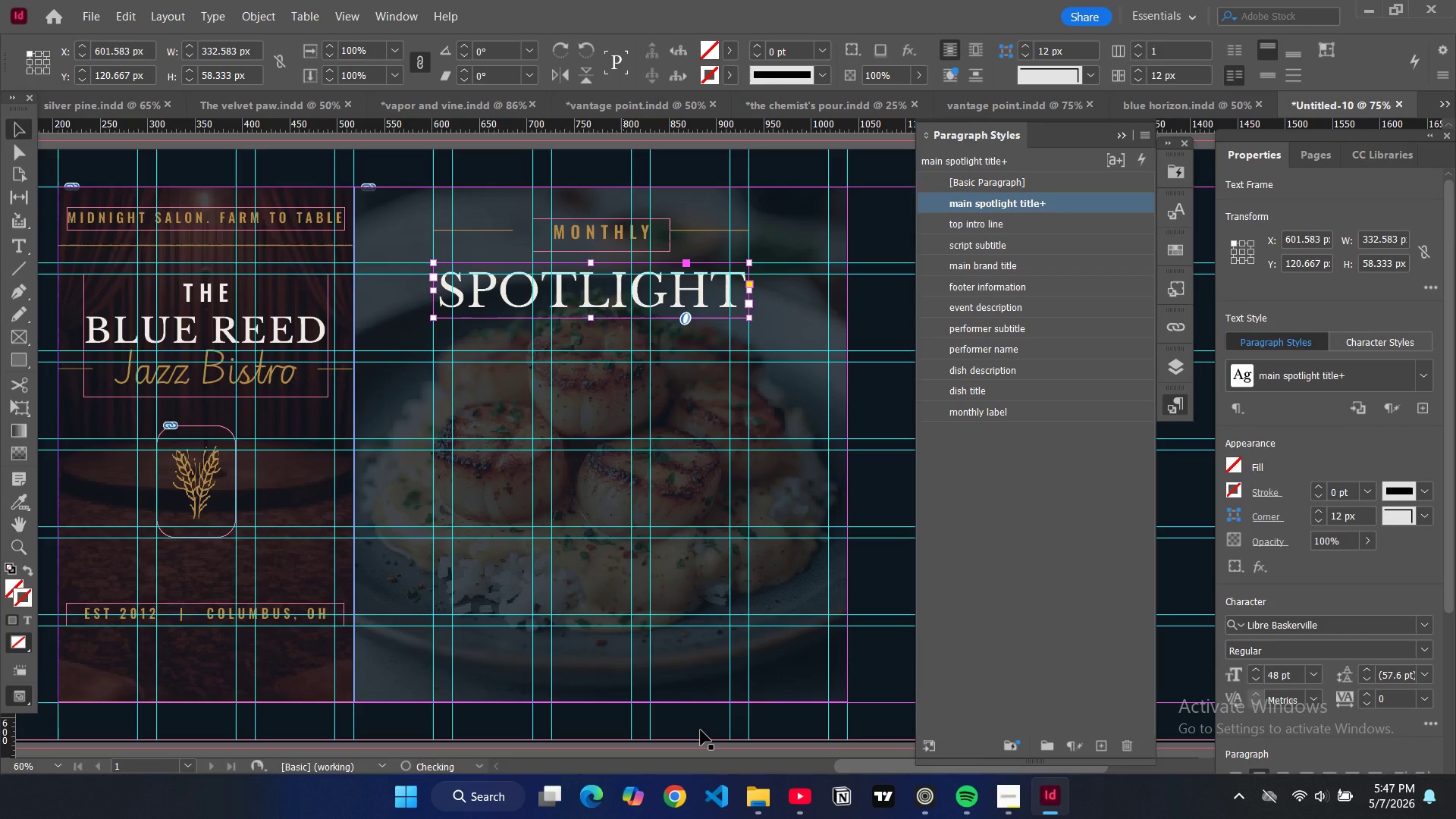 
left_click([701, 730])
 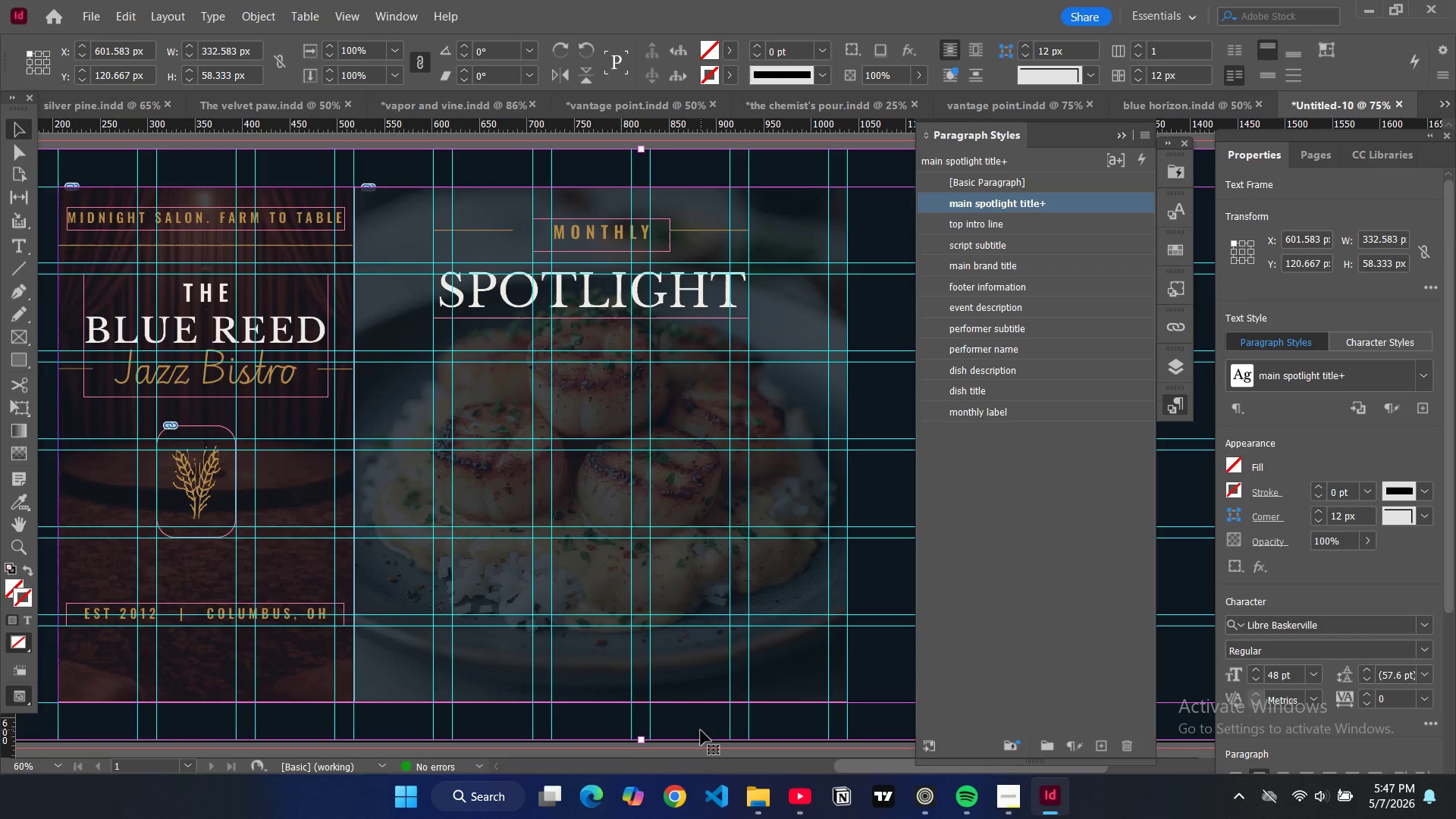 
key(W)
 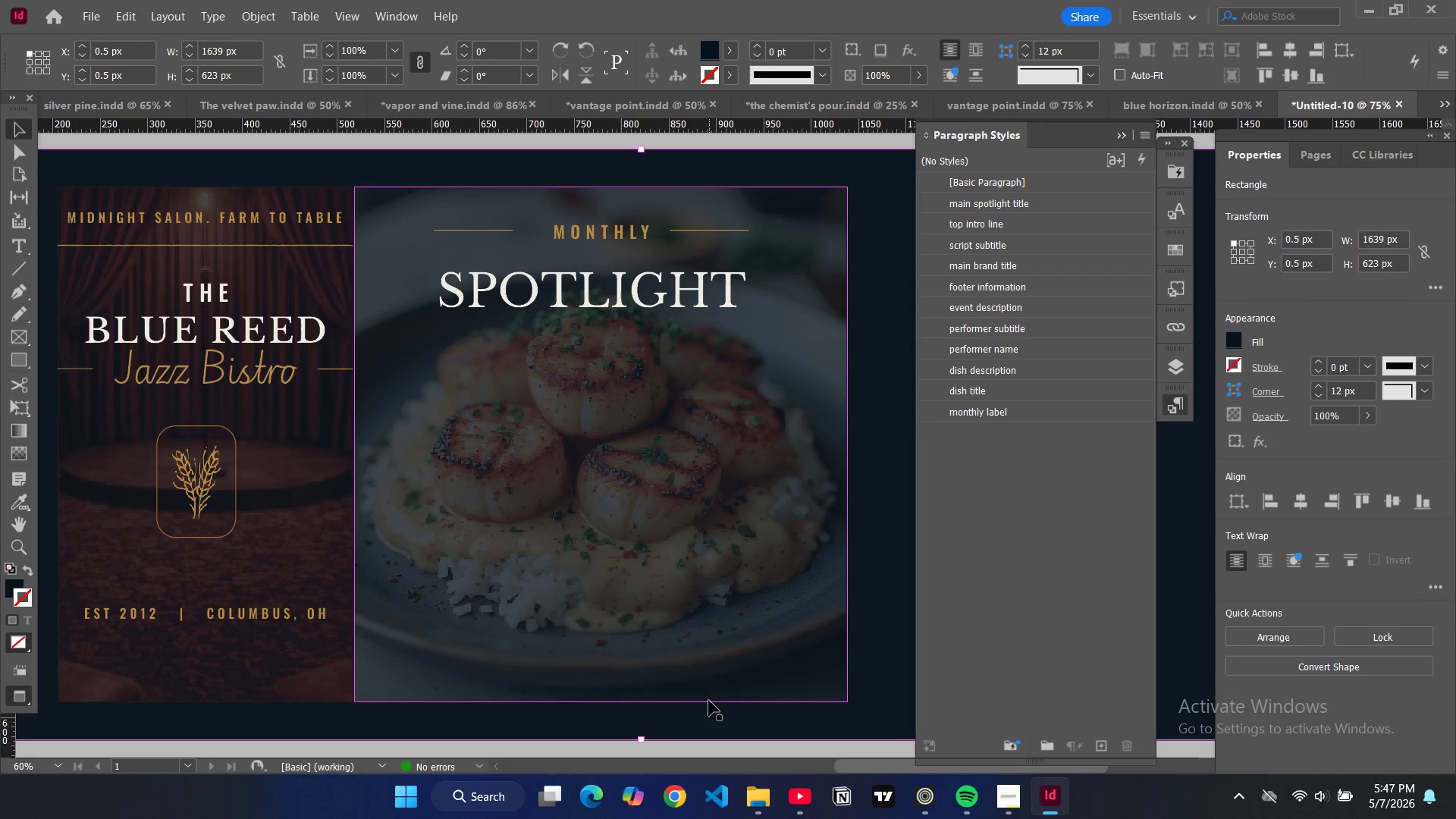 
key(W)
 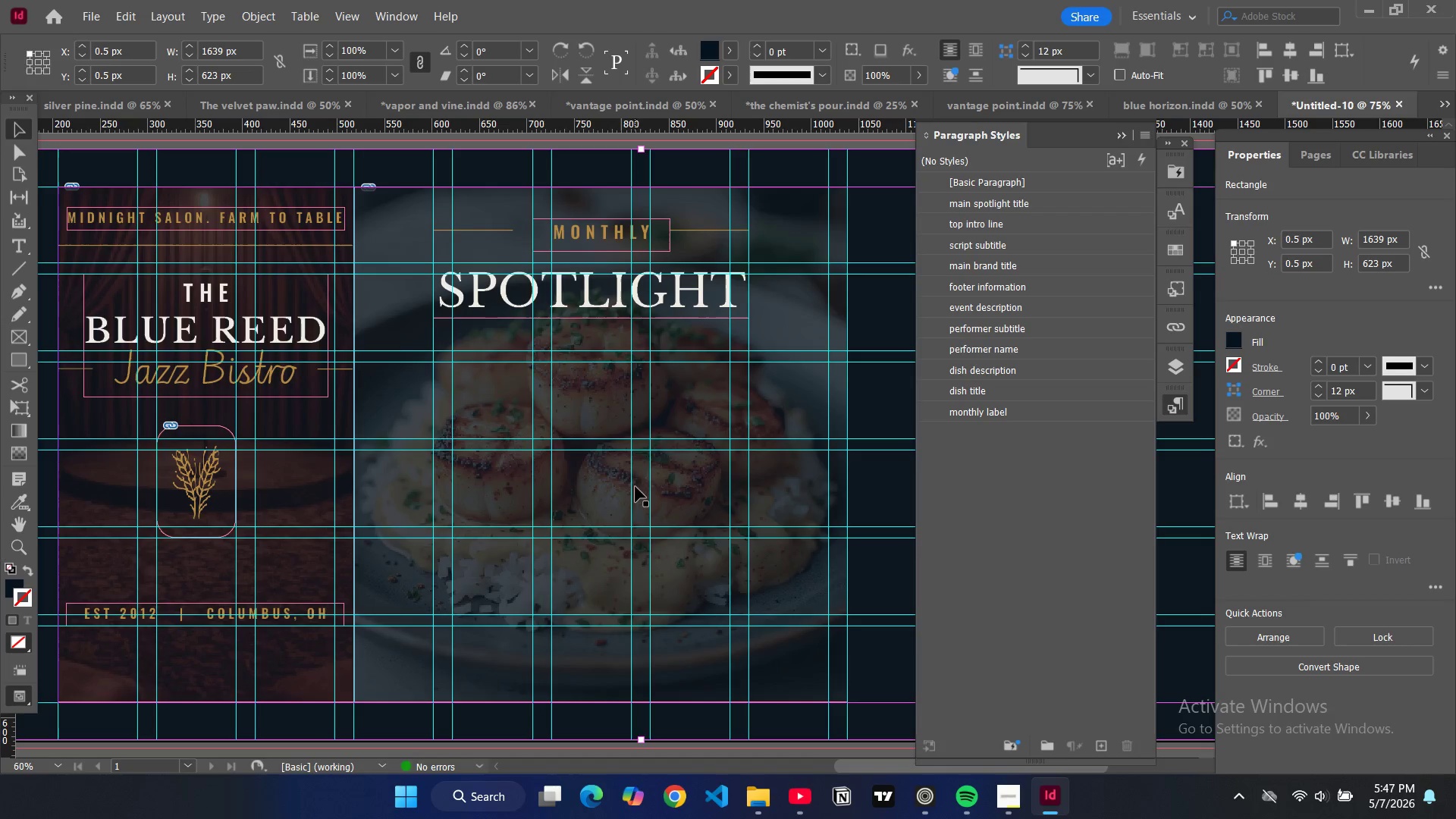 
wait(8.8)
 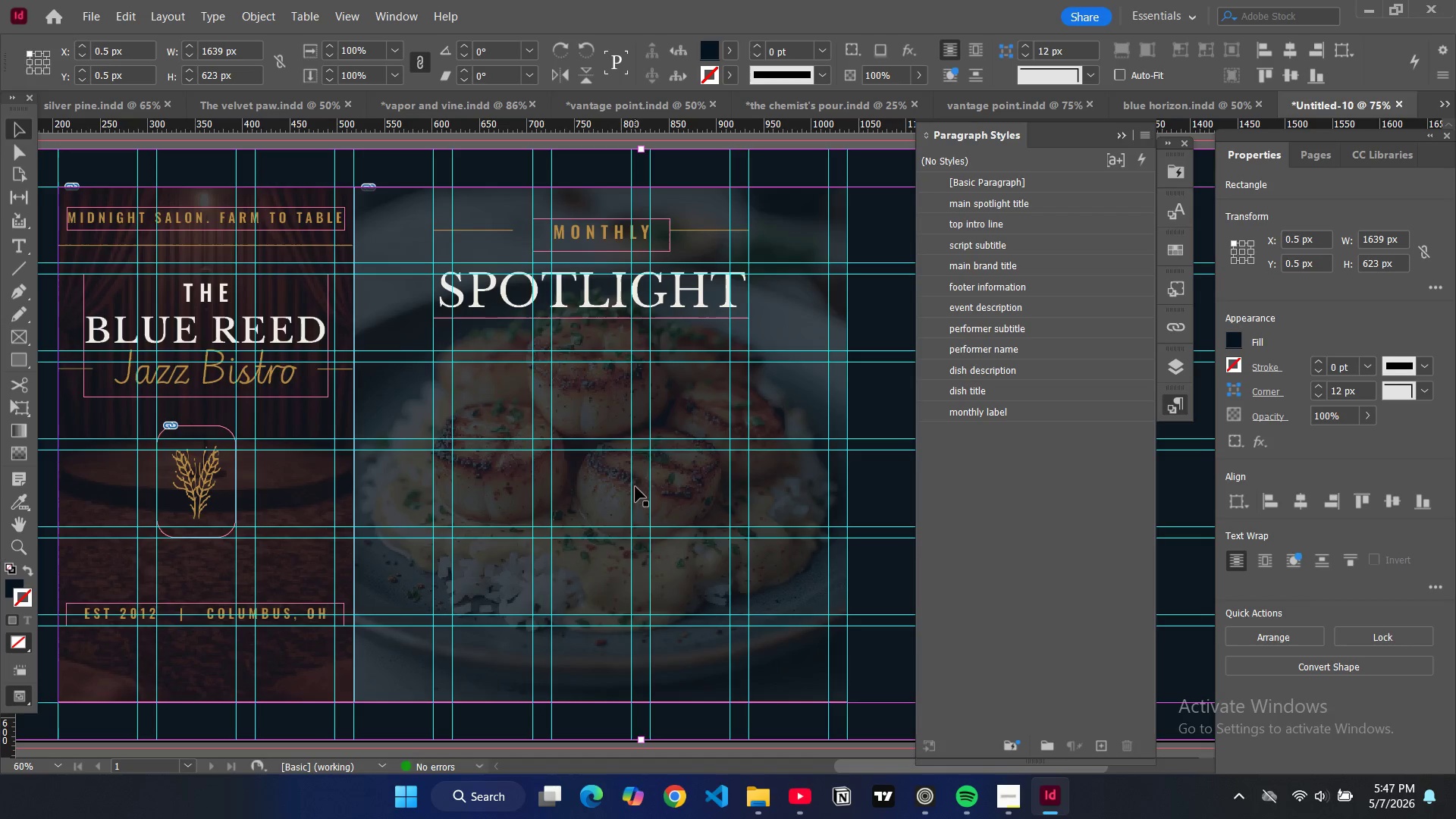 
mouse_move([24, 389])
 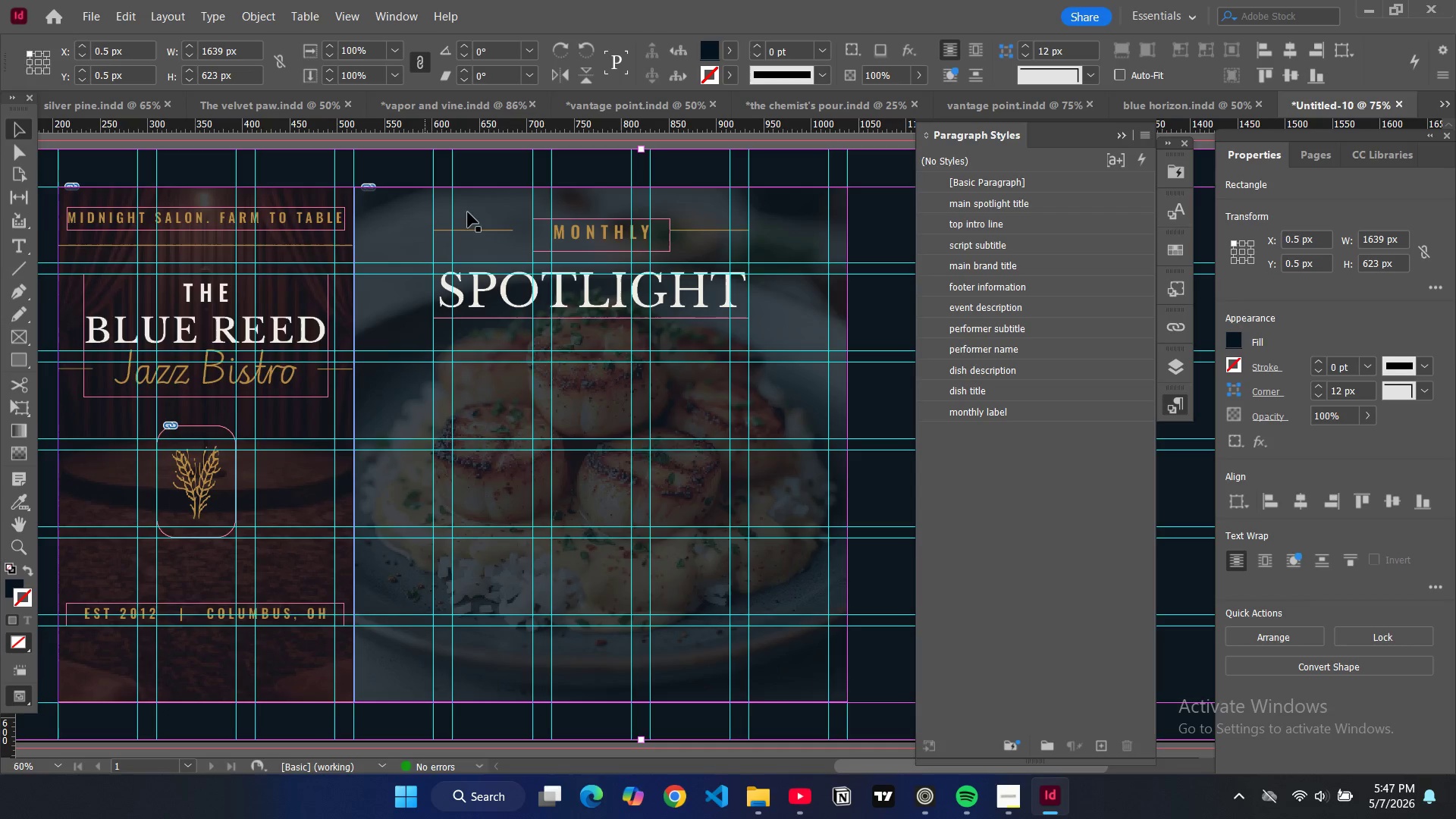 
left_click([486, 230])
 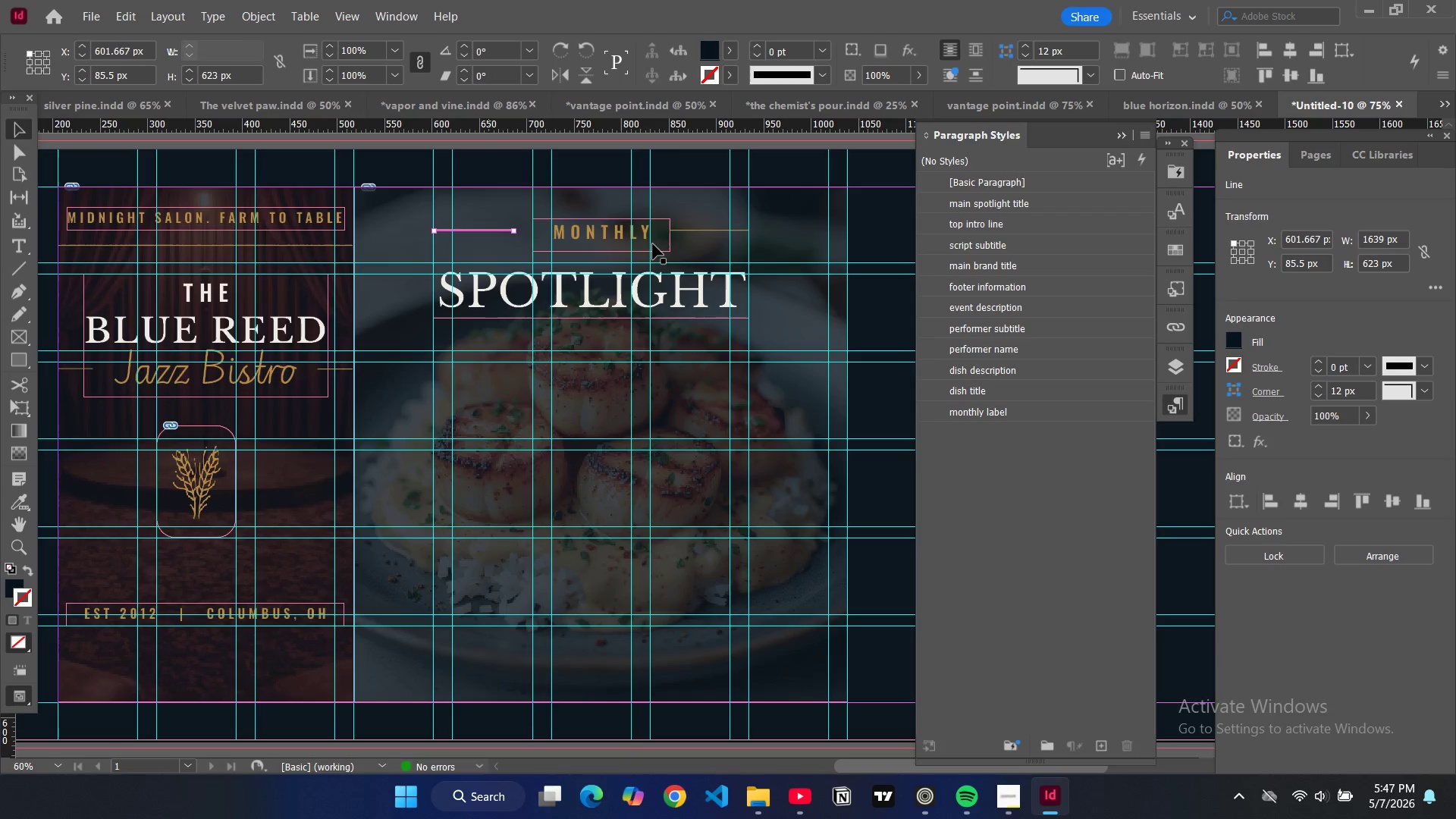 
hold_key(key=ShiftLeft, duration=1.55)
left_click([667, 251])
 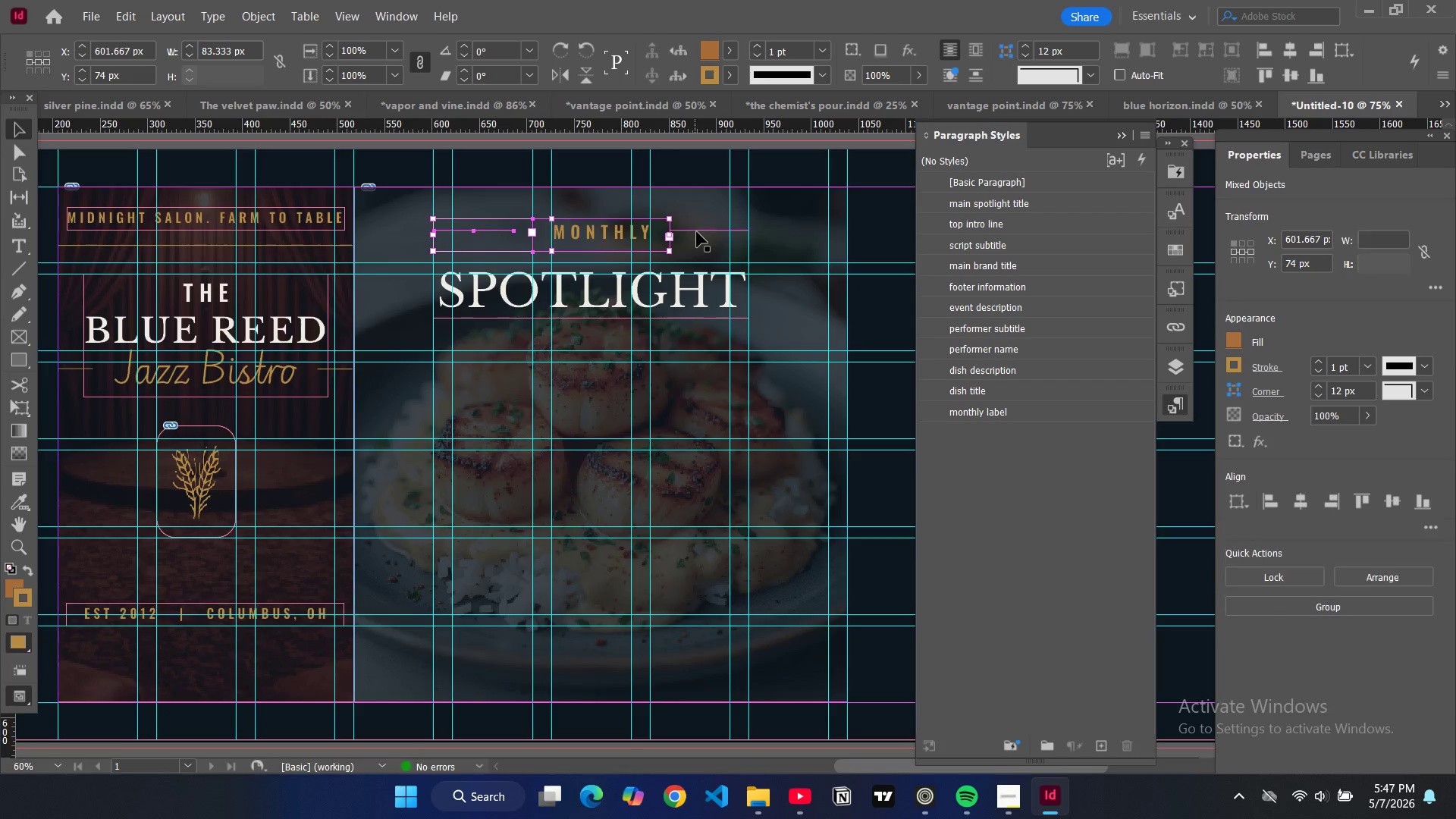 
left_click([698, 232])
 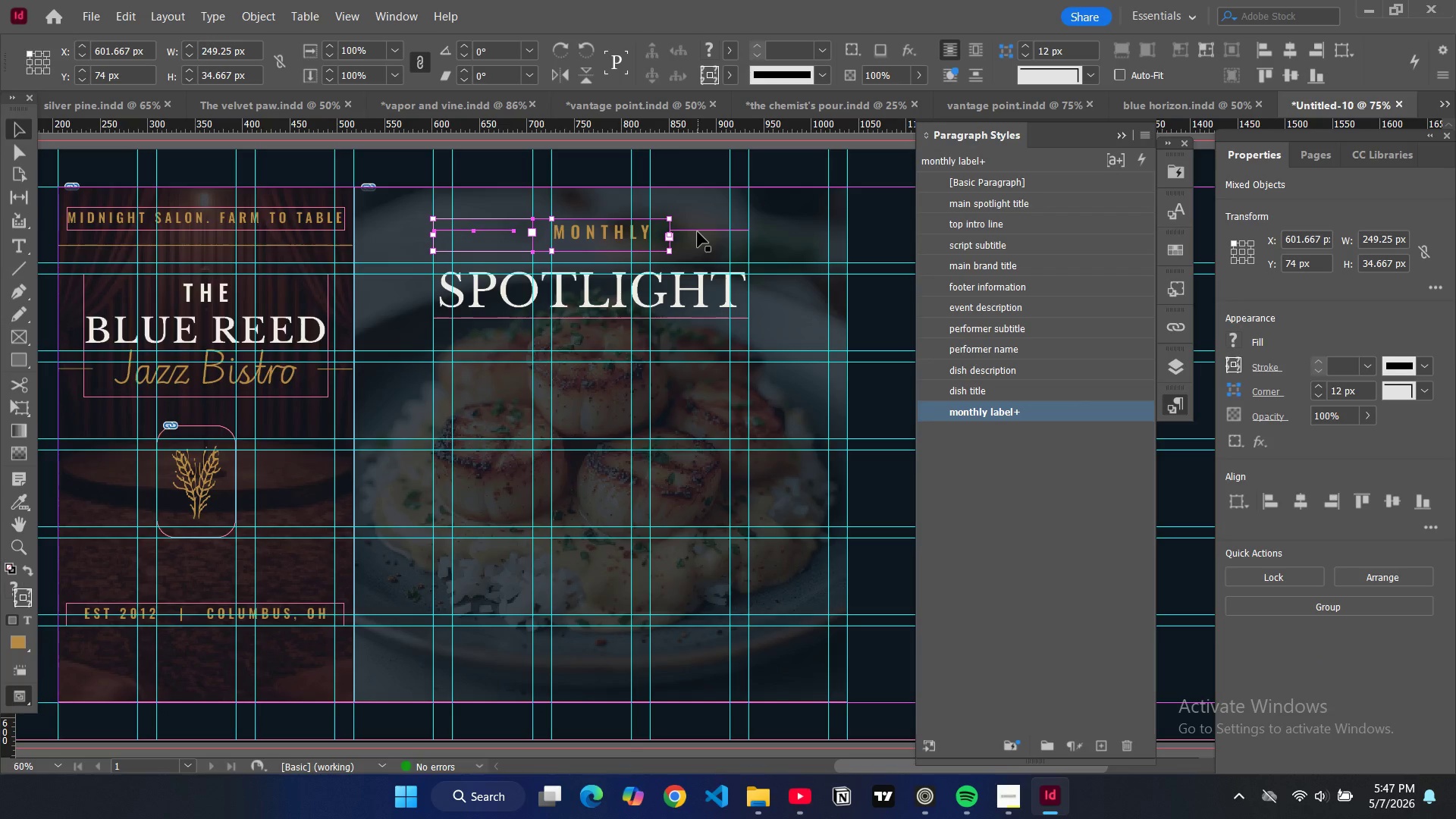 
hold_key(key=ShiftLeft, duration=0.91)
 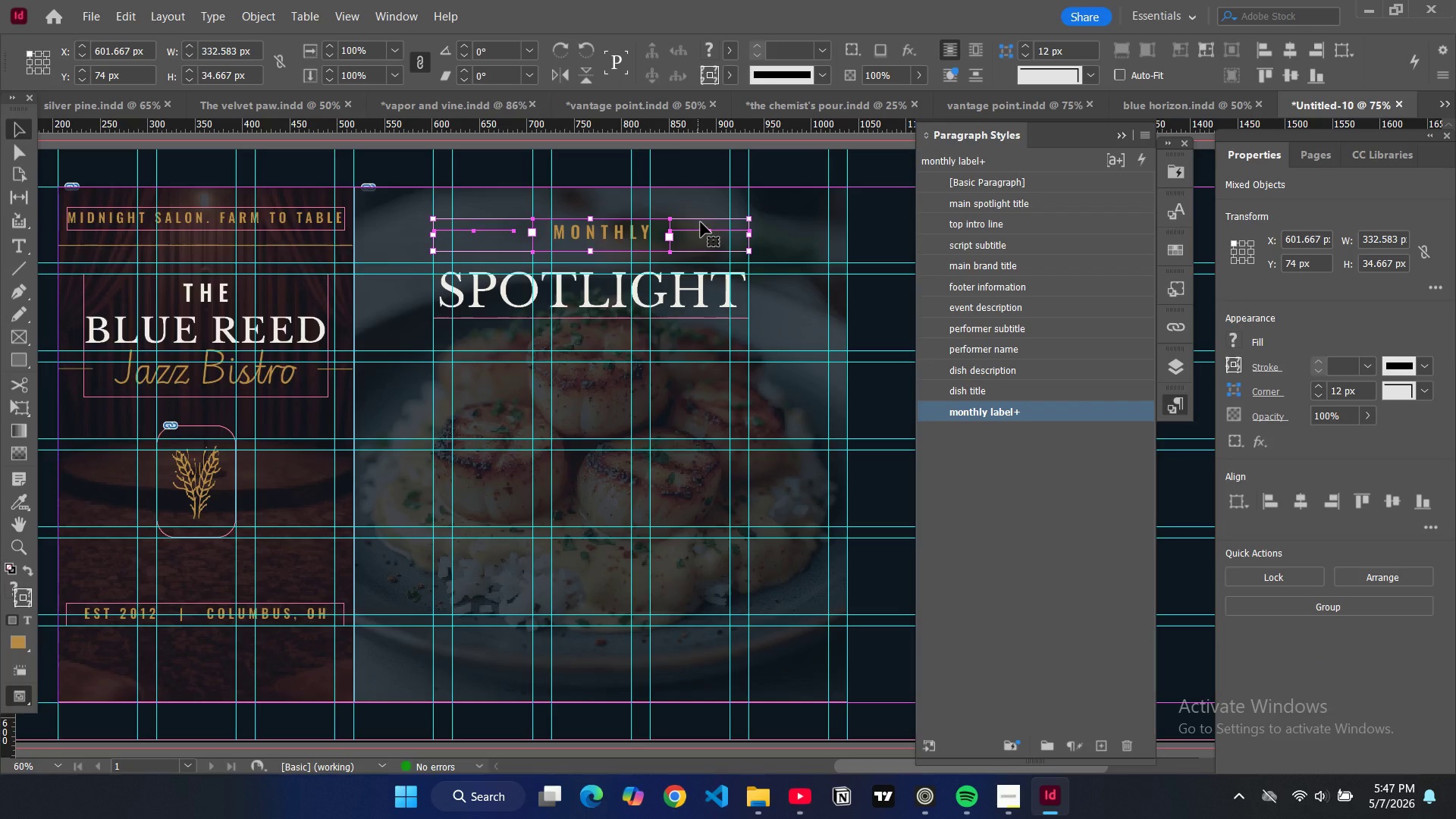 
key(Control+C)
 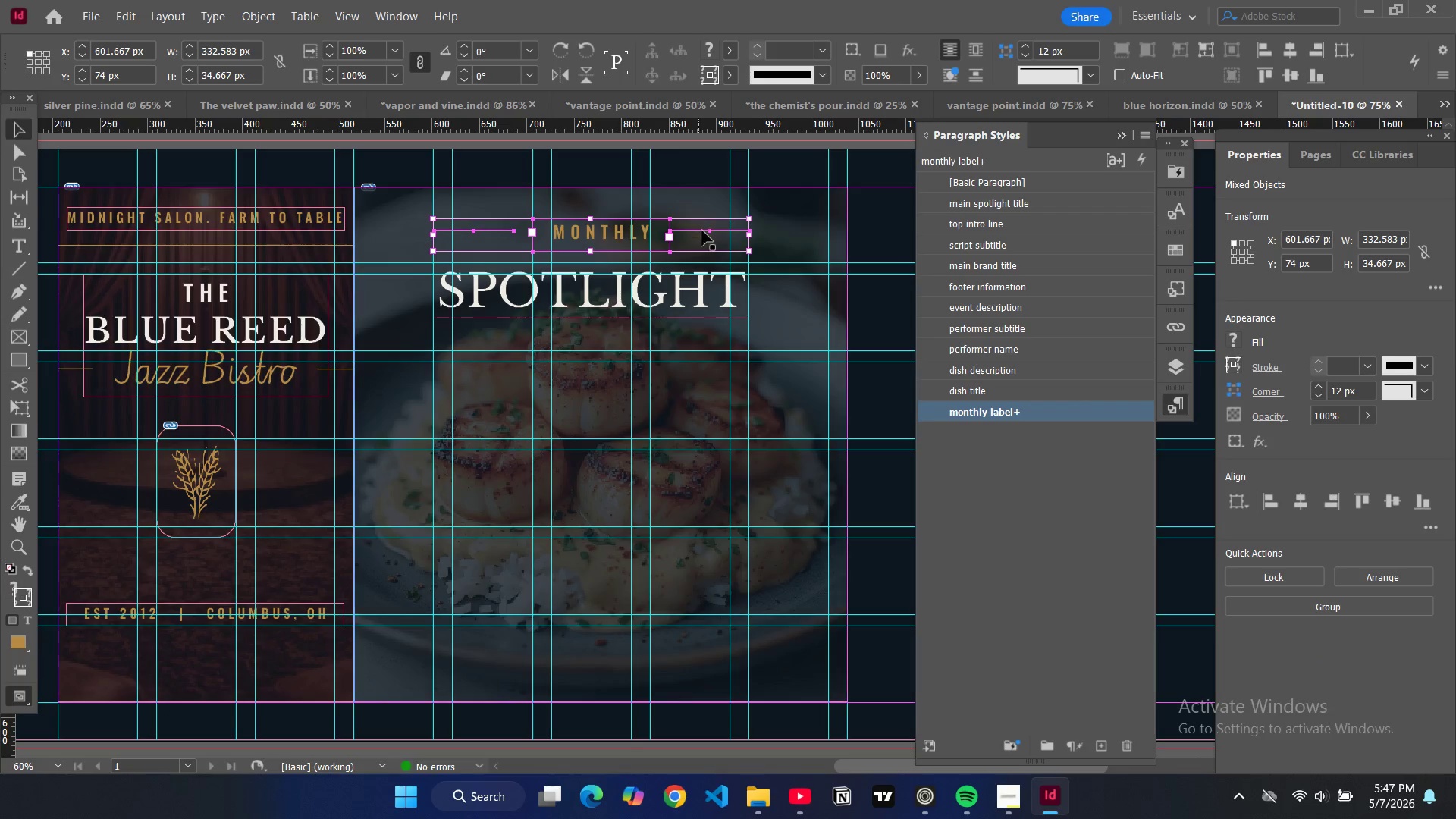 
key(Control+V)
 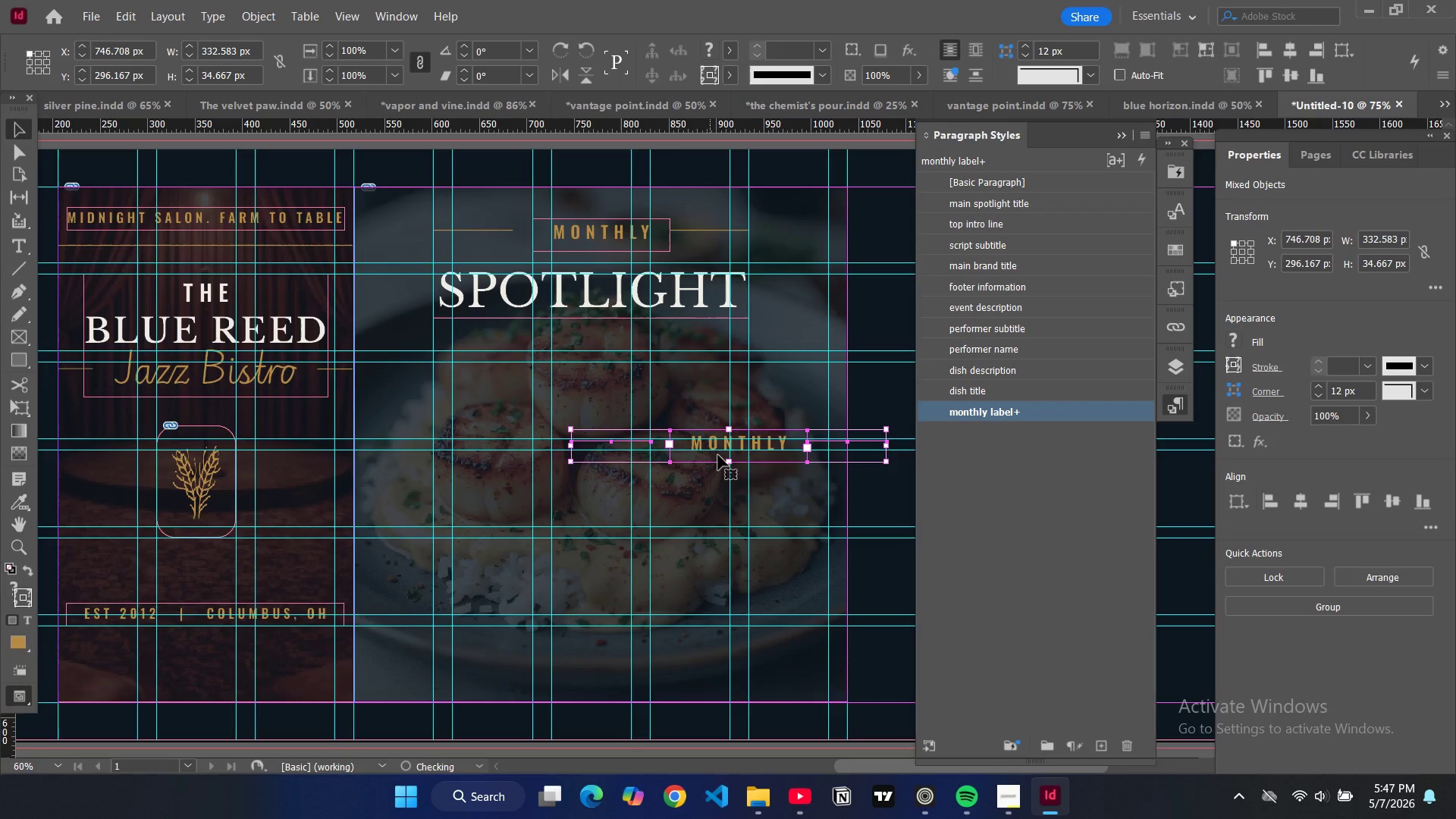 
left_click_drag(start_coordinate=[719, 450], to_coordinate=[581, 563])
 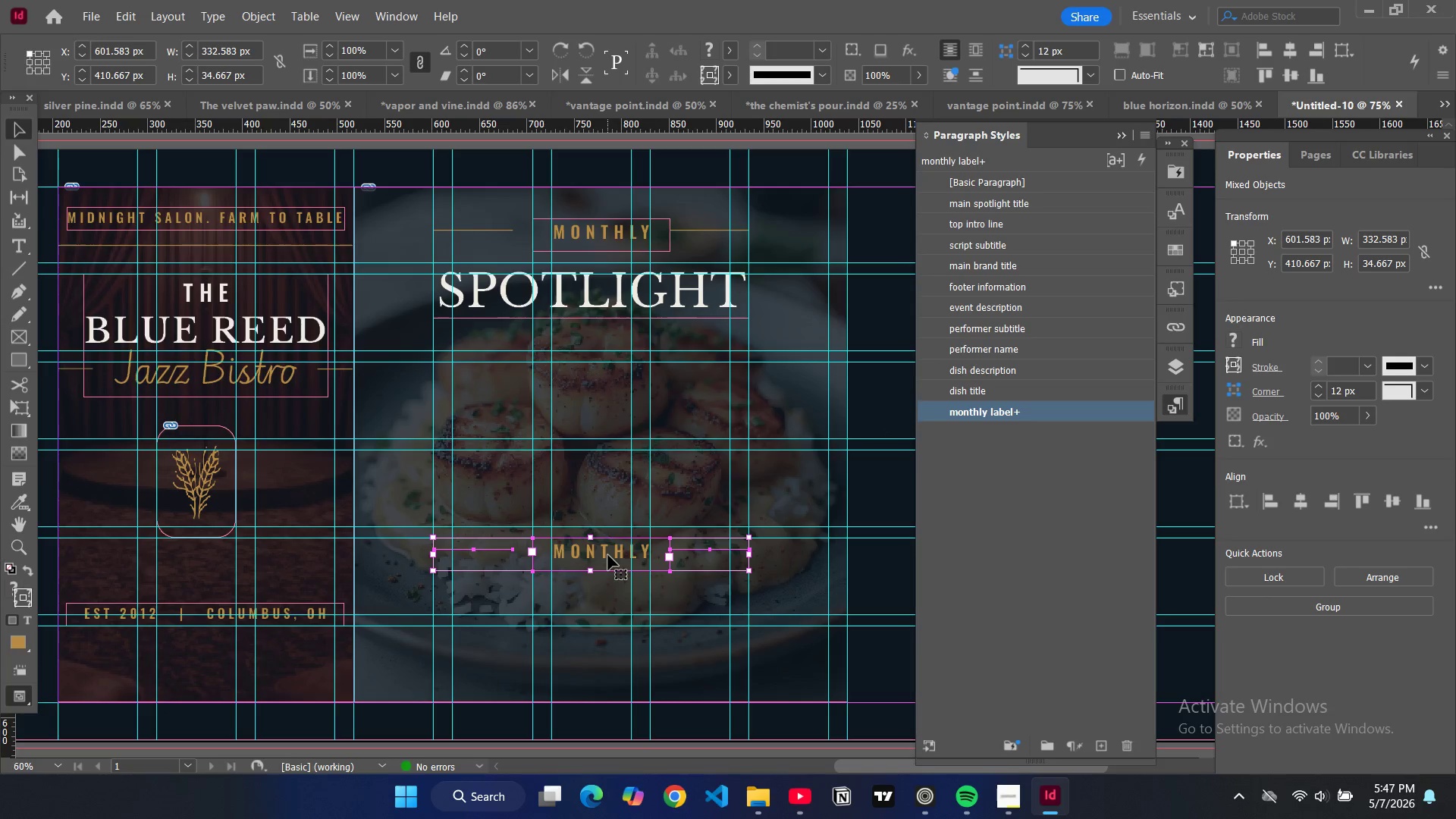 
double_click([608, 554])
 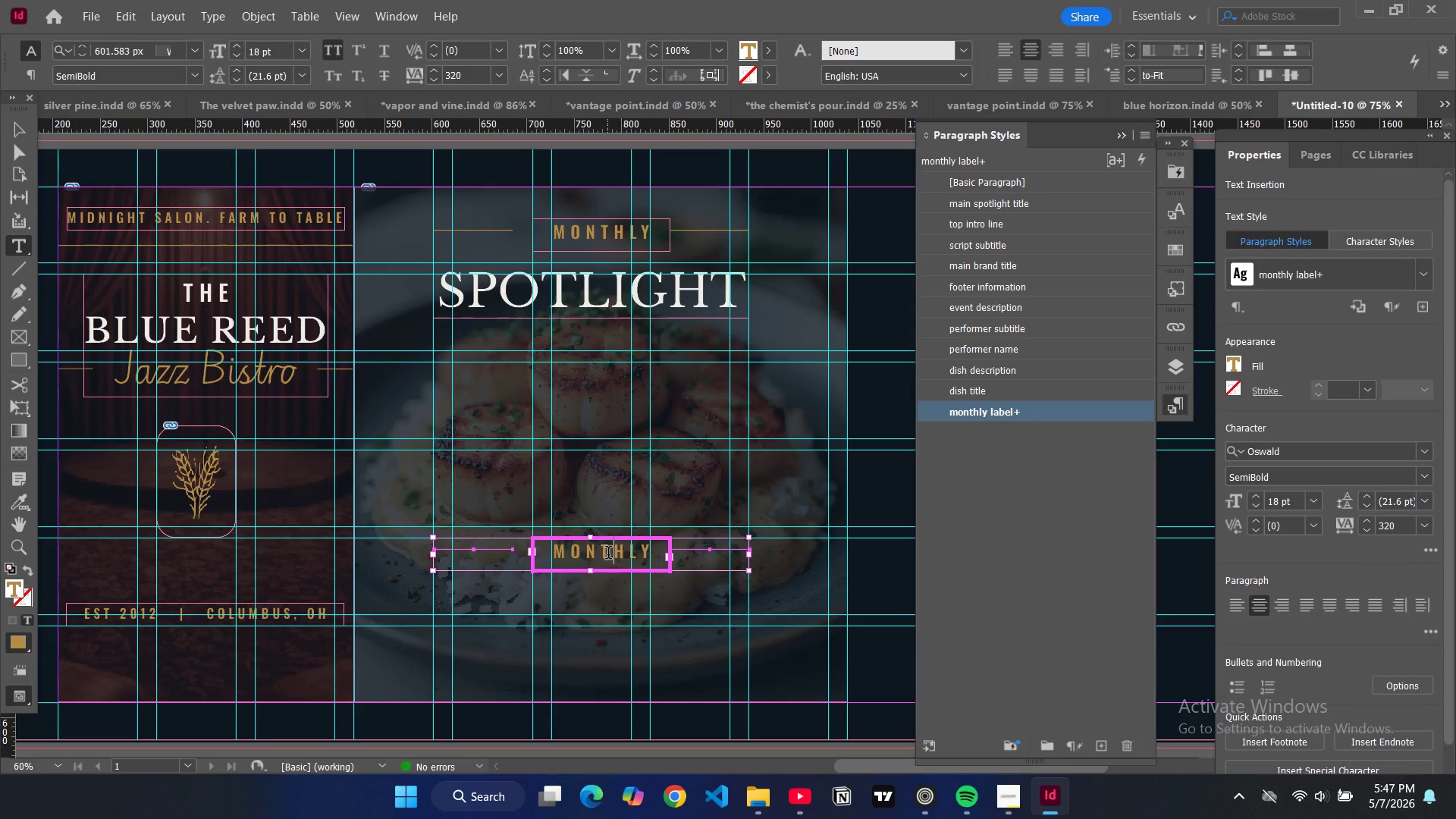 
key(Control+A)
 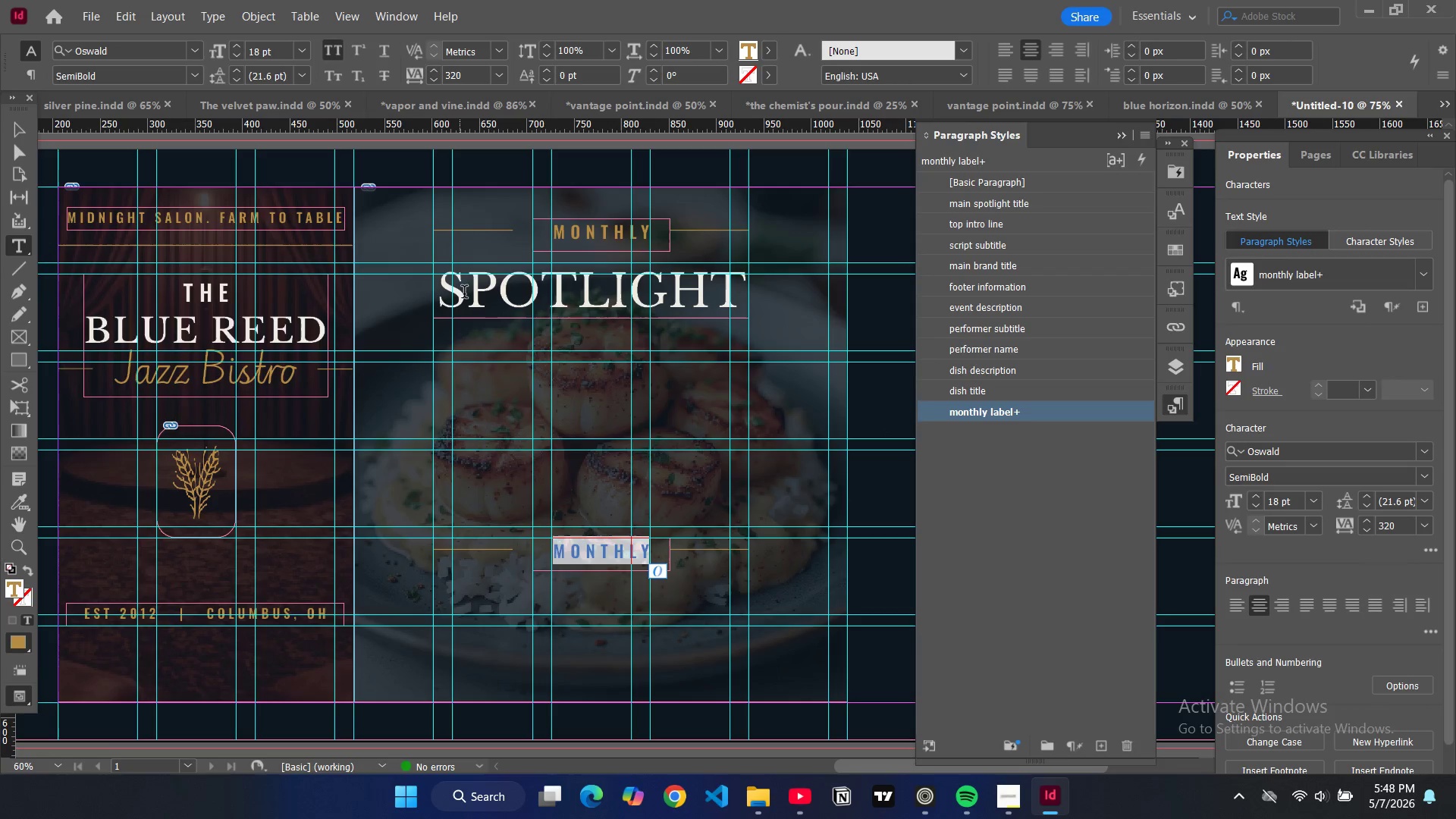 
left_click([17, 130])
 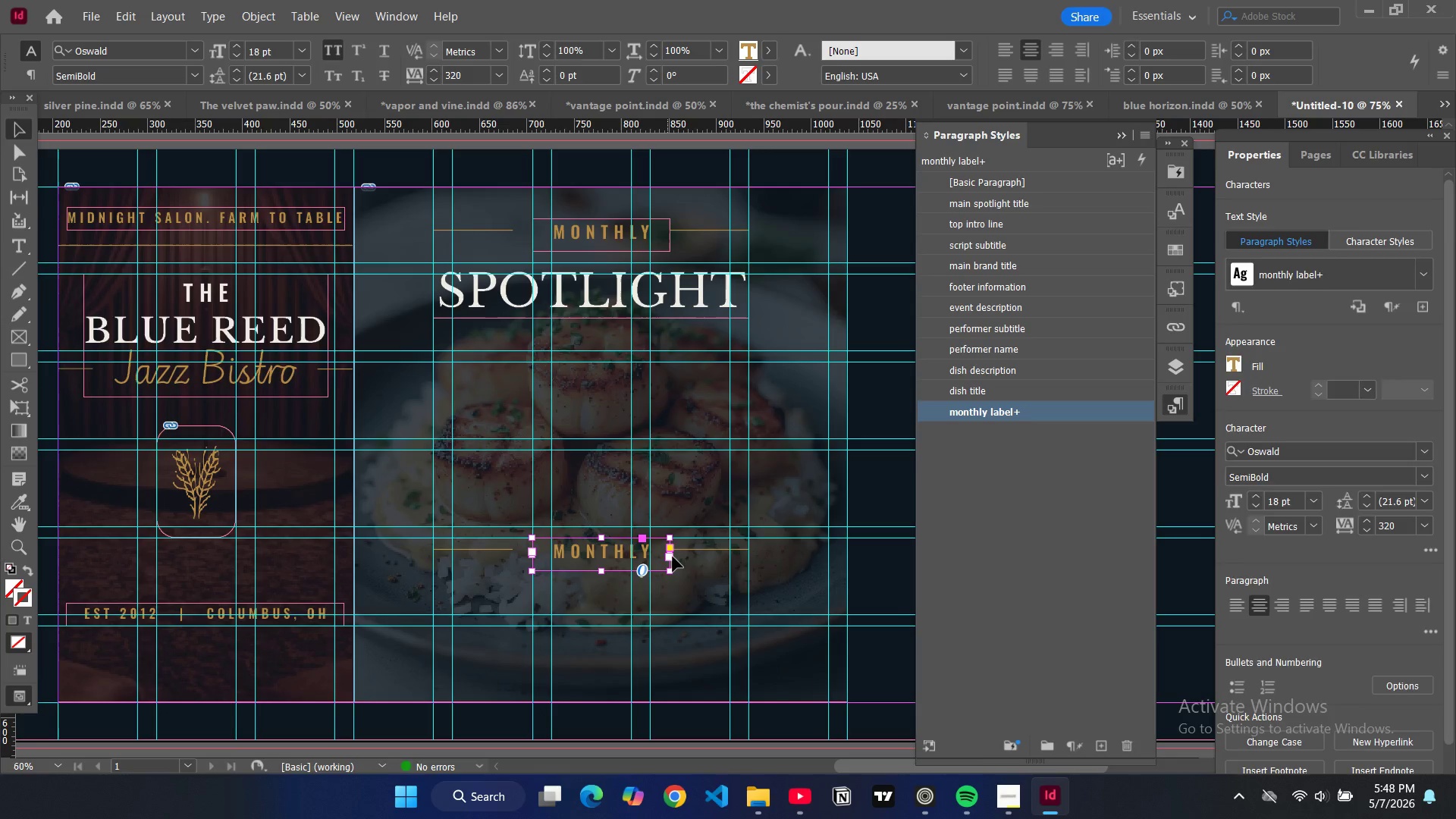 
left_click_drag(start_coordinate=[670, 557], to_coordinate=[692, 559])
 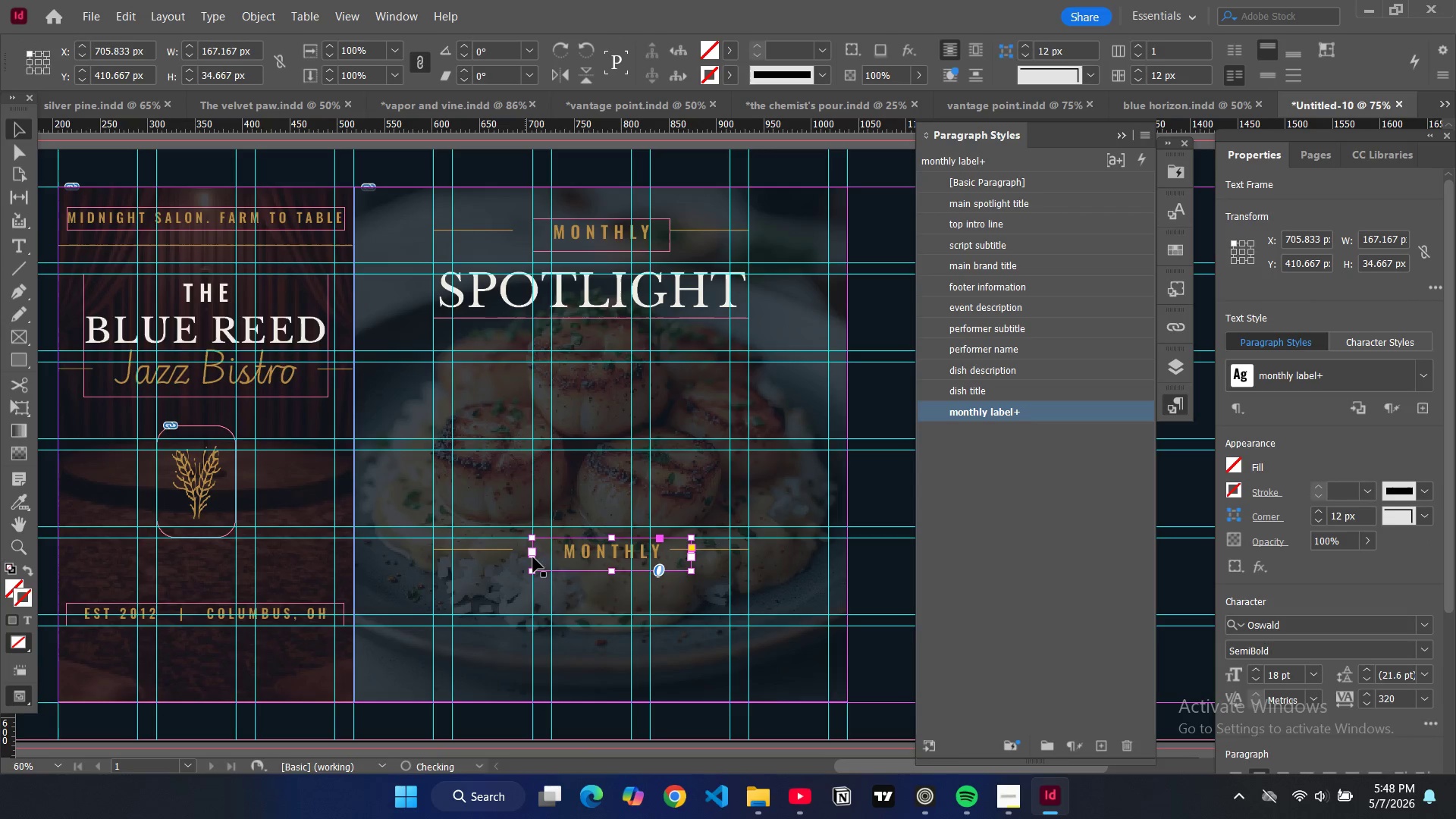 
left_click_drag(start_coordinate=[532, 557], to_coordinate=[509, 560])
 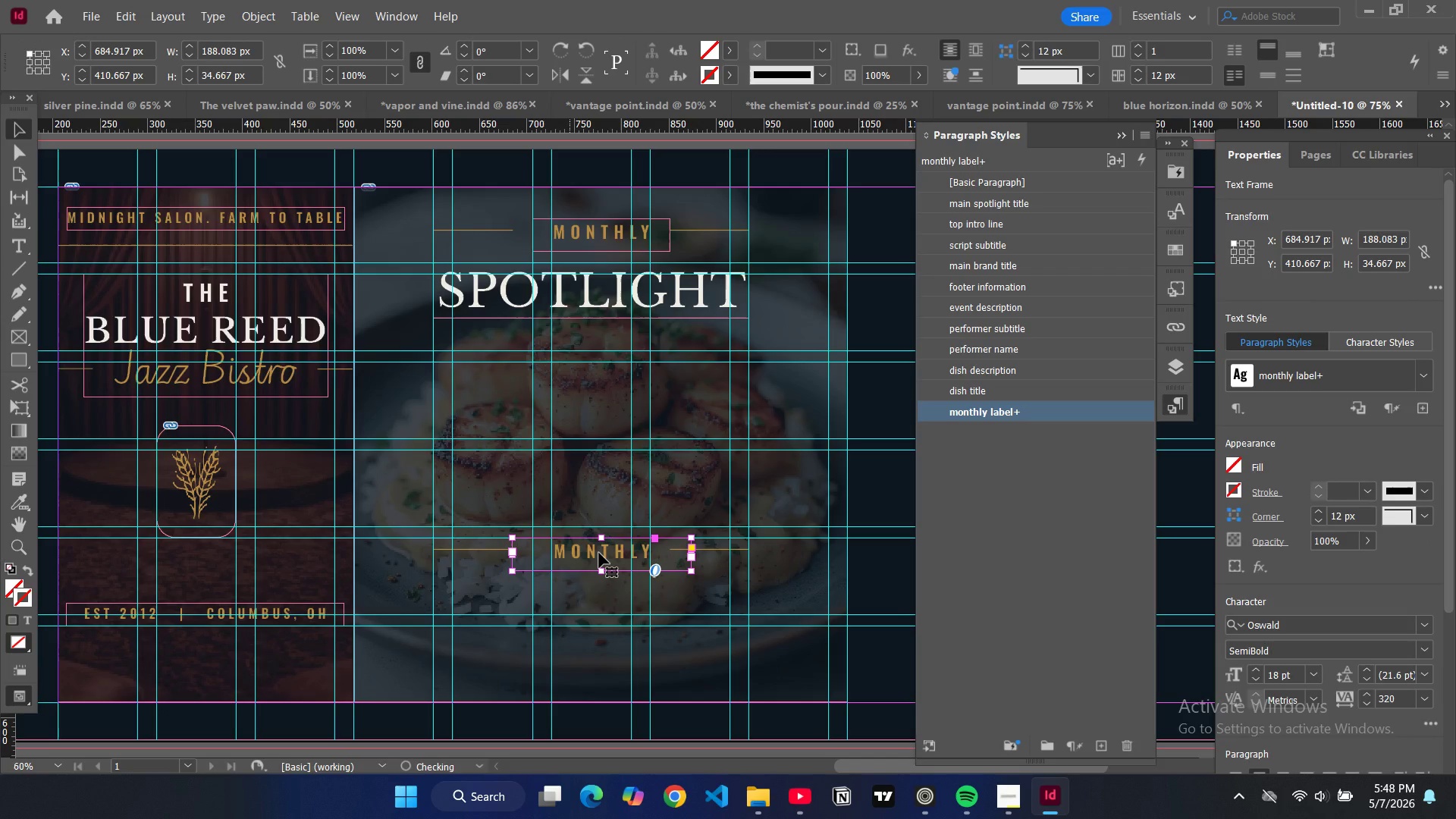 
double_click([599, 553])
 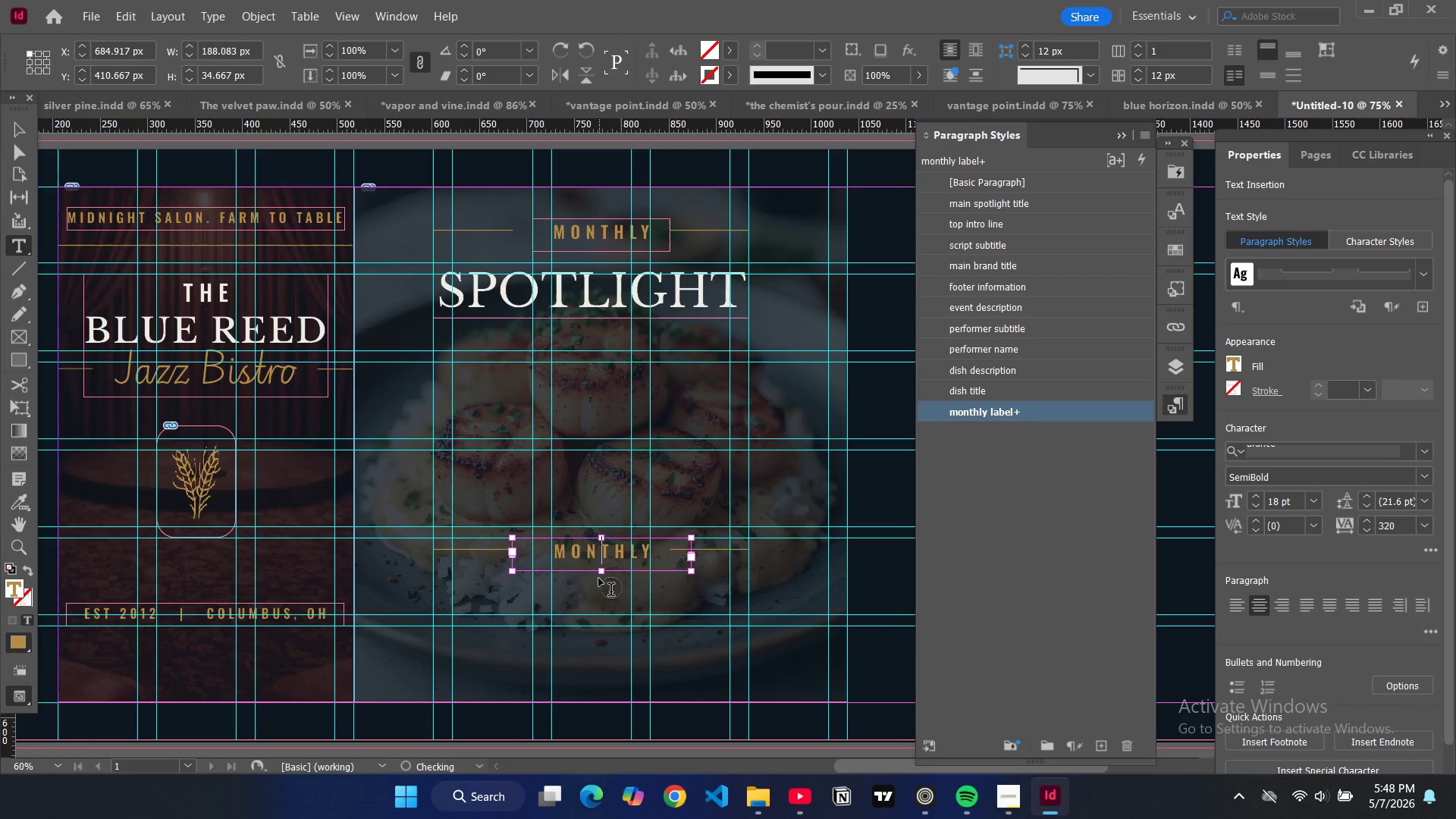 
key(Control+ControlLeft)
 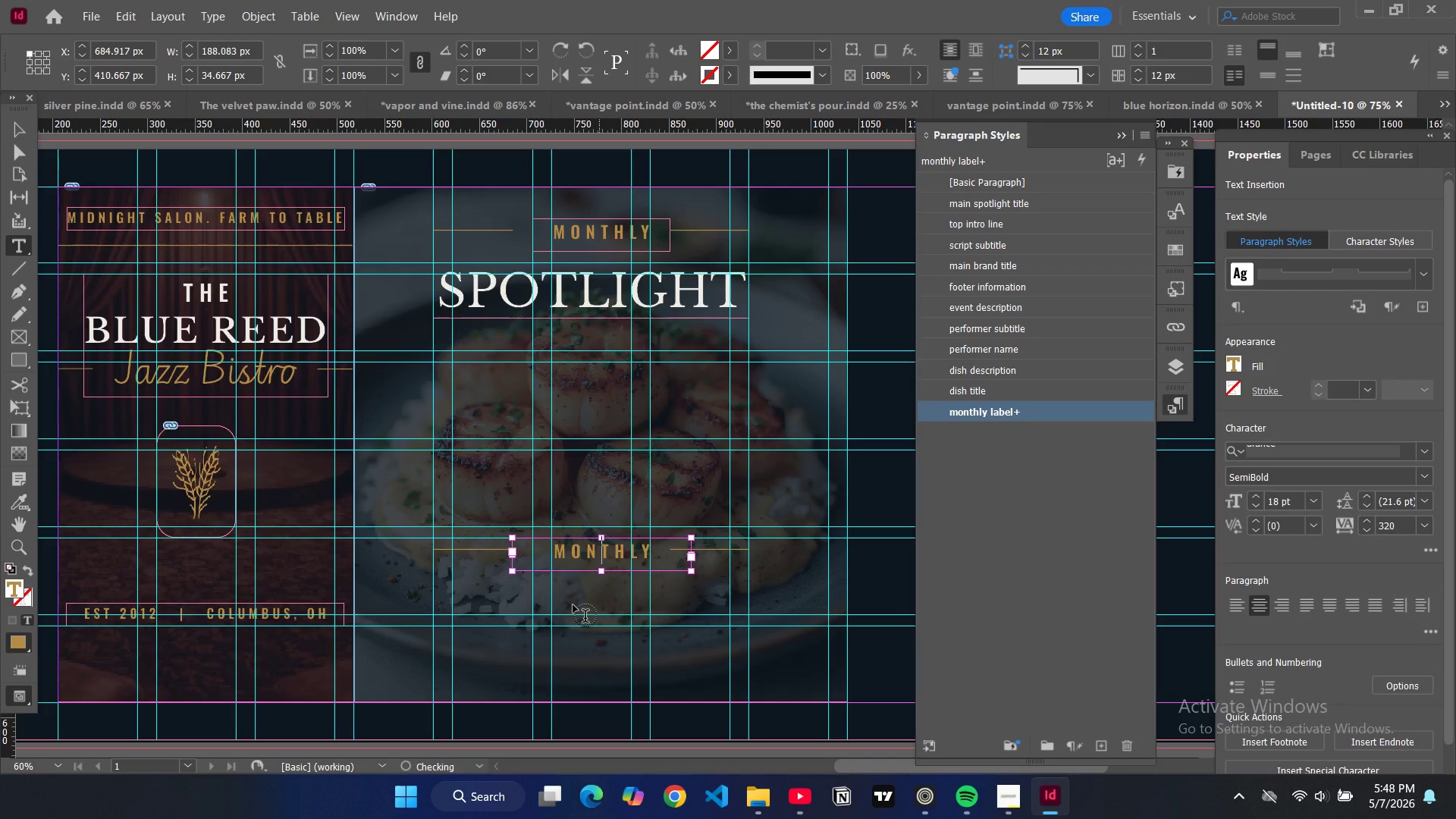 
key(Control+A)
 